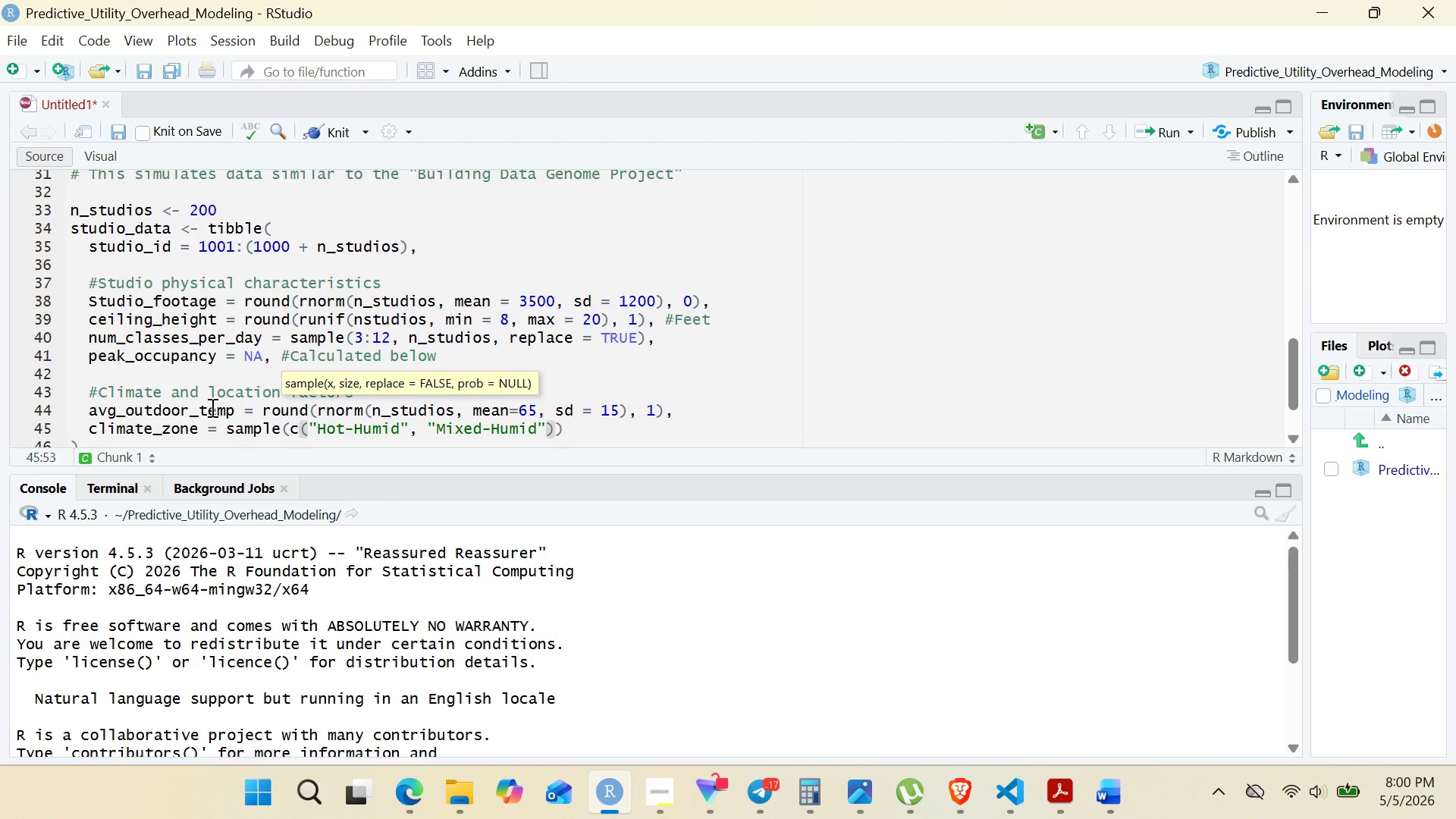 
type(, "Cool-Dry)
 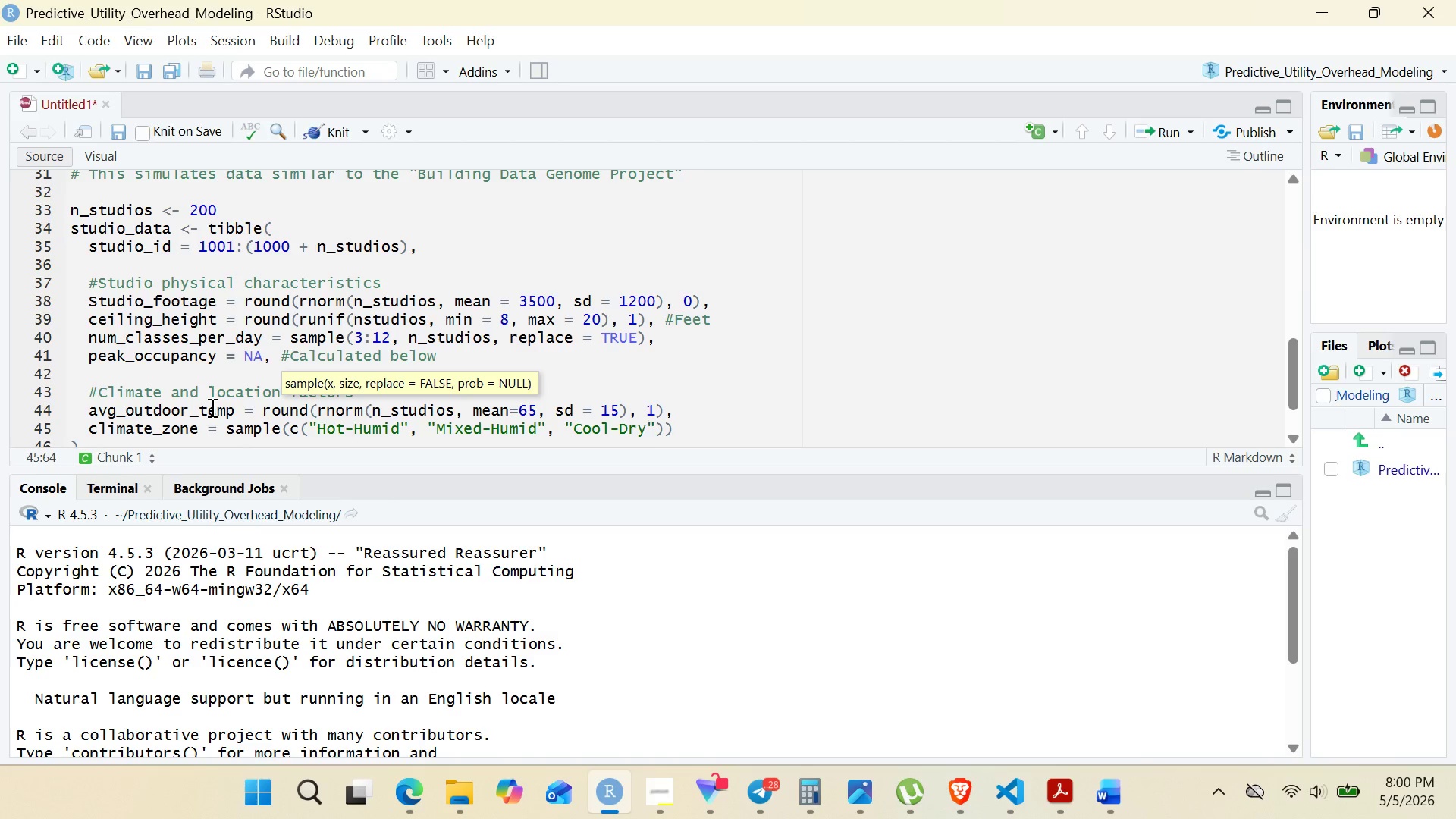 
key(ArrowRight)
 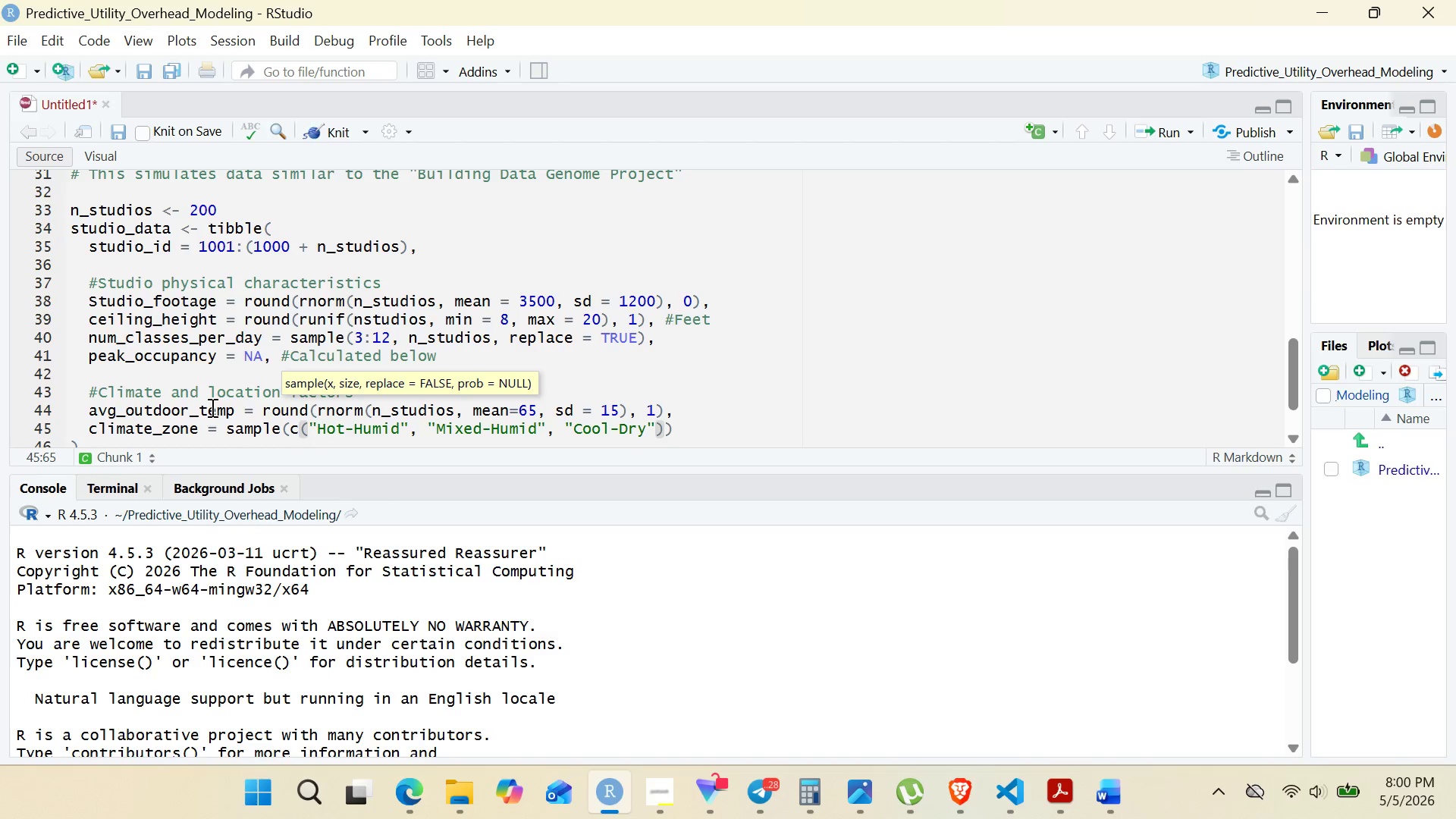 
type(, "Marin)
 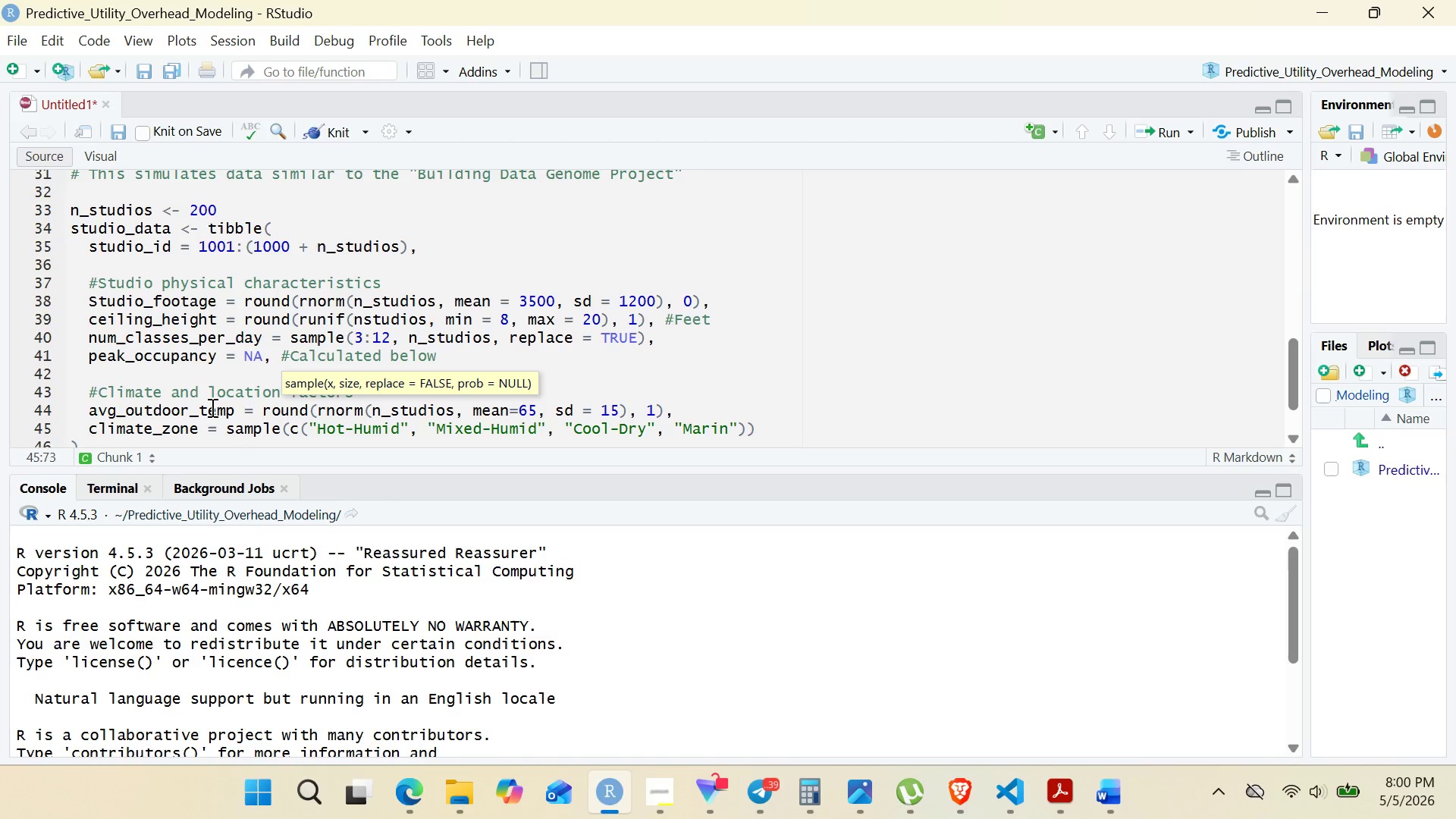 
wait(5.49)
 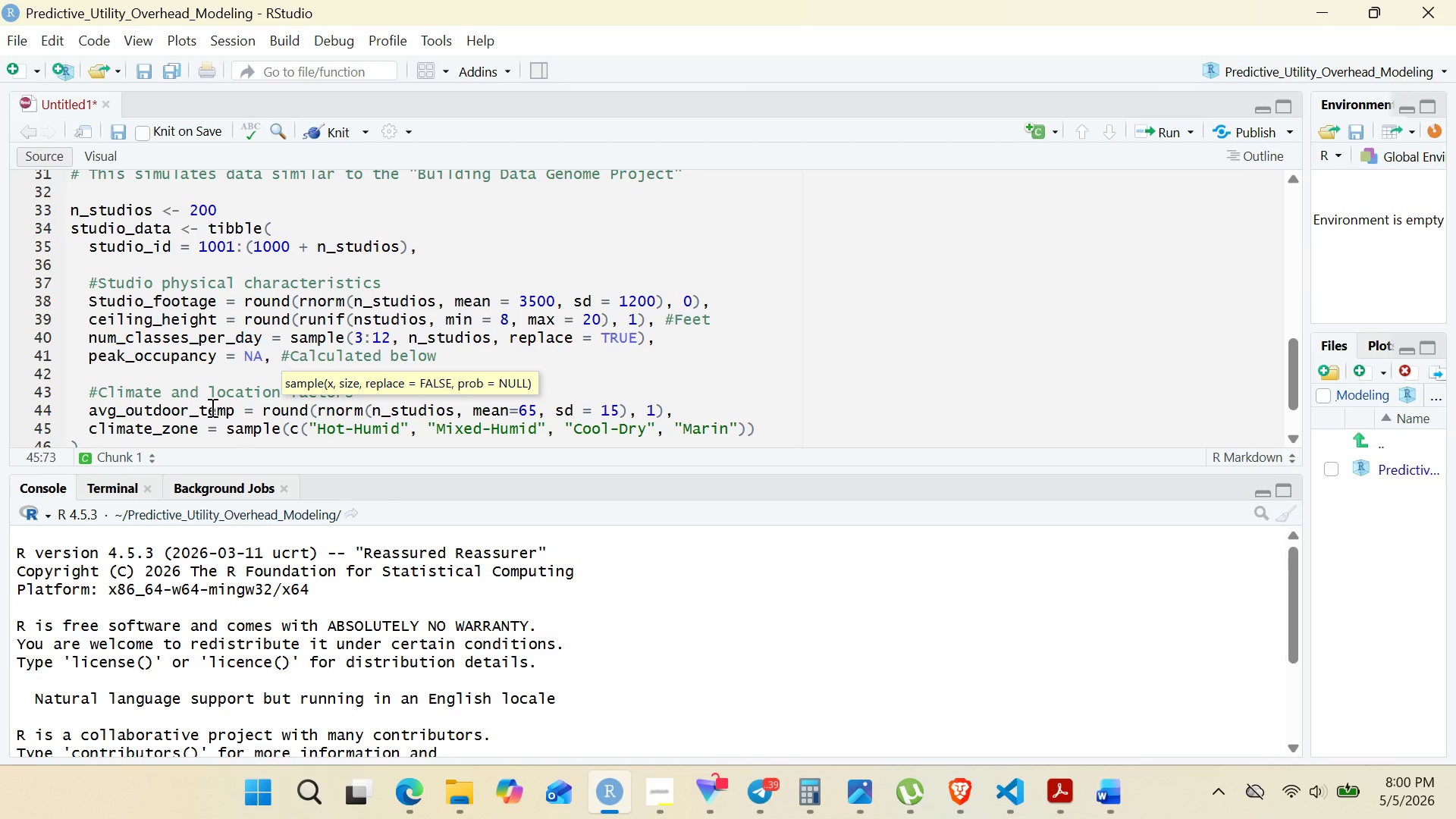 
key(E)
 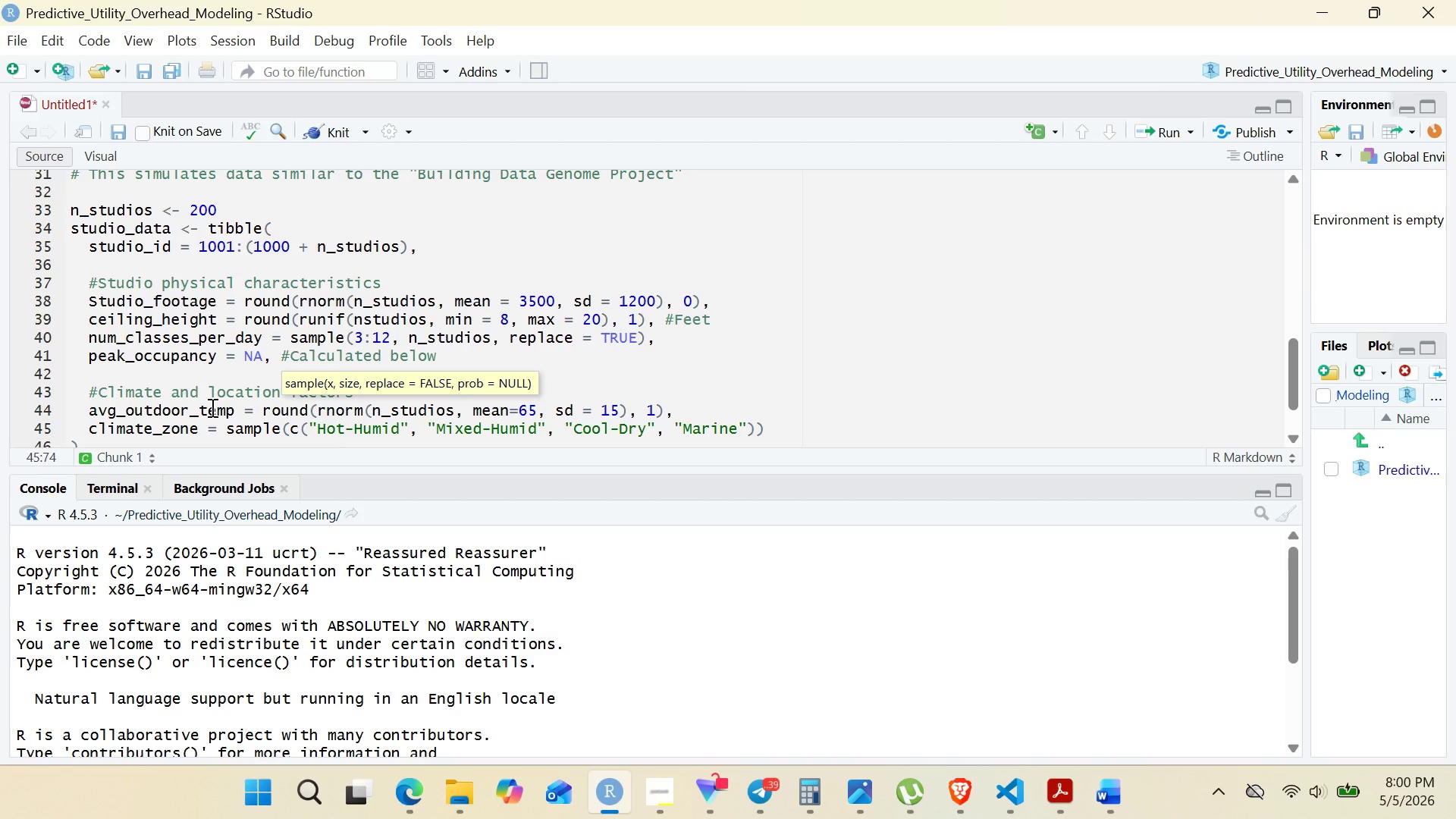 
key(ArrowRight)
 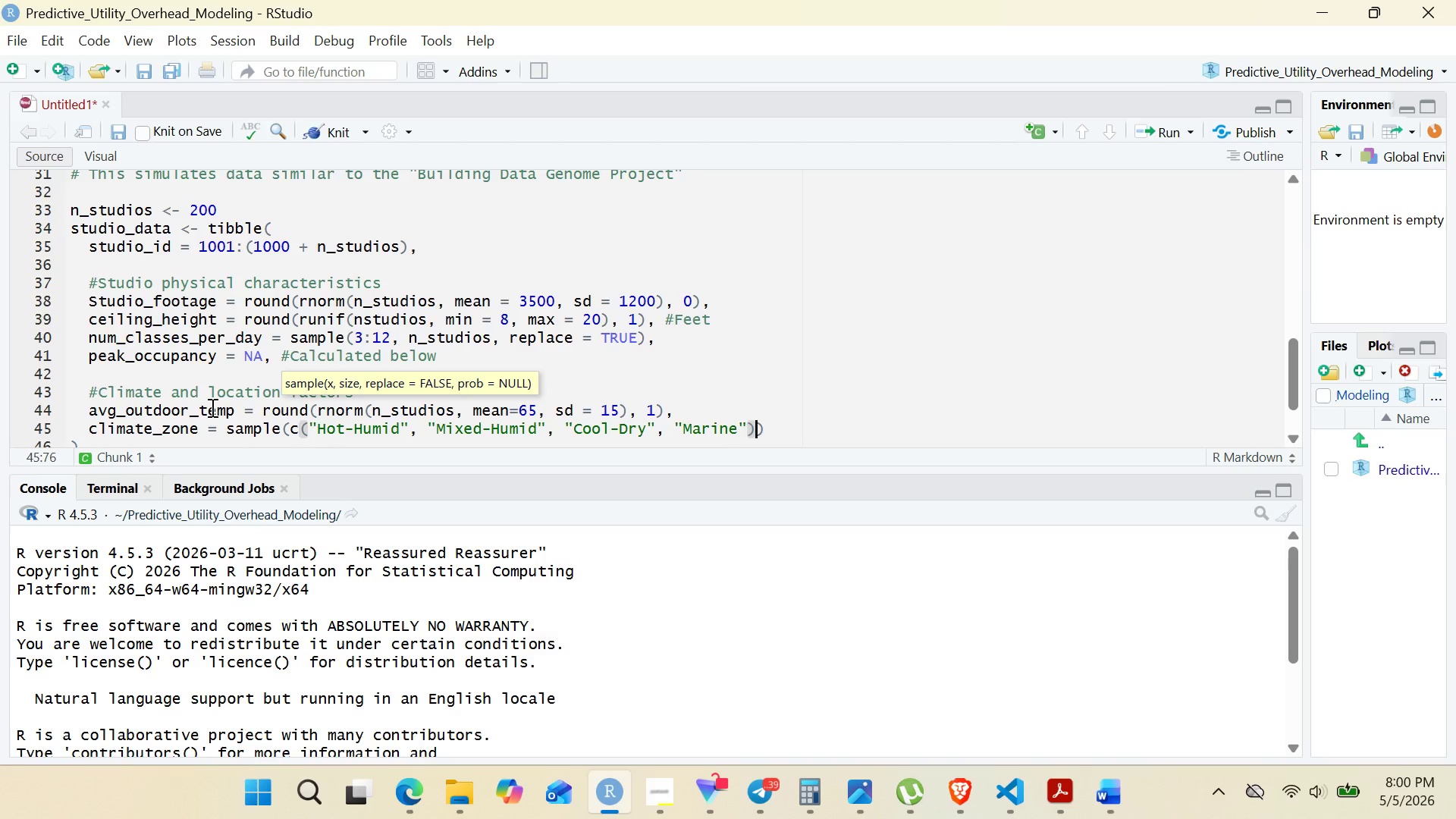 
key(ArrowRight)
 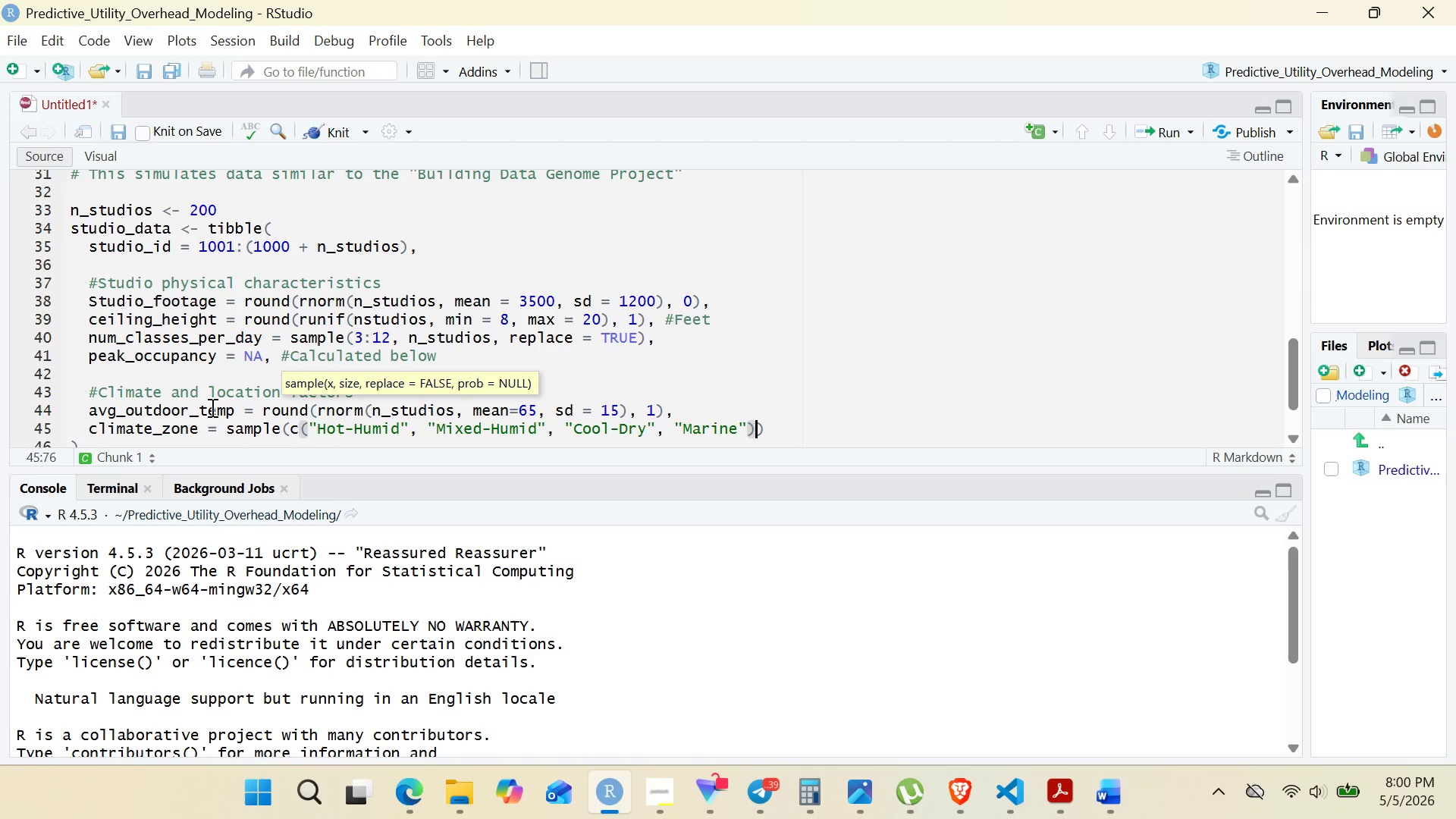 
key(Comma)
 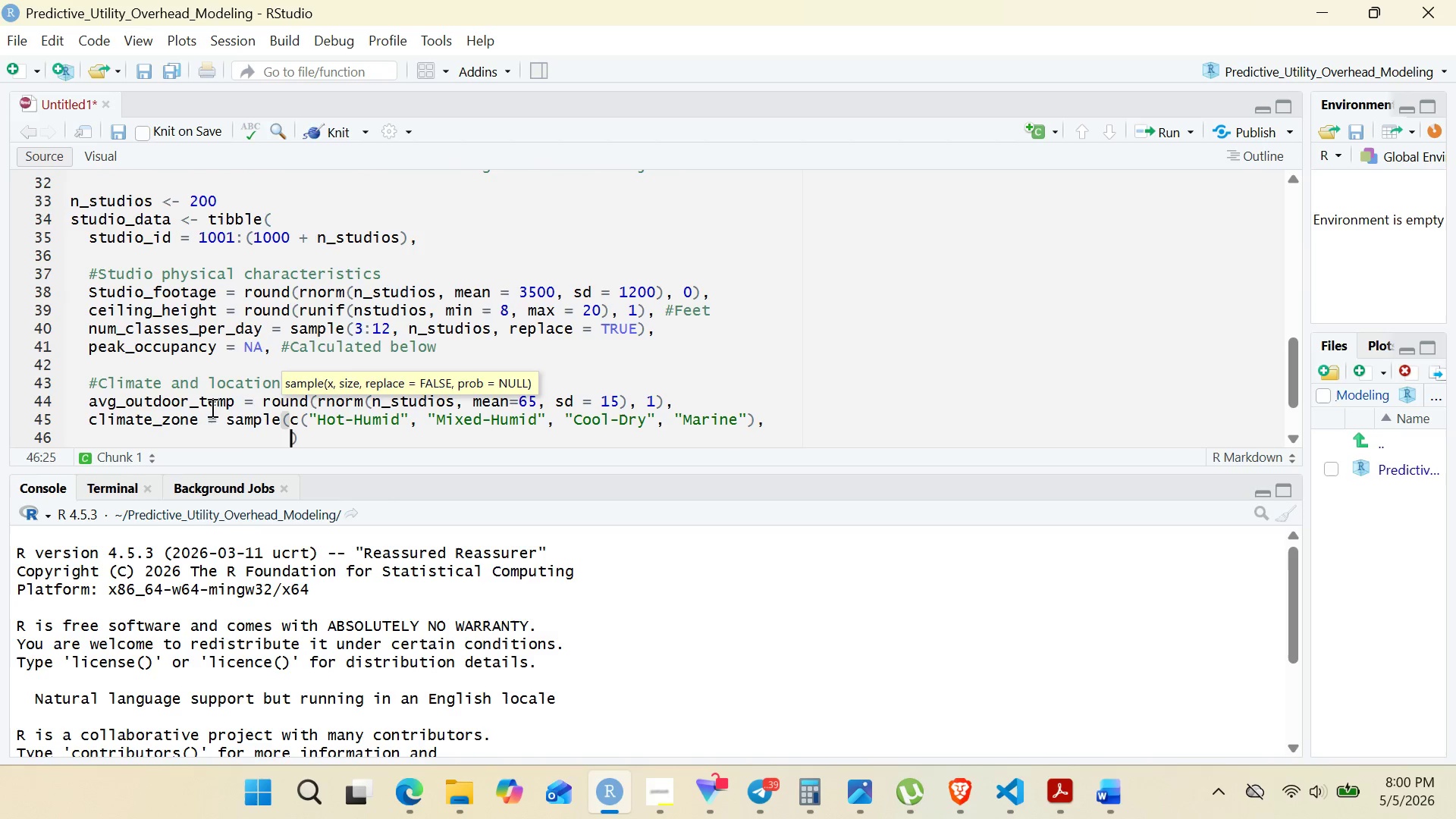 
key(Enter)
 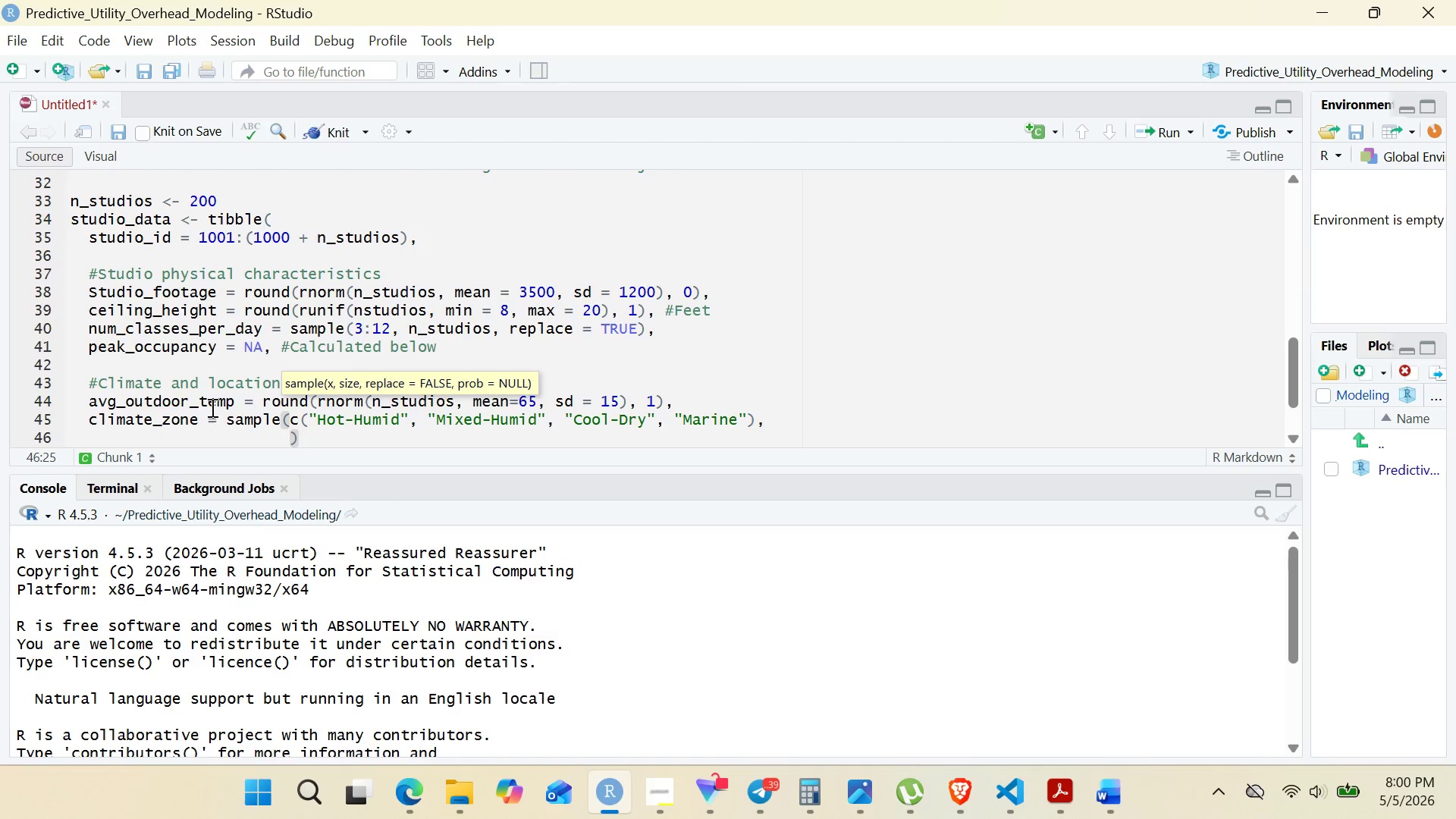 
type(n_studios, replace = tRUE)
 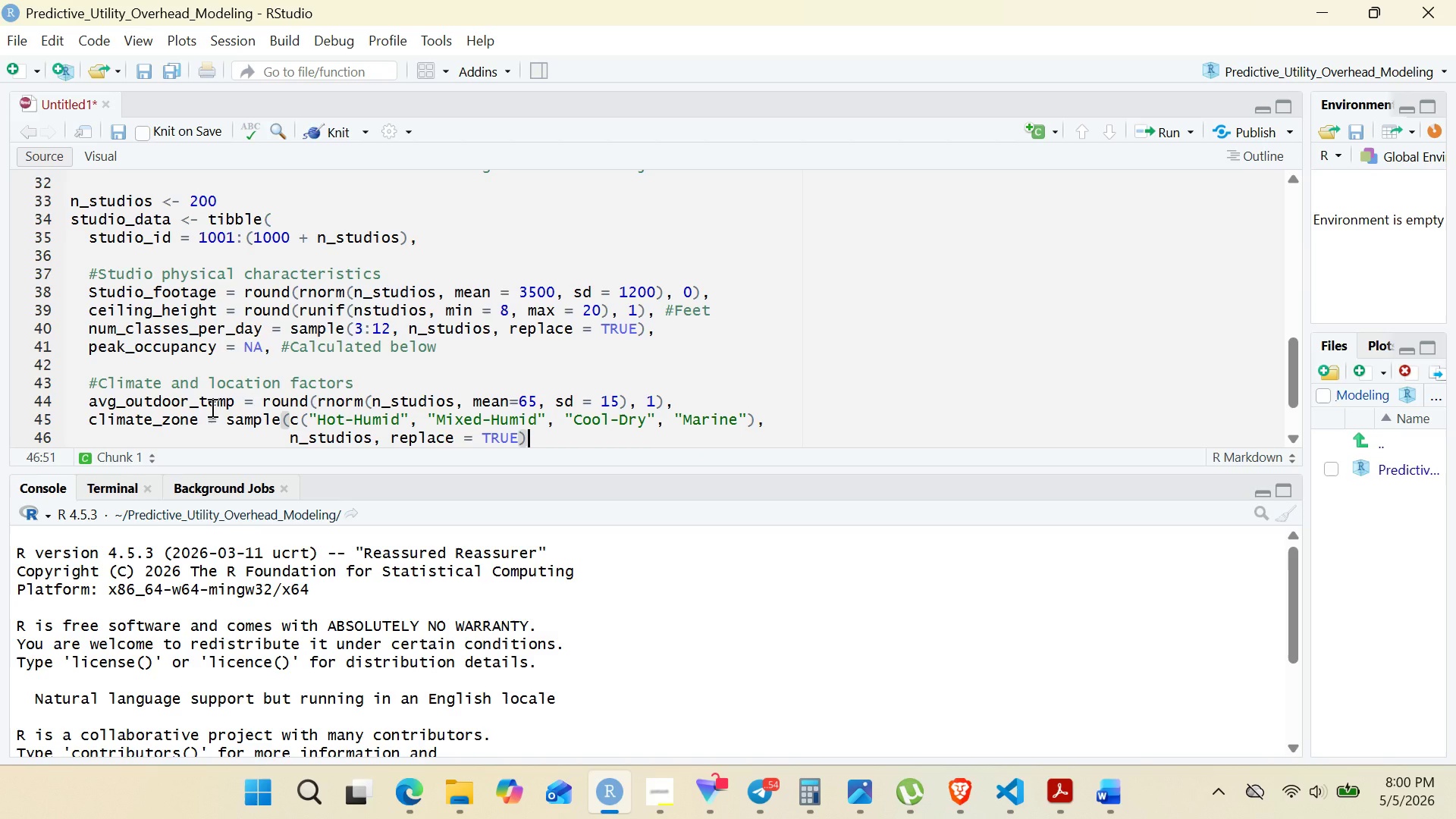 
 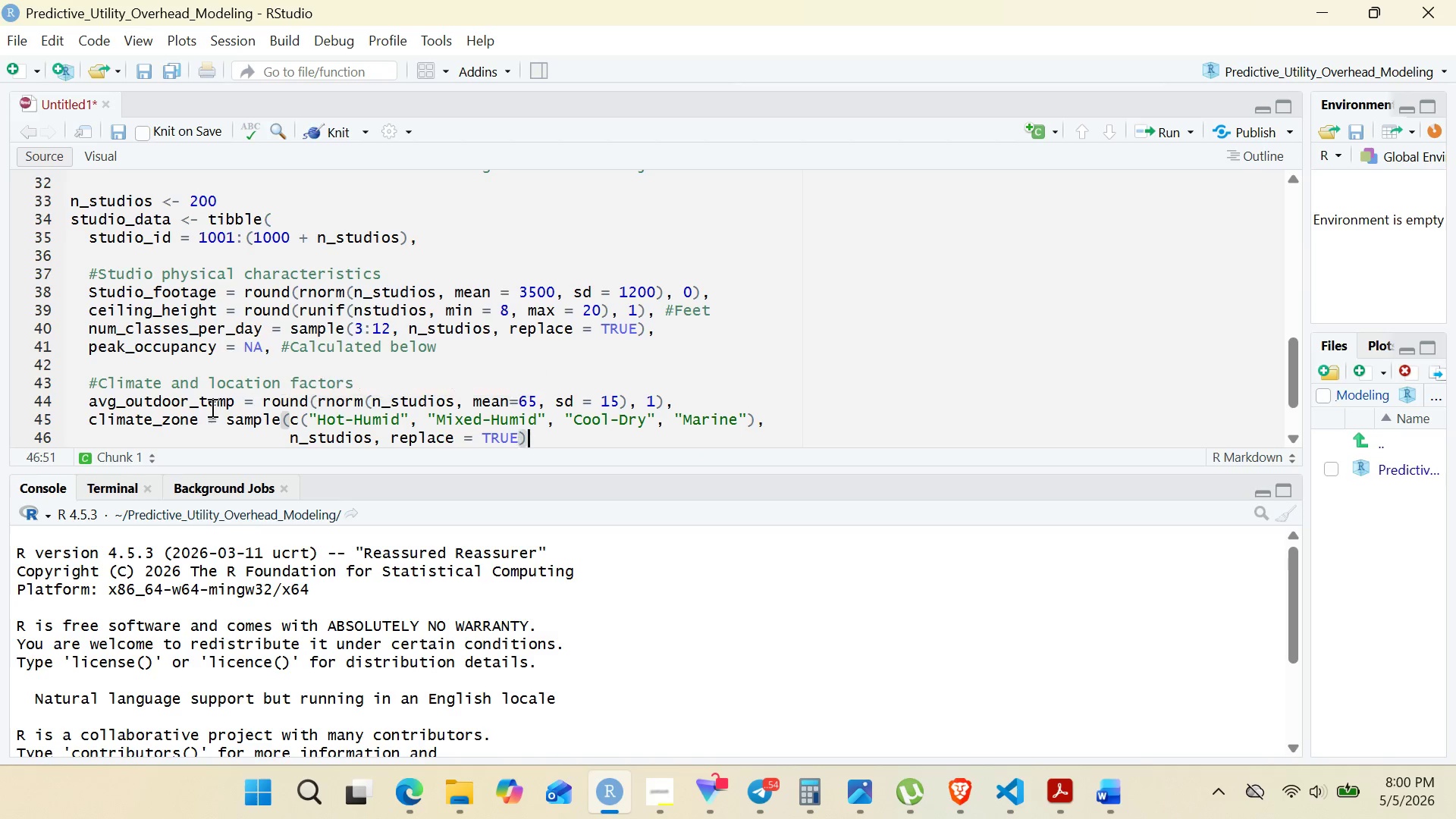 
key(ArrowRight)
 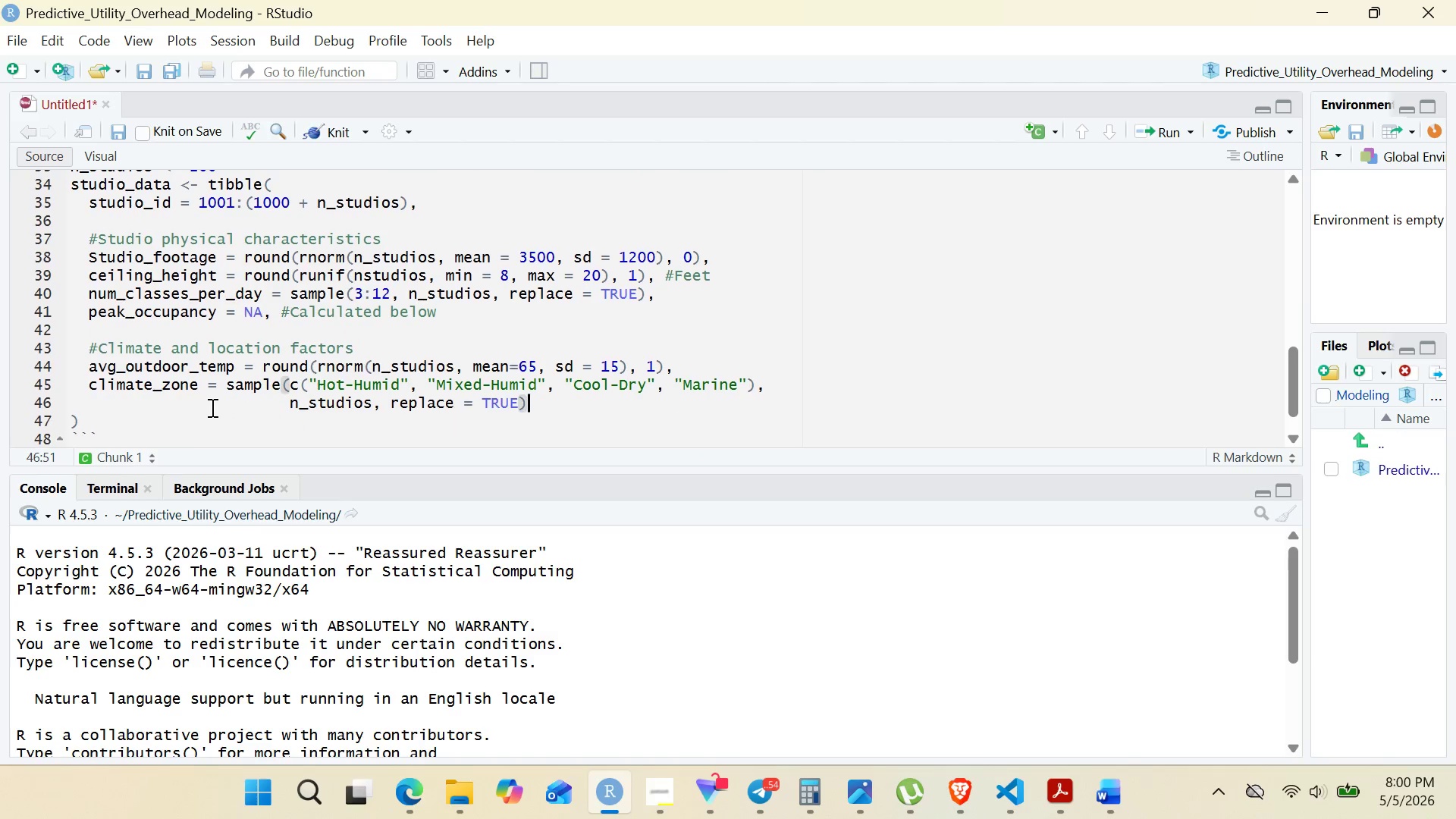 
key(Comma)
 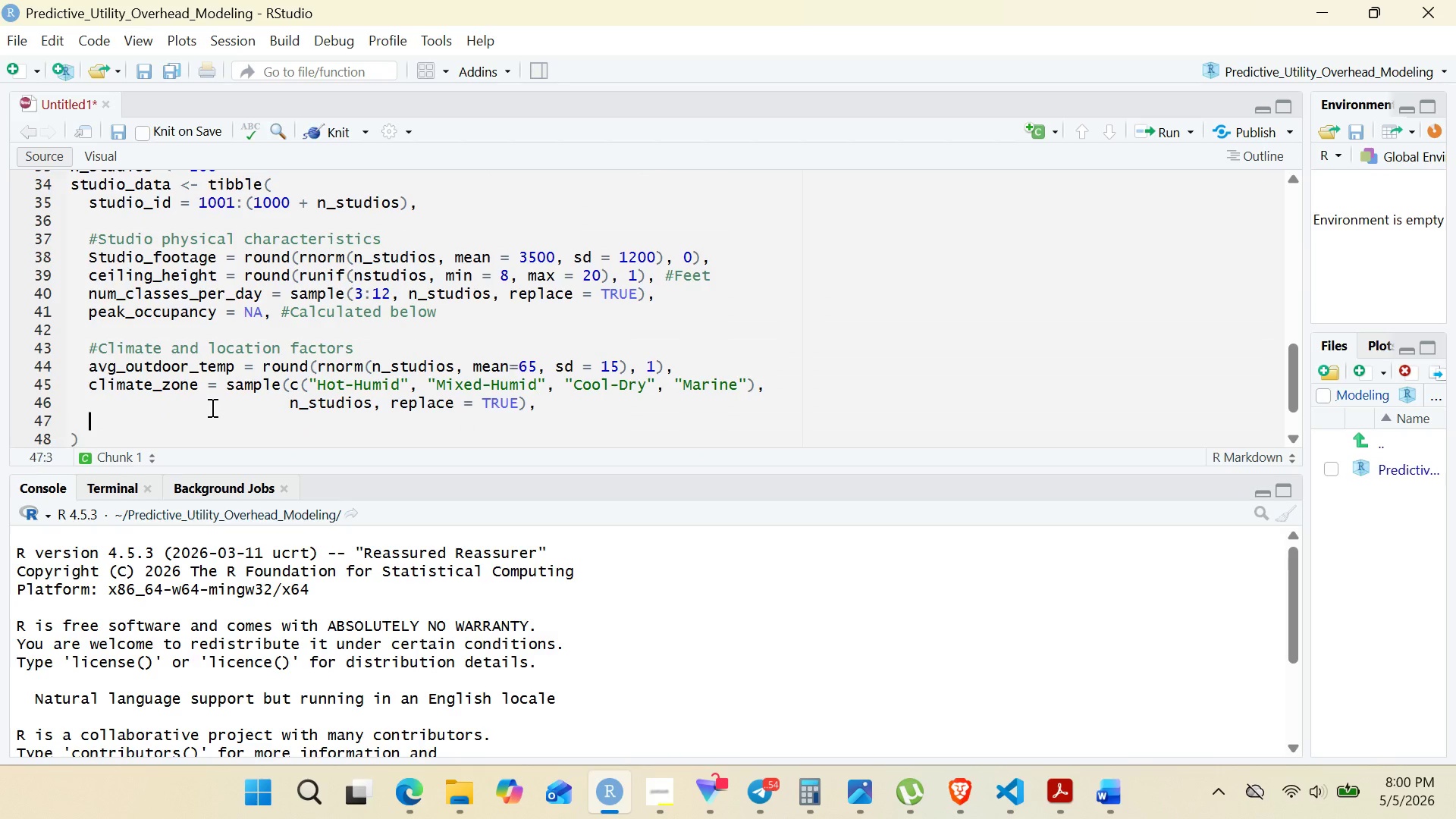 
key(Enter)
 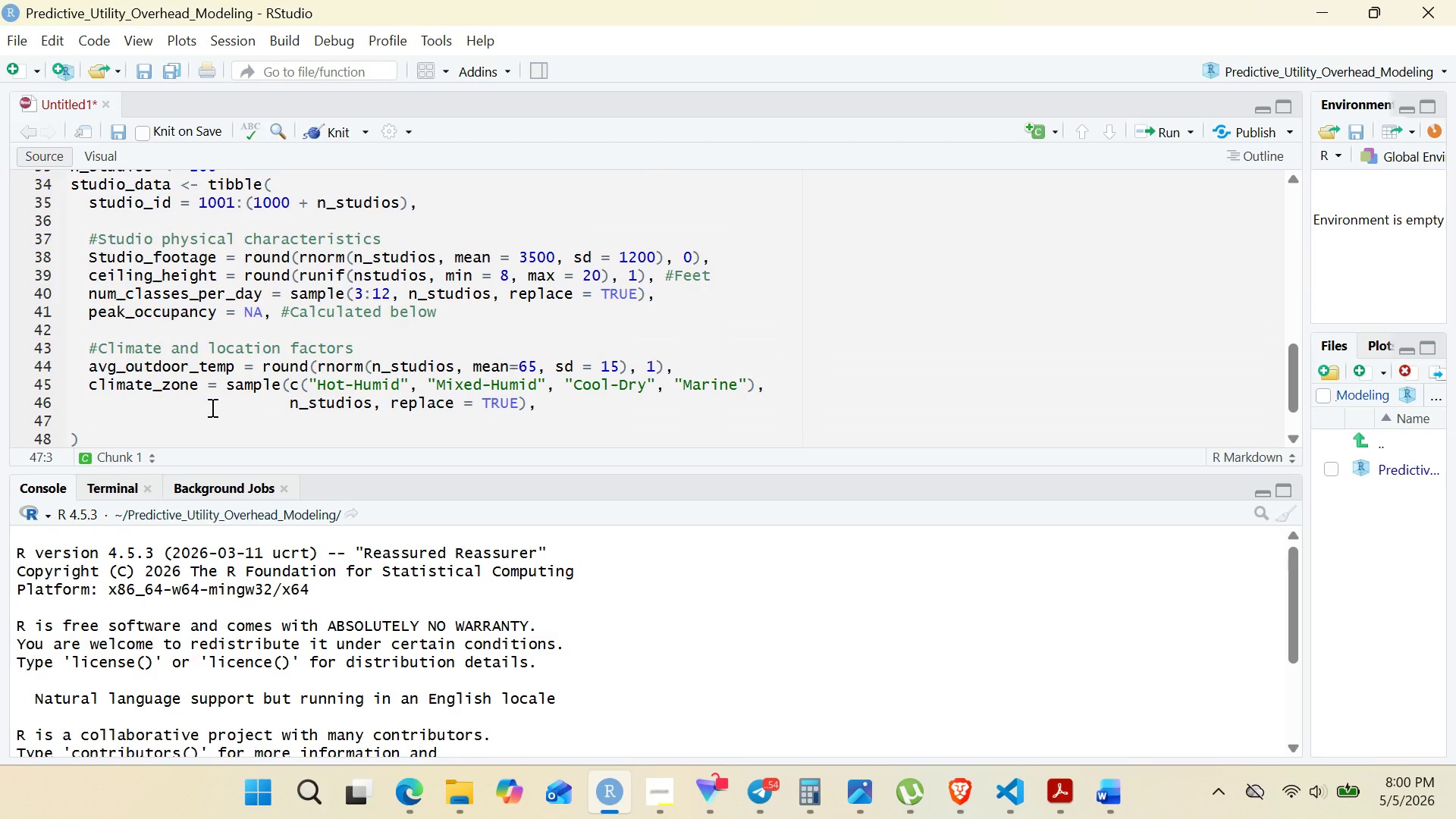 
type(insulation_quality = sample)
 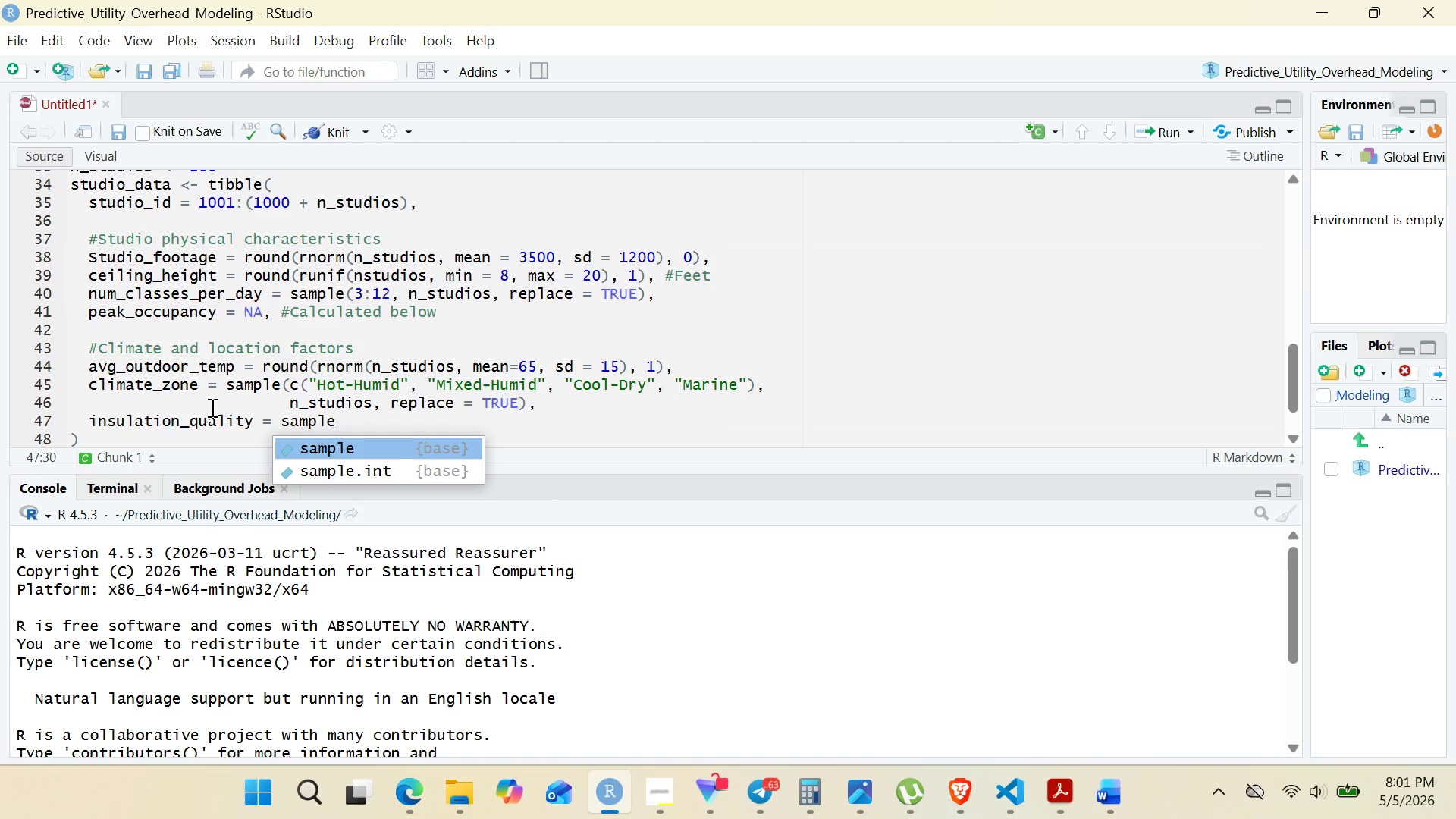 
key(Enter)
 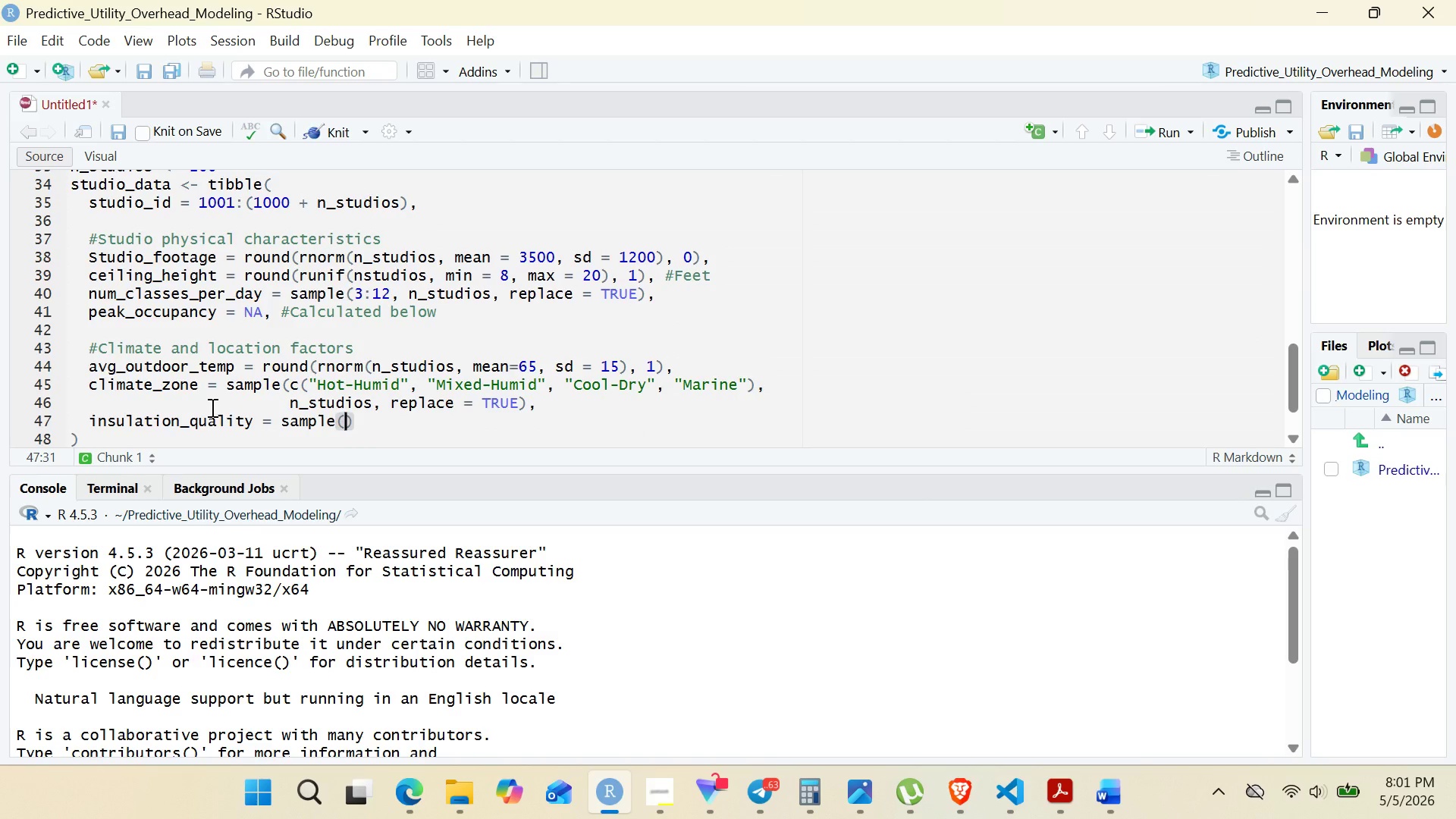 
type(c("Poor)
 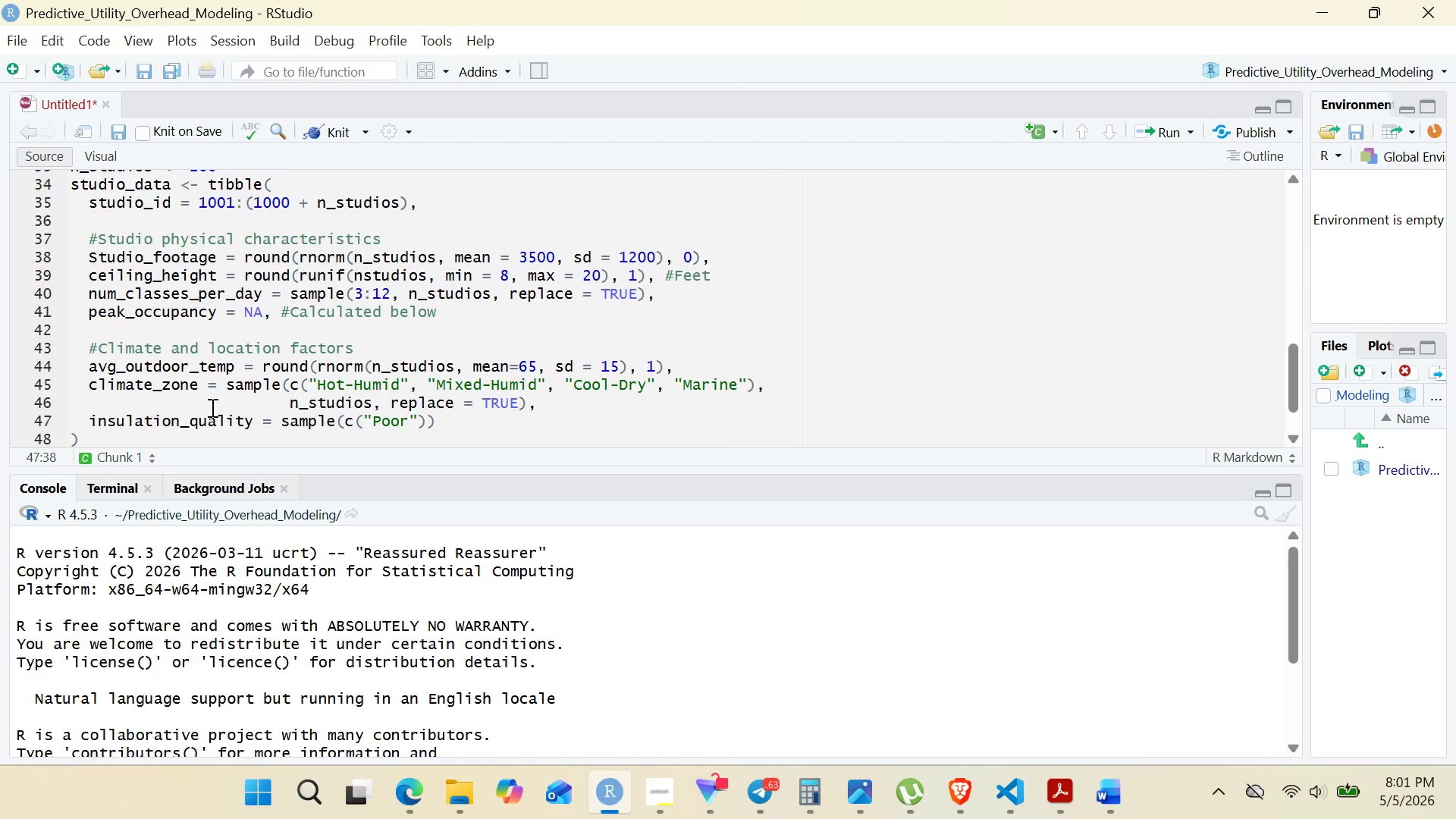 
key(ArrowRight)
 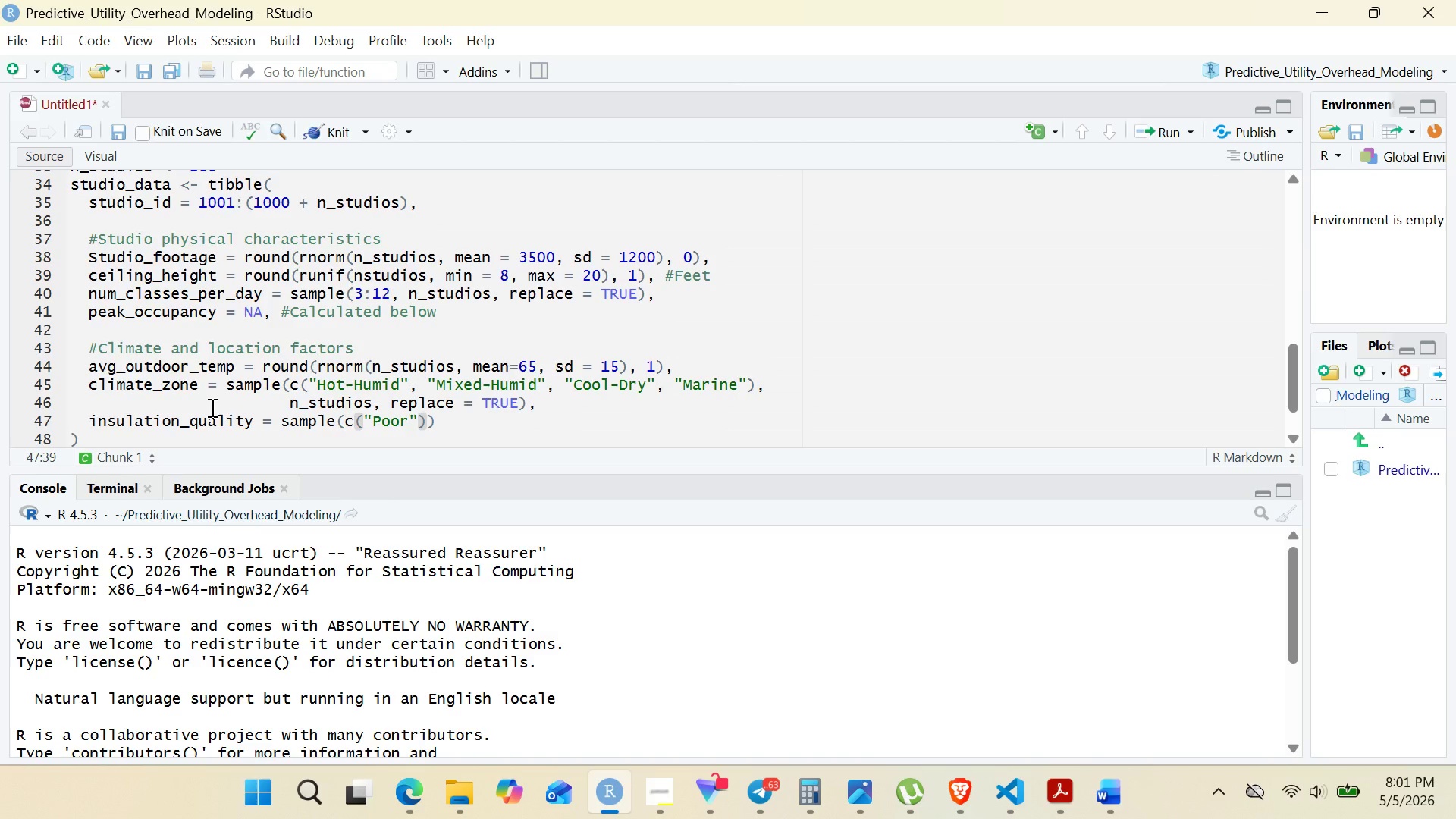 
type(, "Average)
 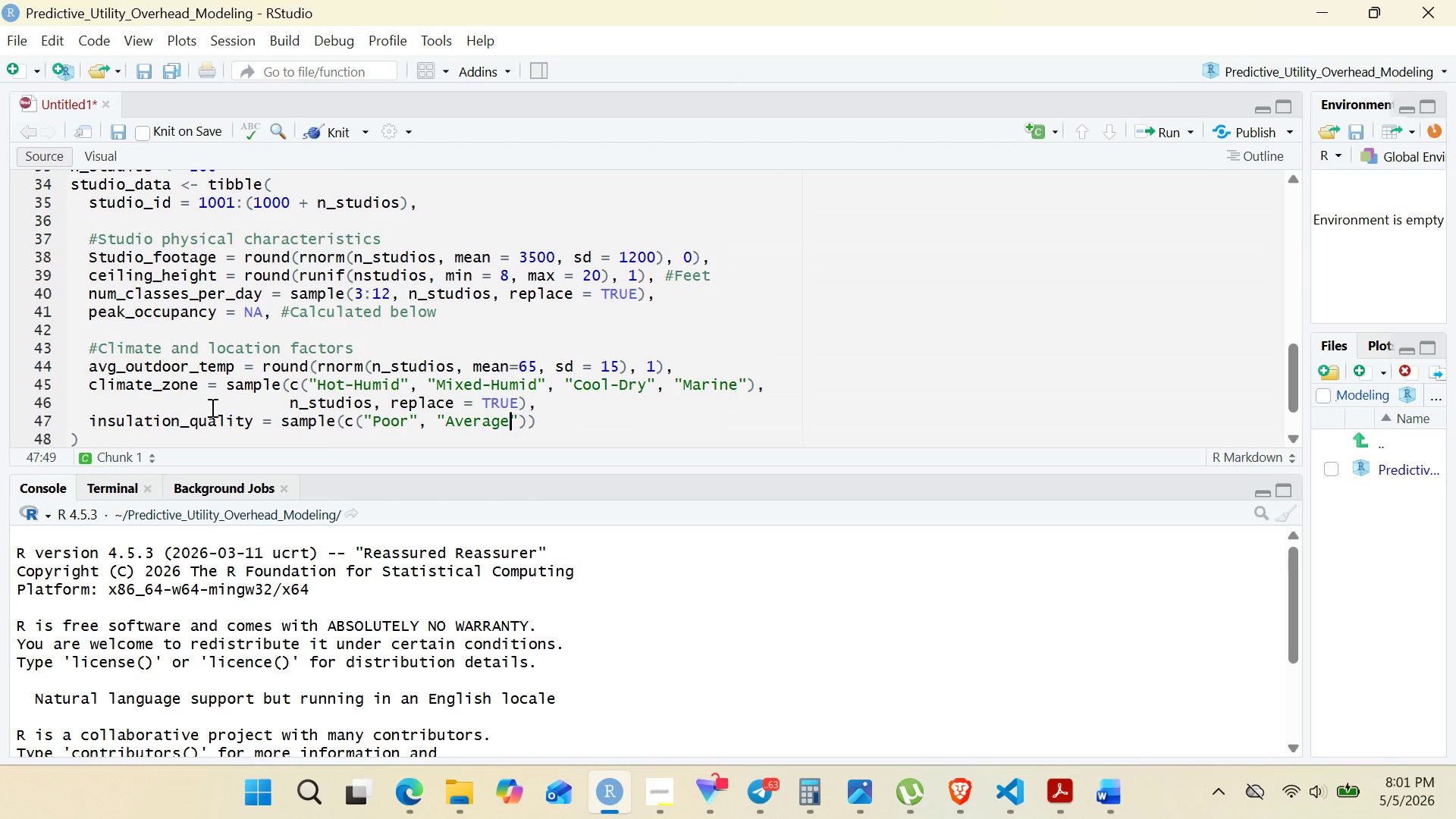 
key(ArrowRight)
 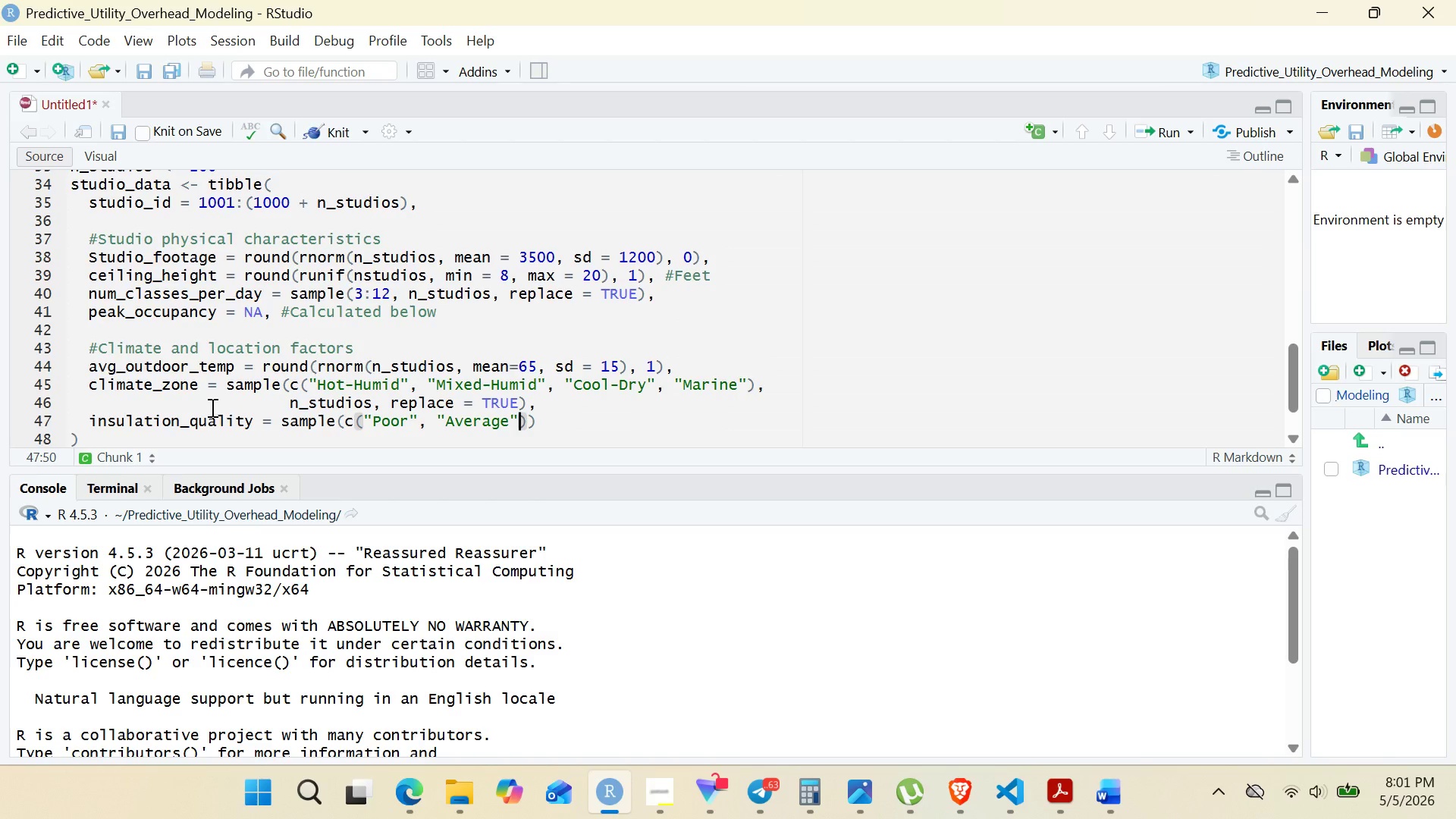 
type(, "F)
key(Backspace)
type(Good)
 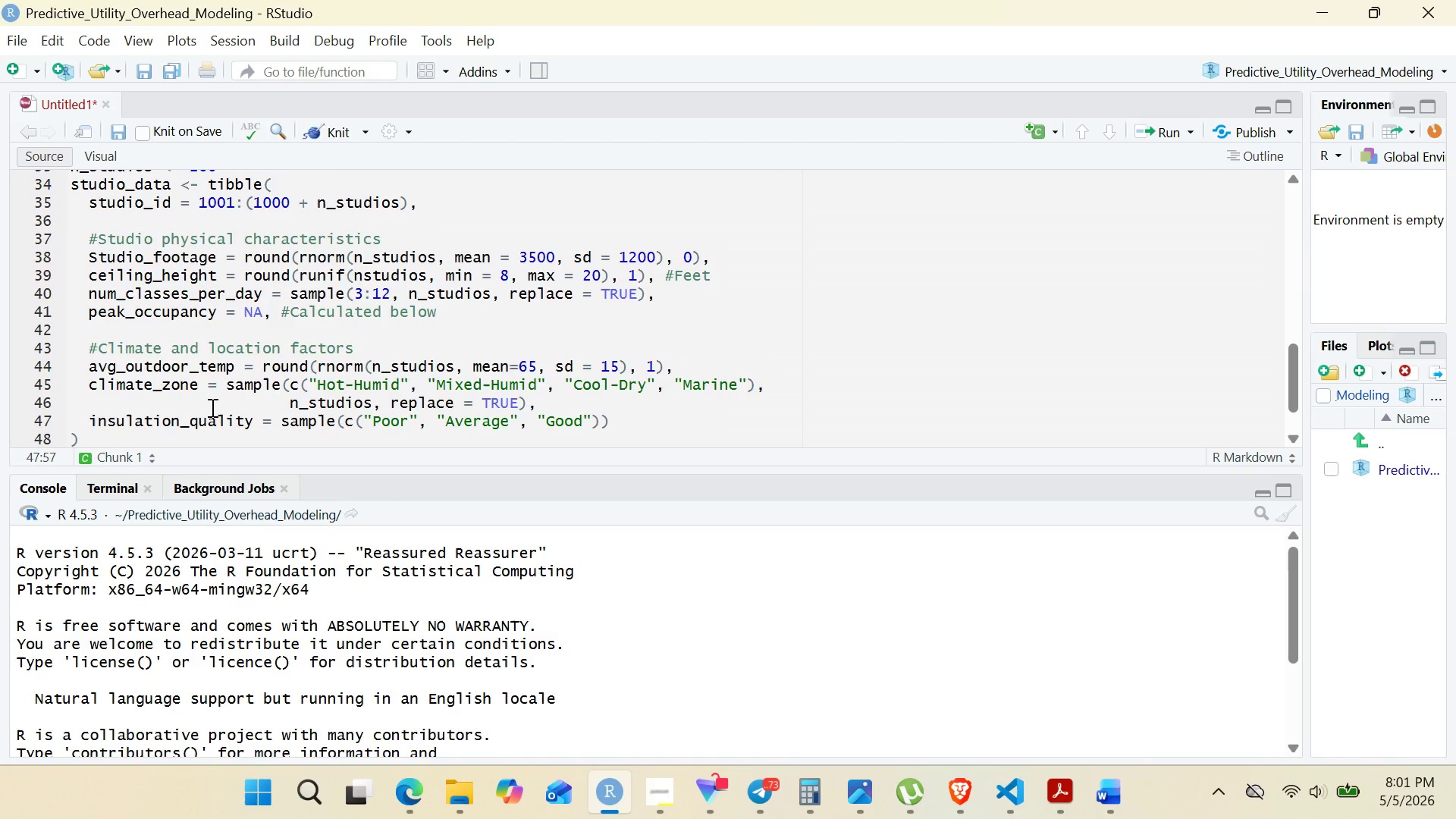 
key(ArrowRight)
 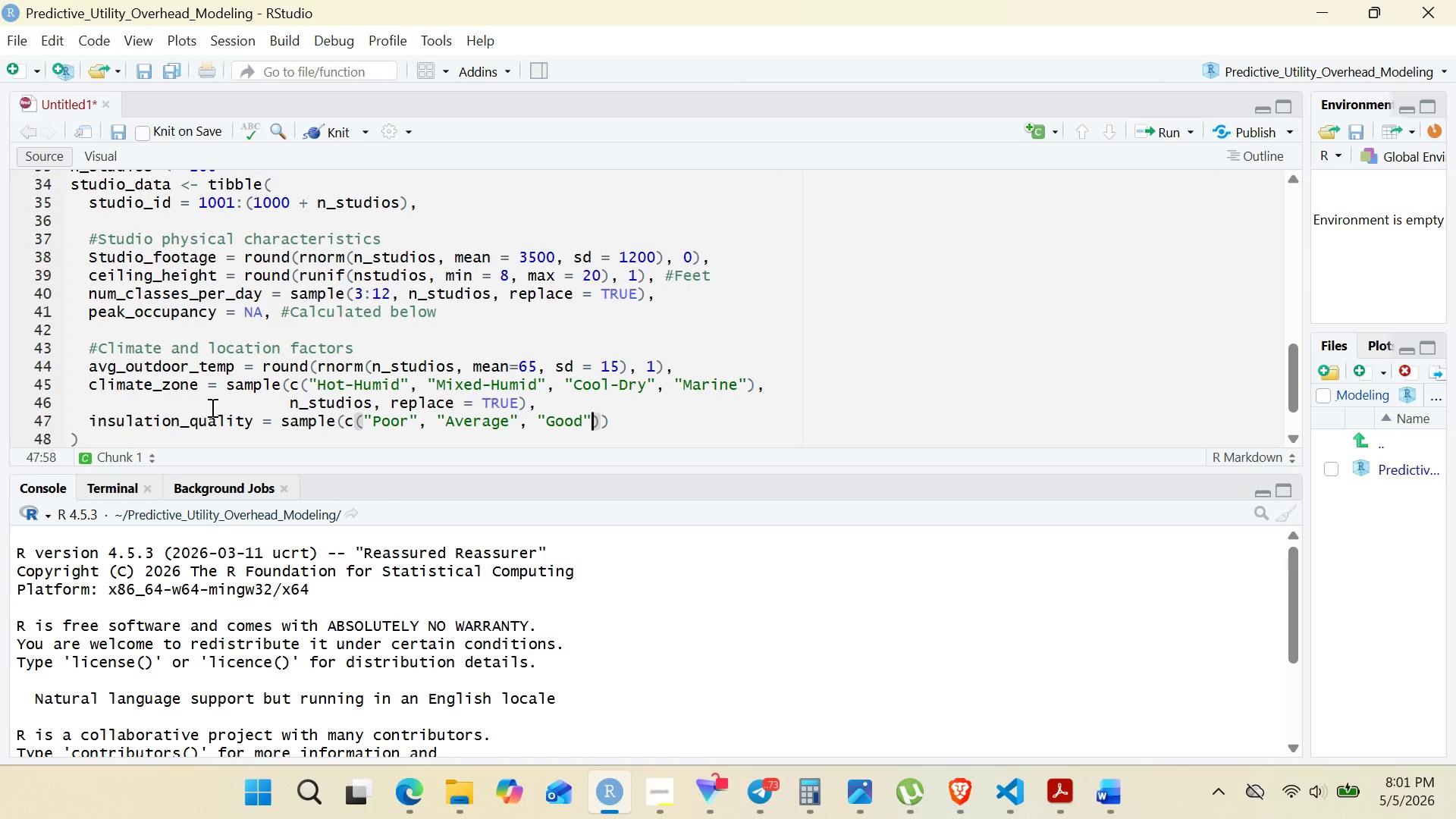 
key(Comma)
 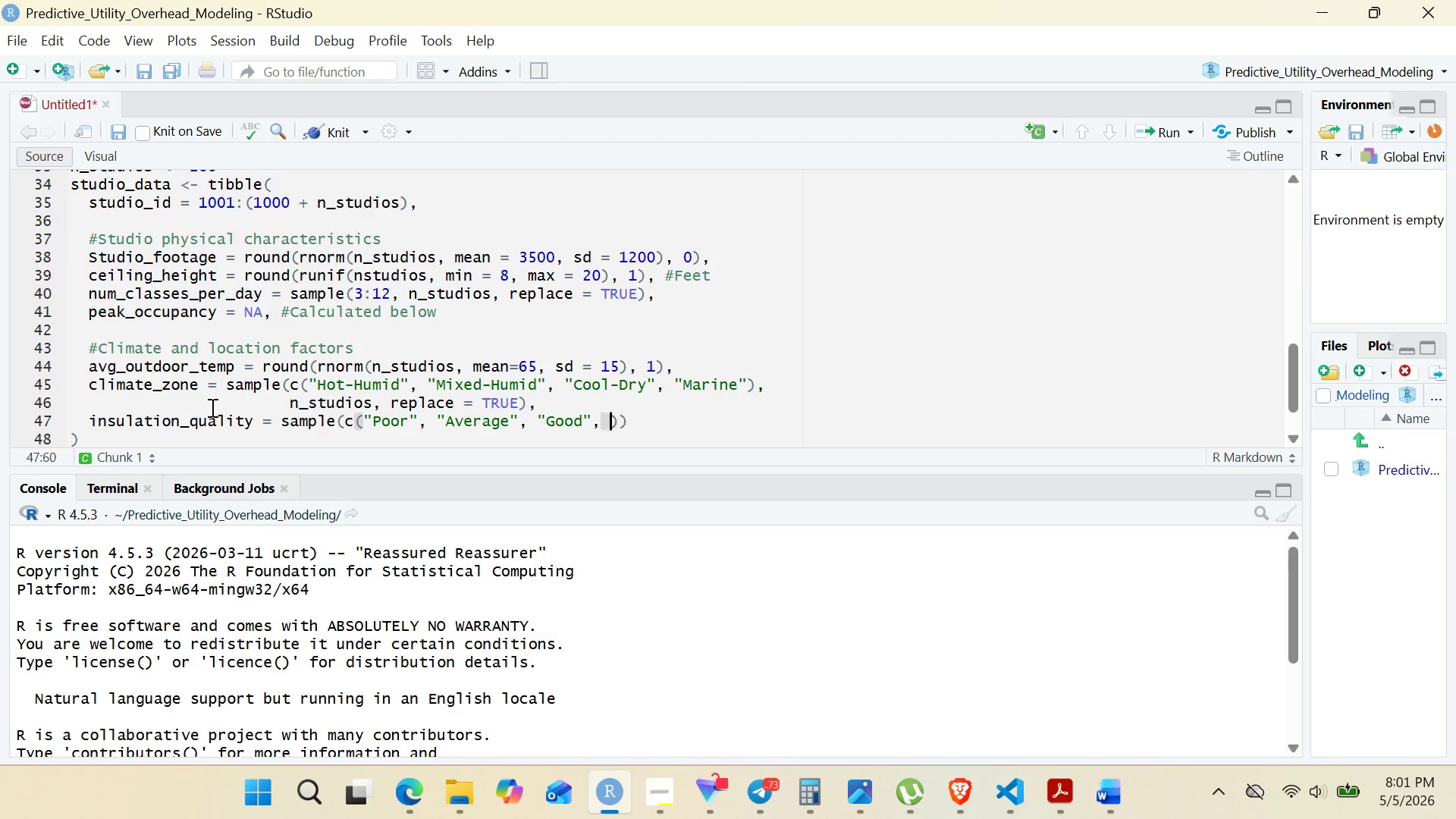 
key(Space)
 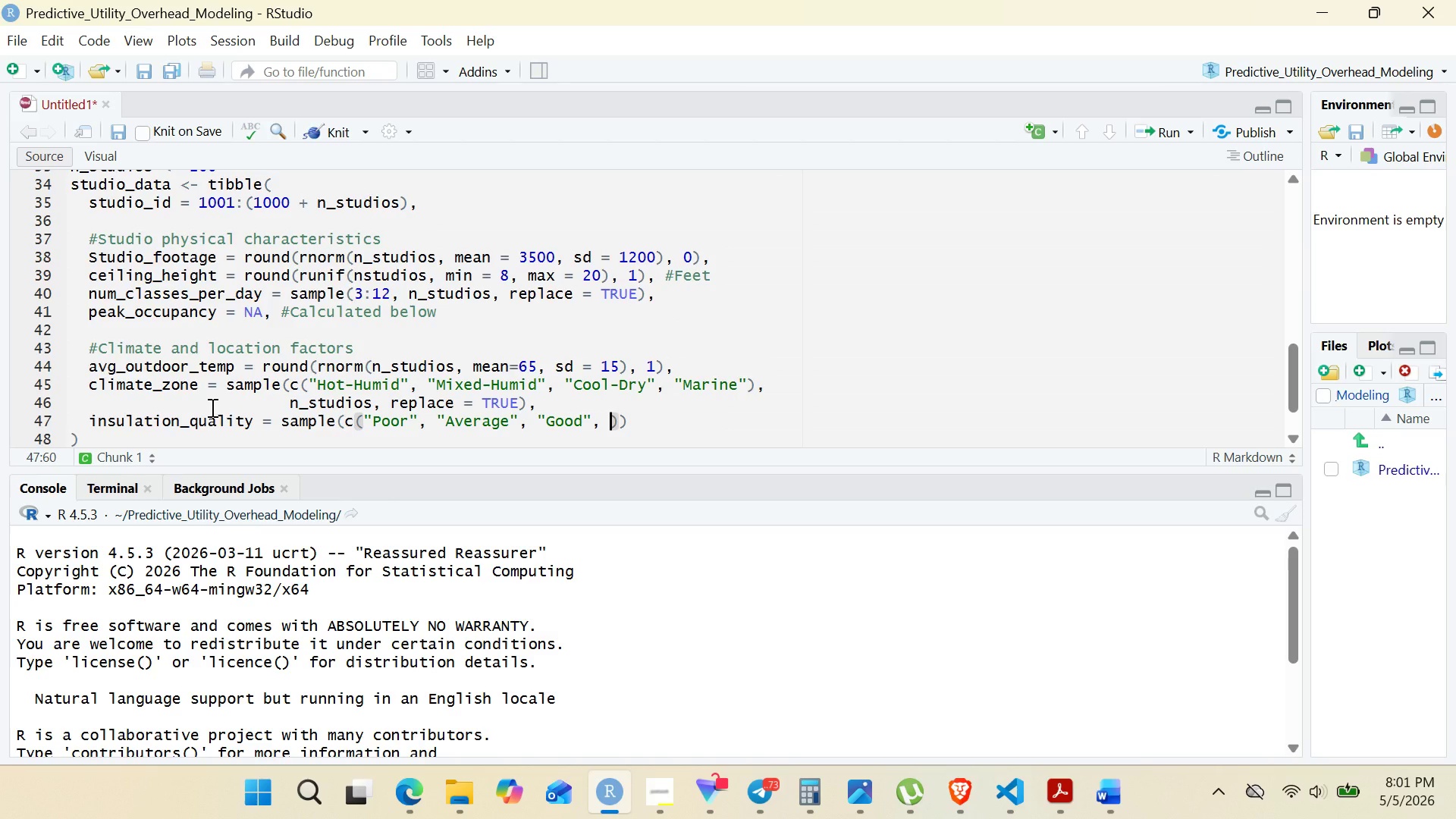 
key(Shift+ShiftRight)
 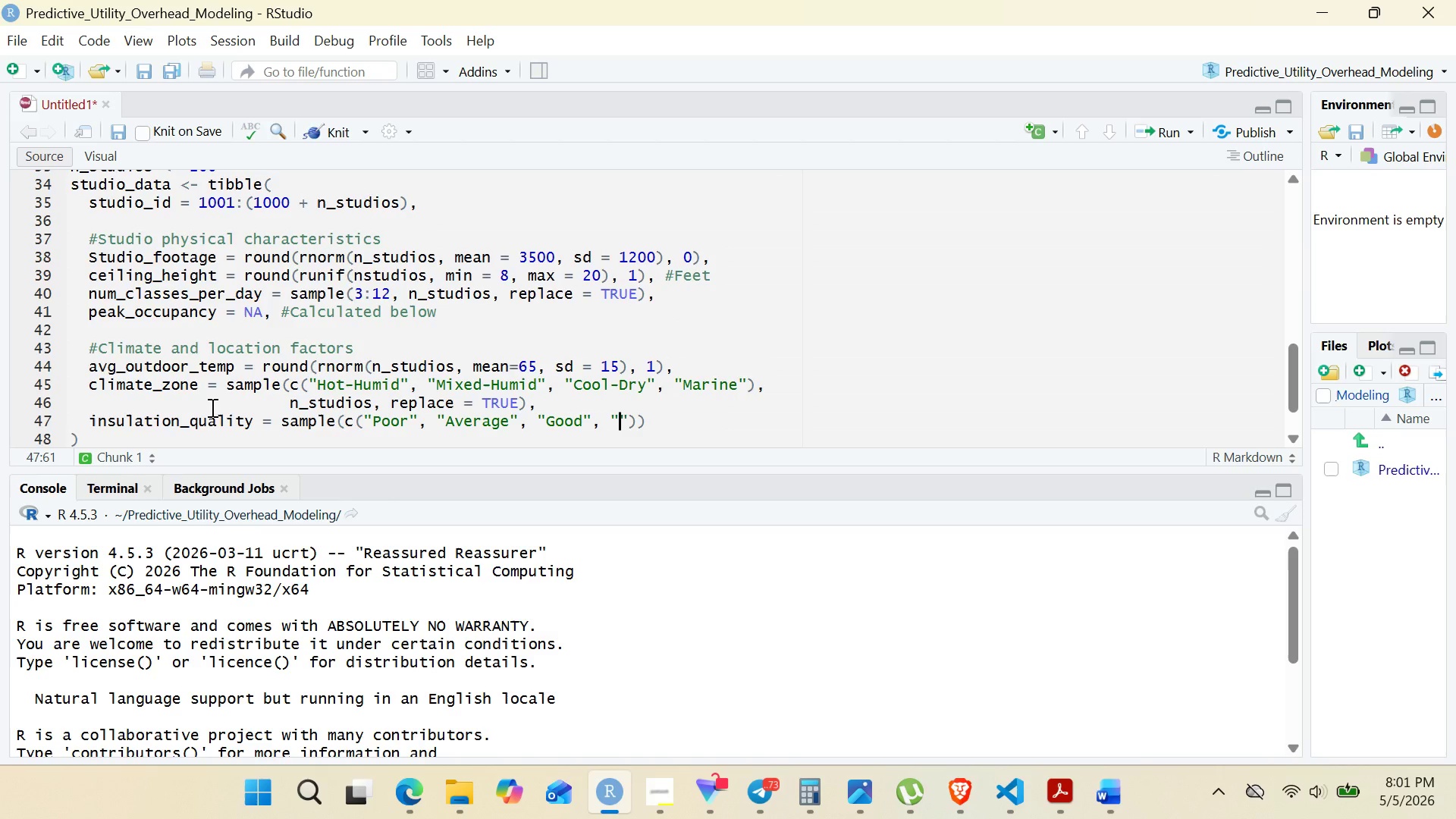 
key(Shift+Quote)
 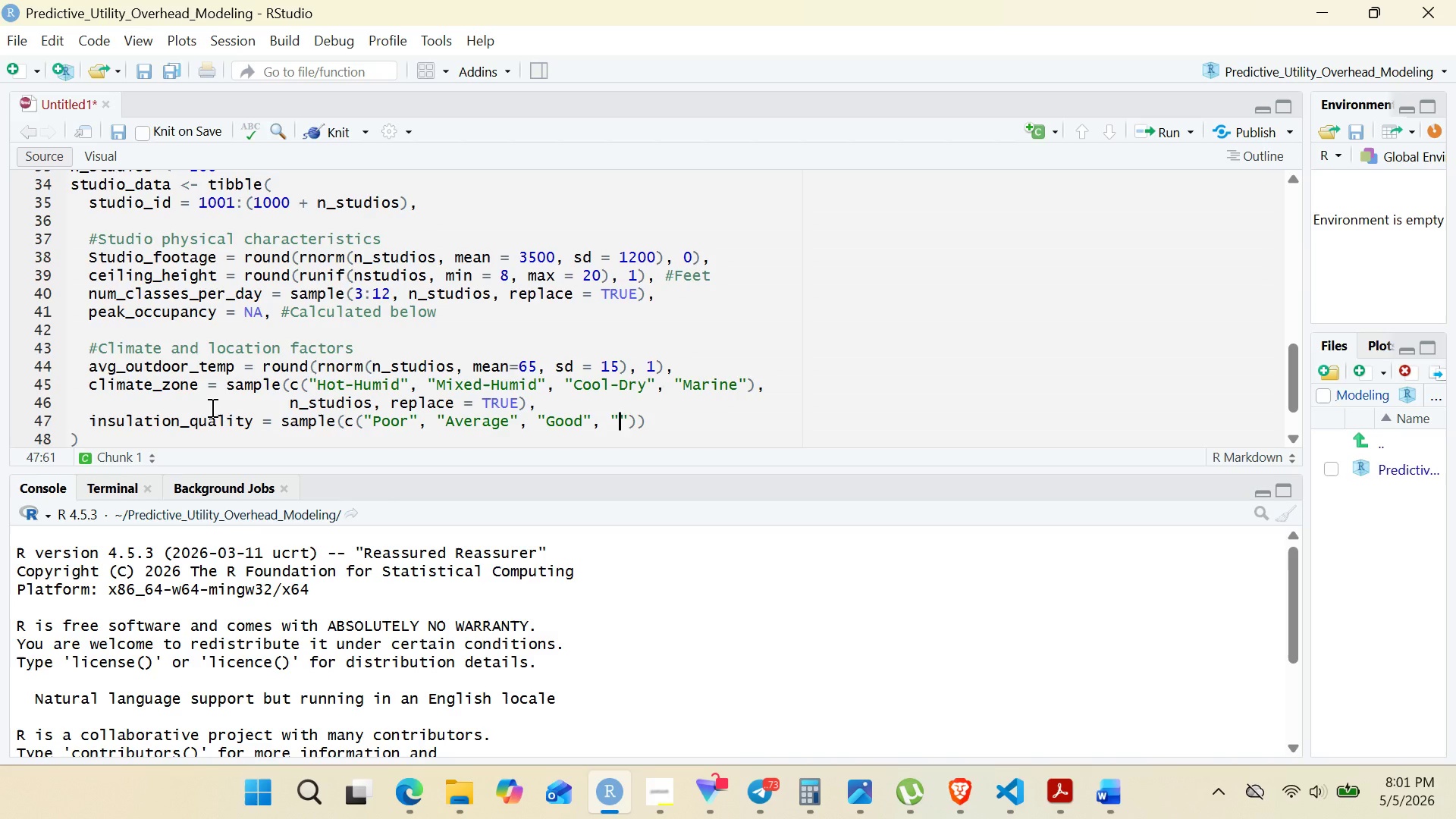 
key(Shift+ShiftRight)
 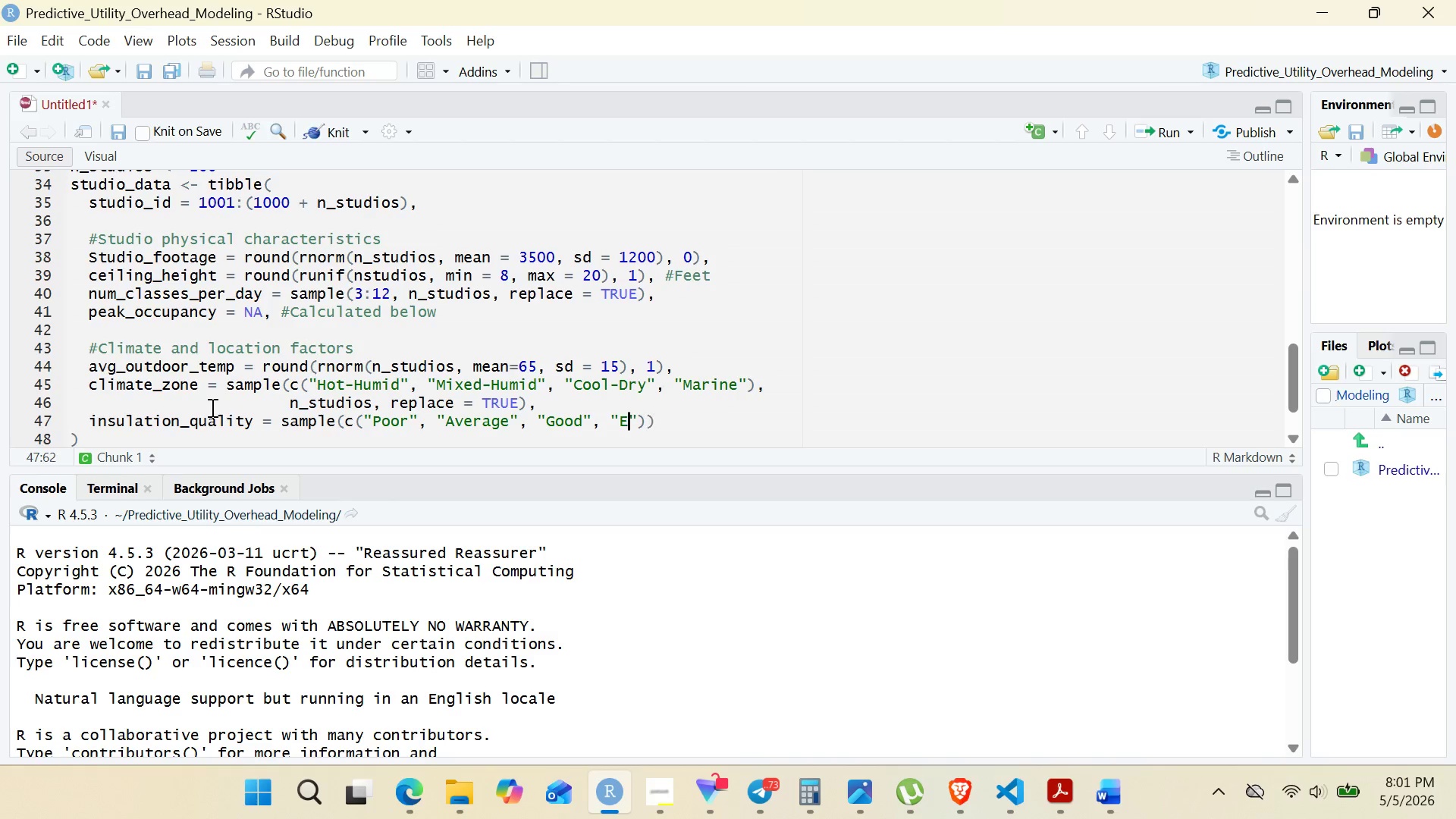 
key(Shift+E)
 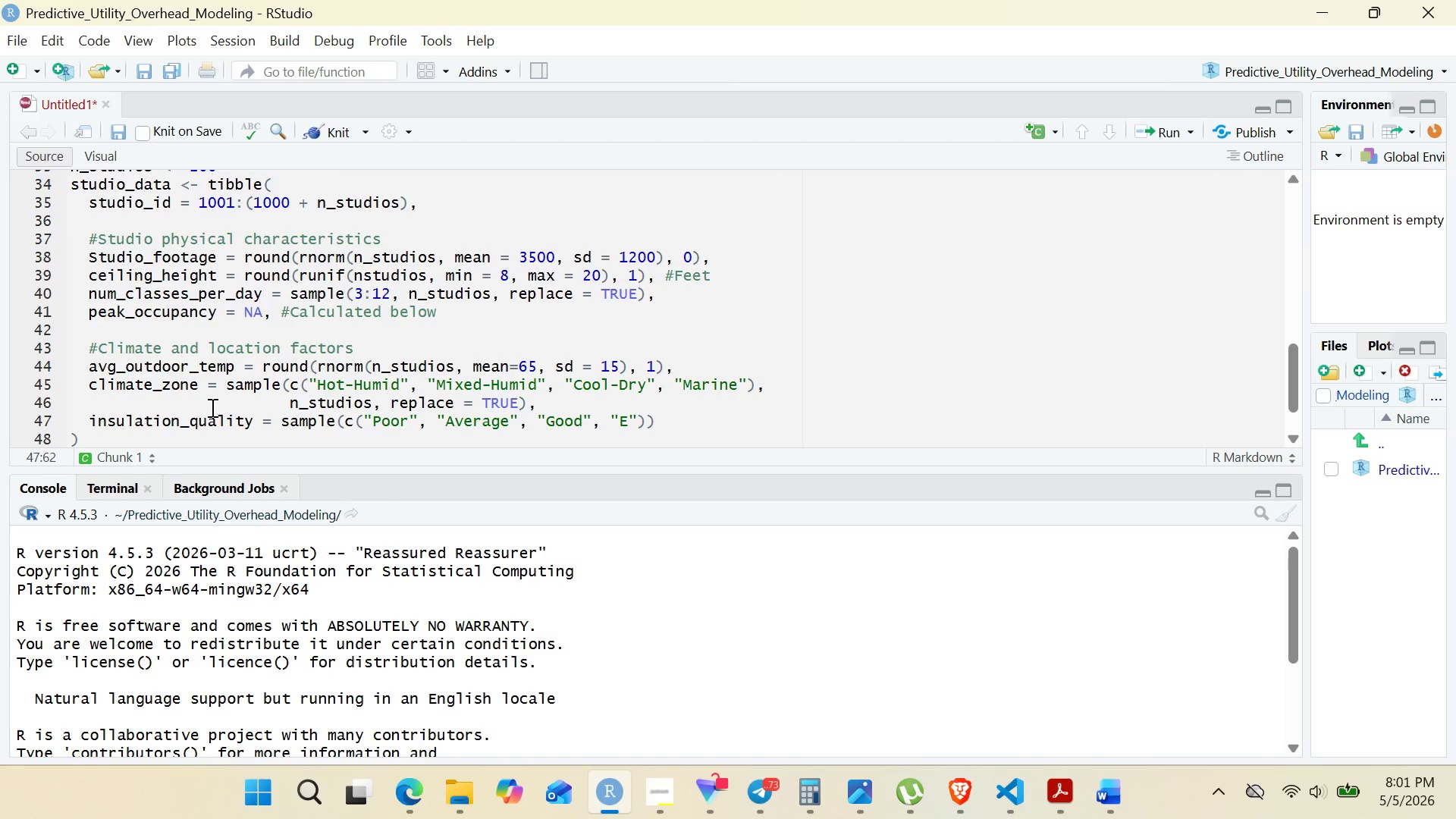 
type(xcell)
 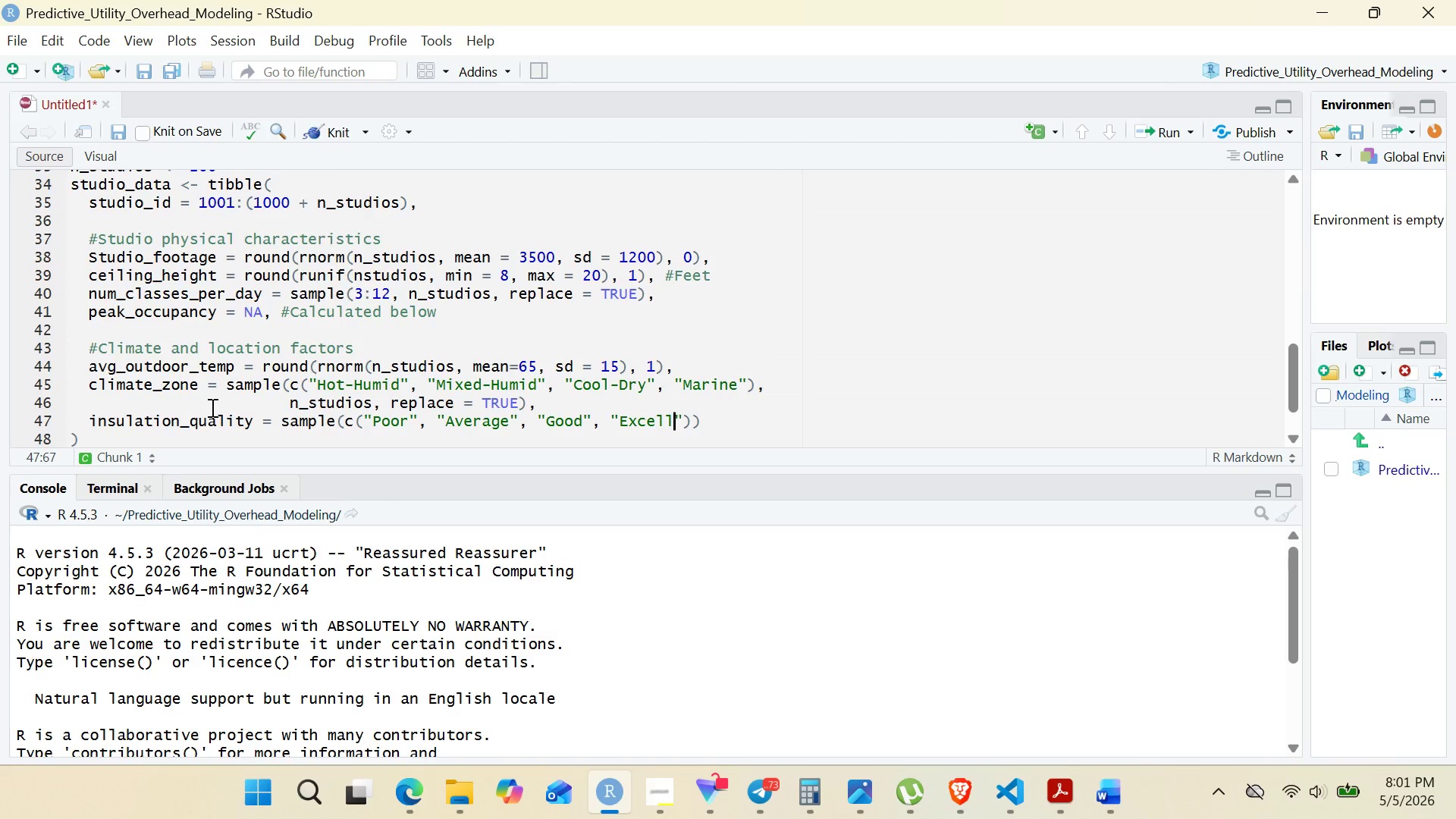 
type(ent)
 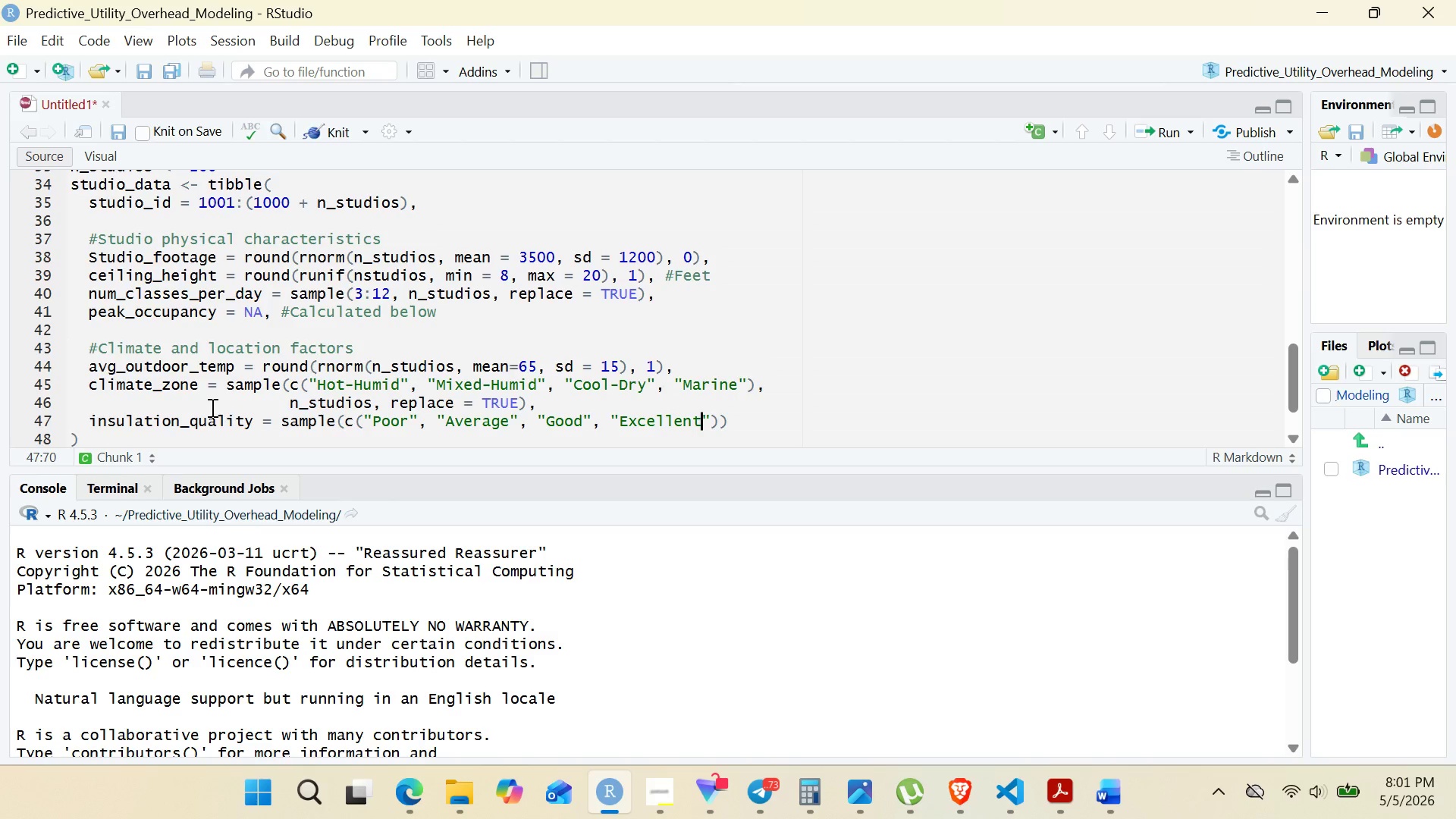 
key(ArrowRight)
 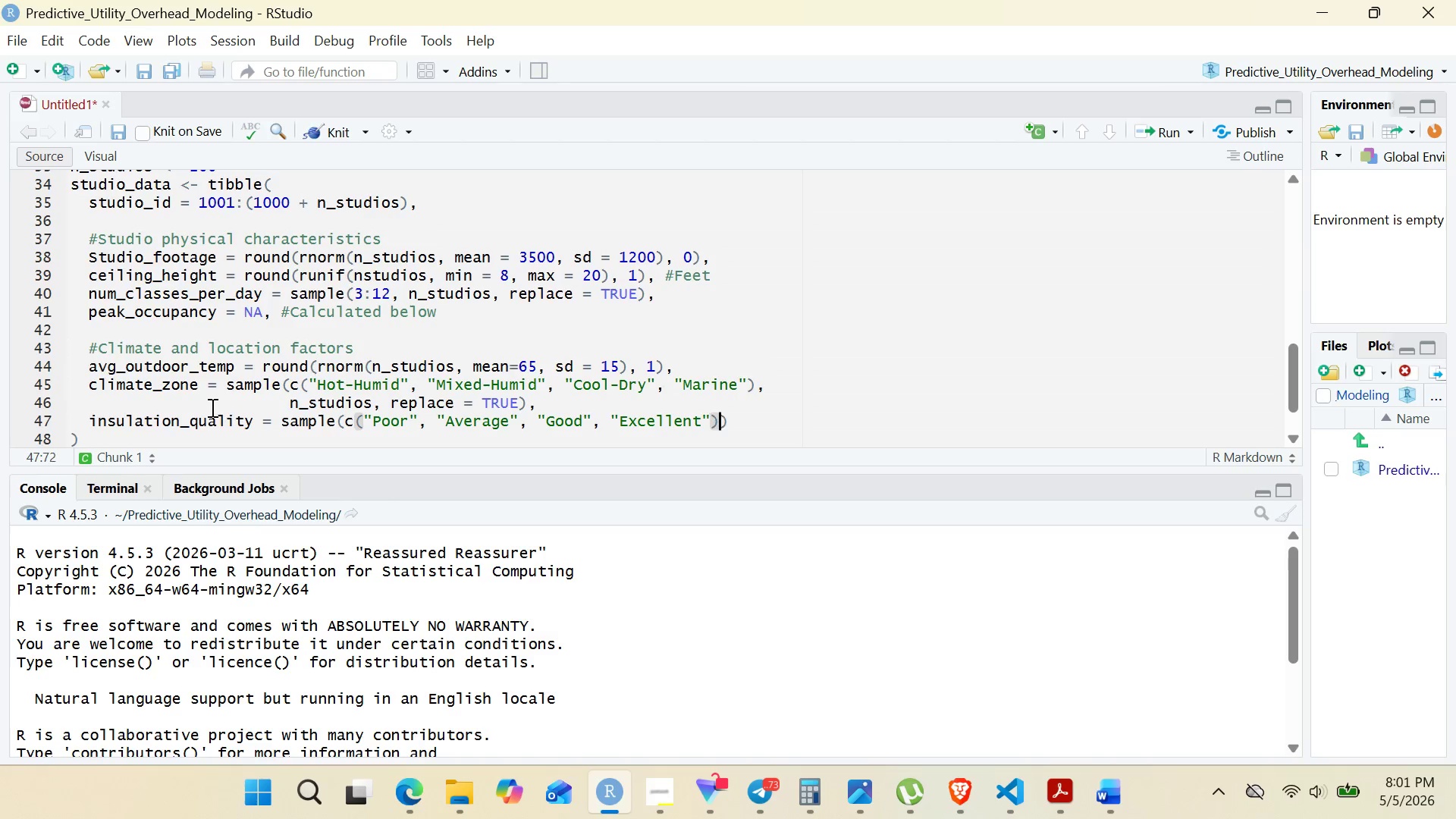 
key(ArrowRight)
 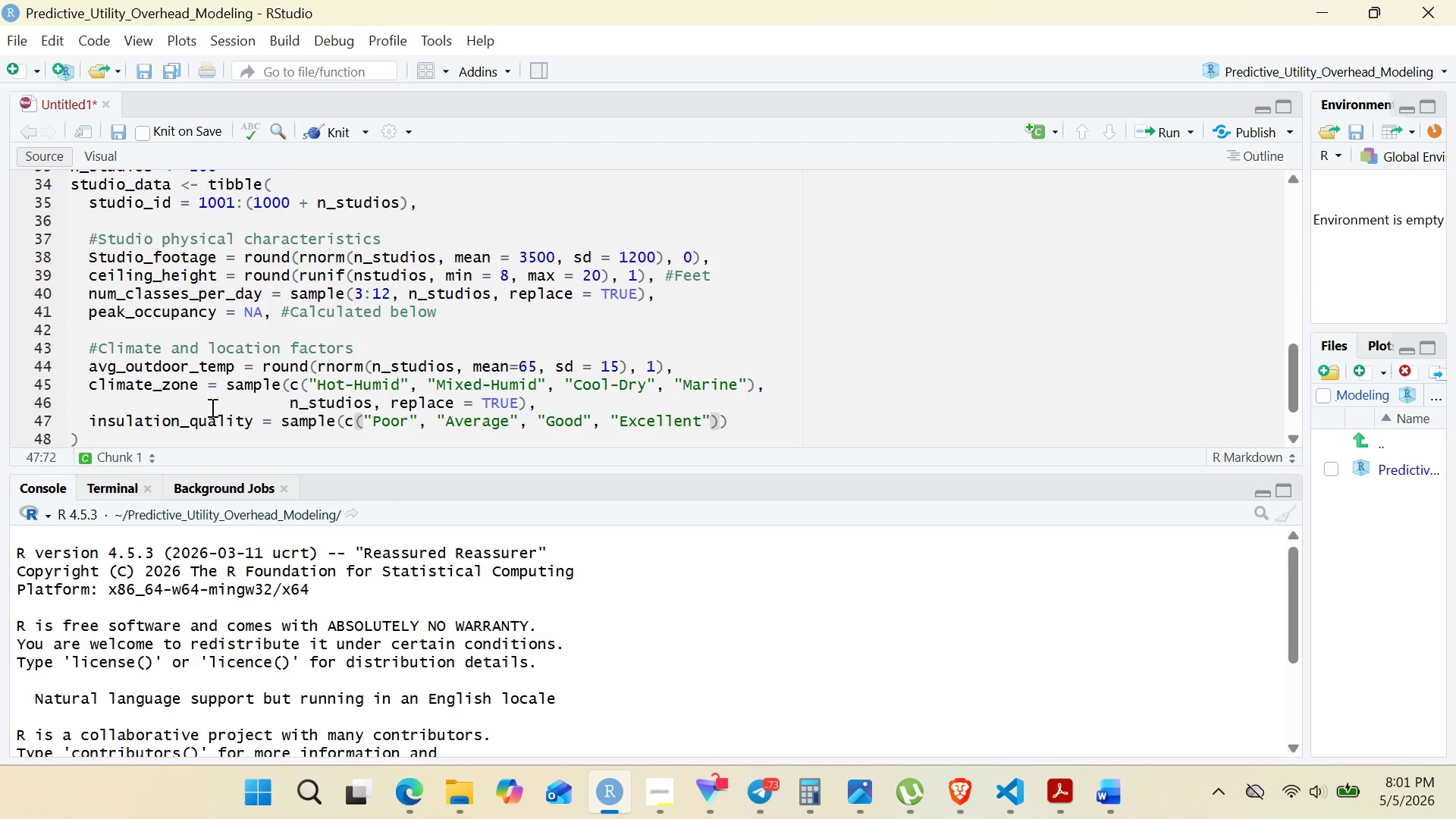 
key(Comma)
 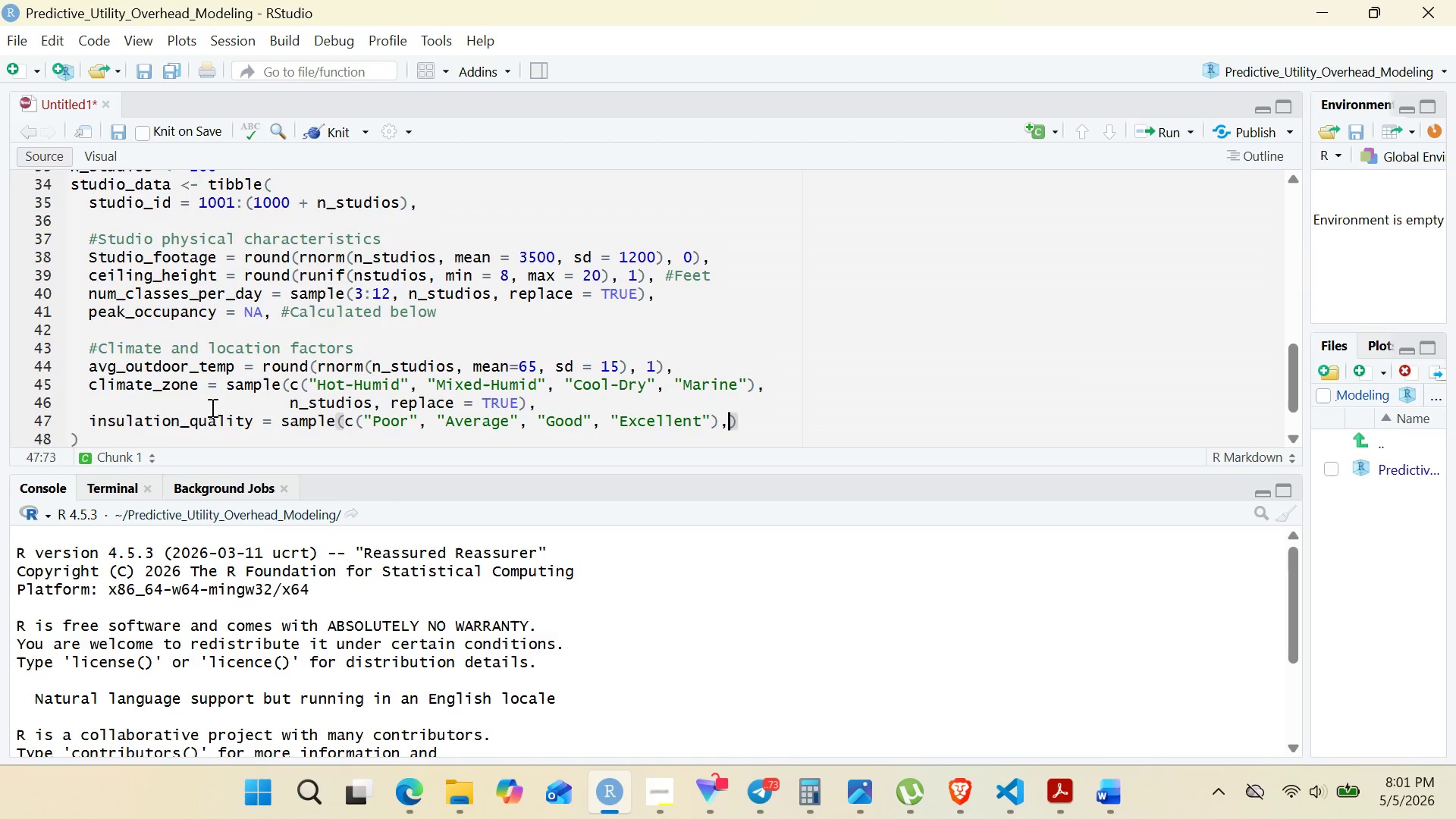 
key(Enter)
 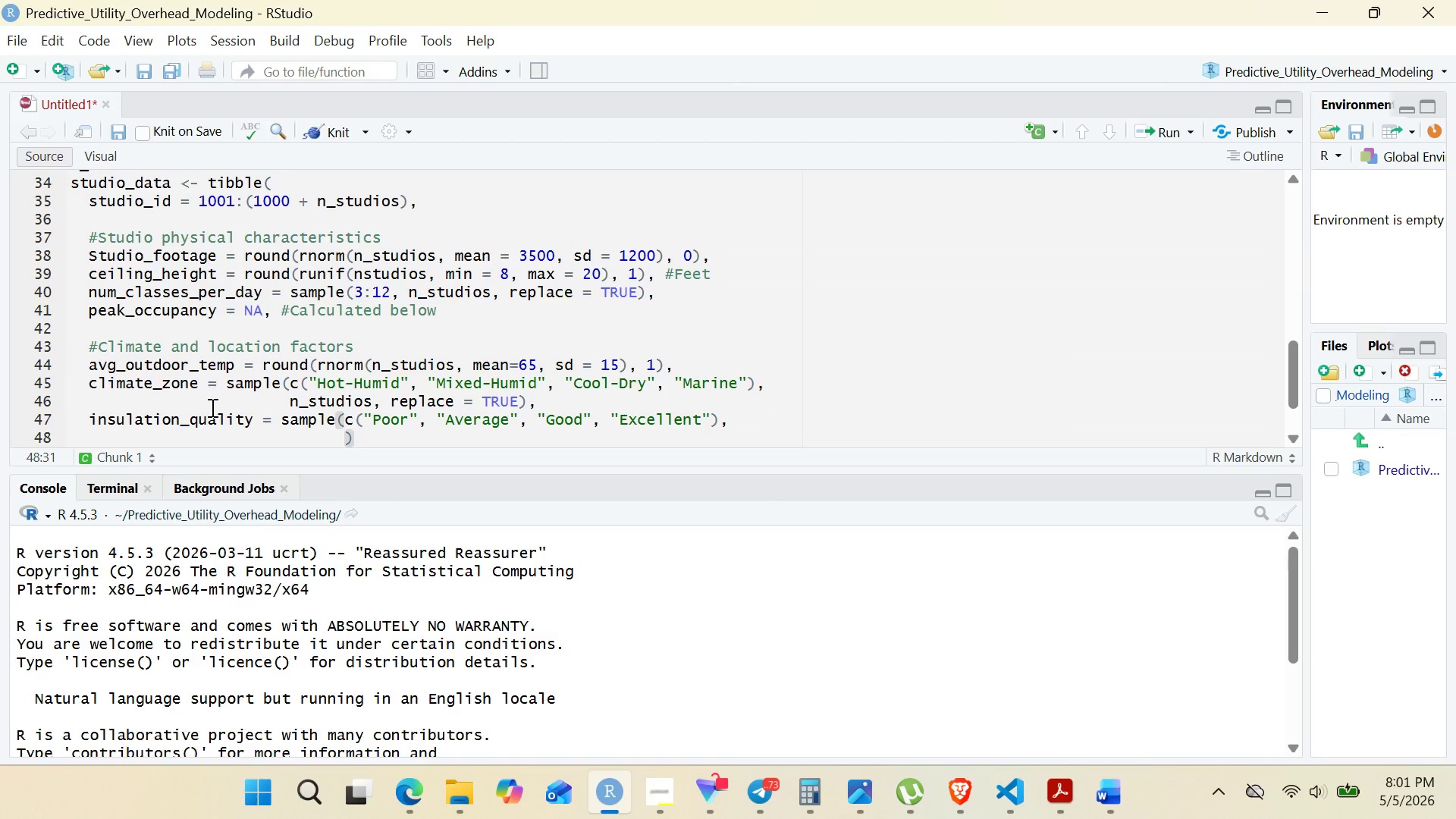 
key(N)
 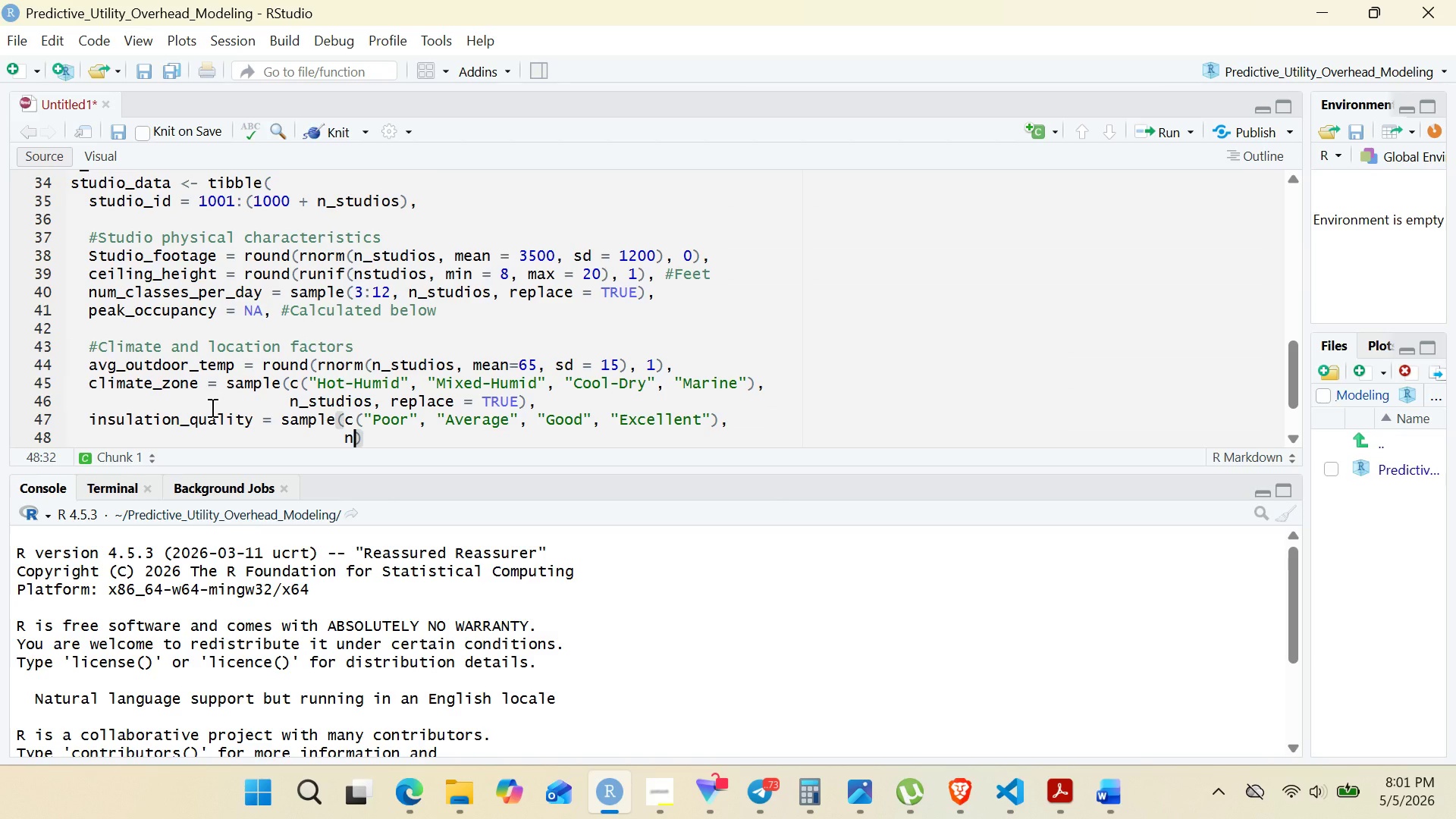 
key(Shift+Minus)
 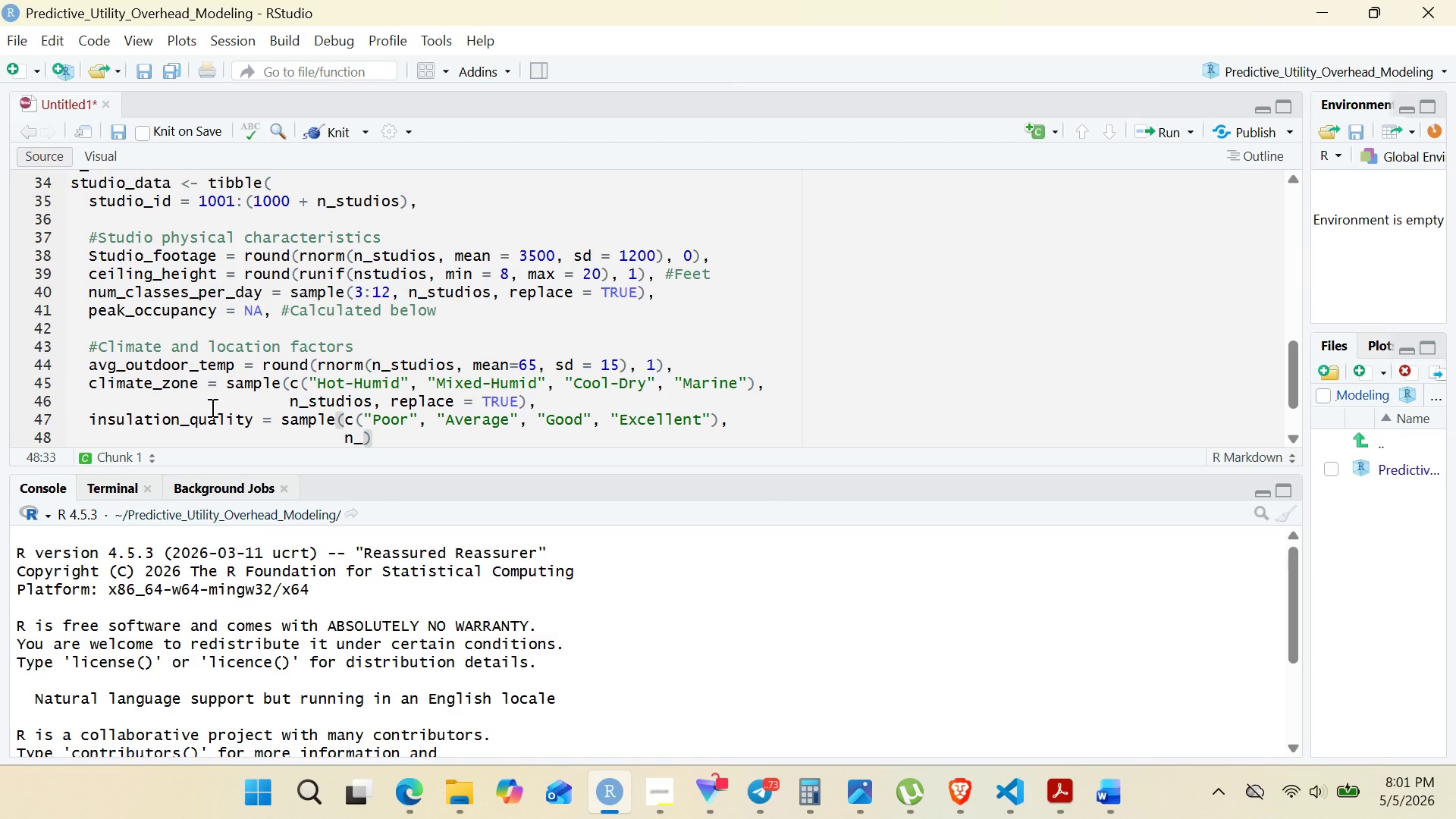 
key(S)
 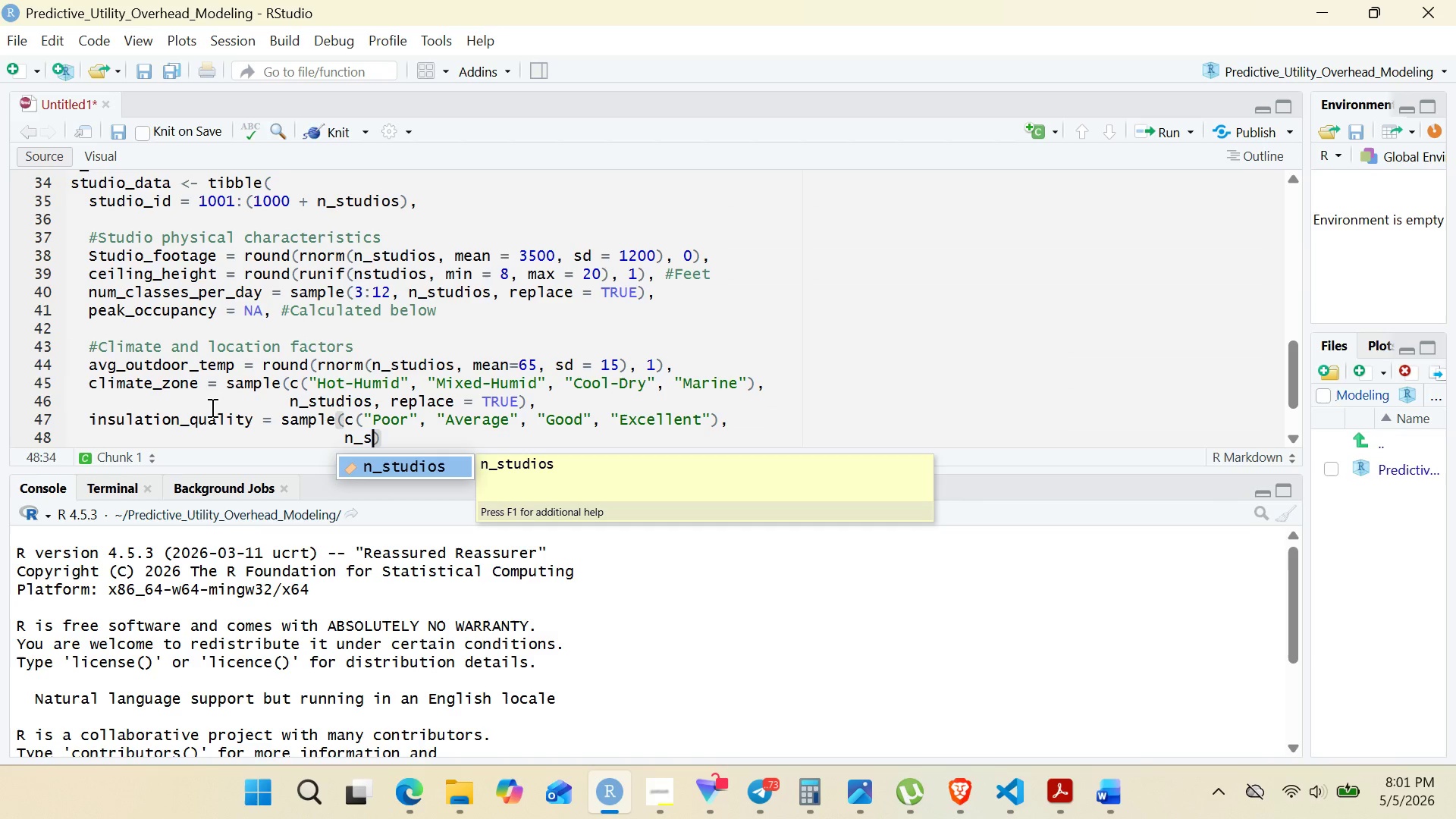 
key(Enter)
 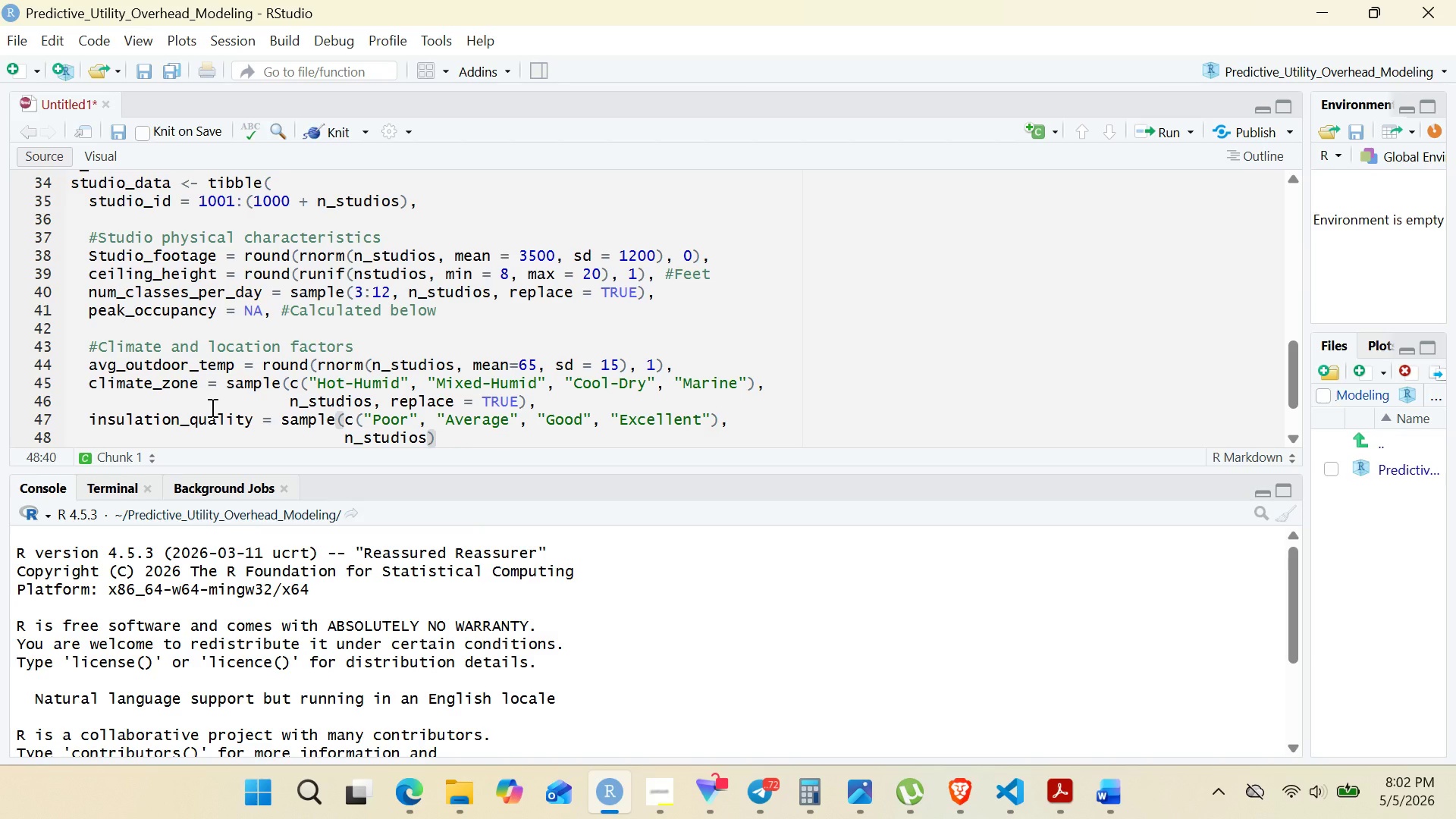 
type(, repl)
 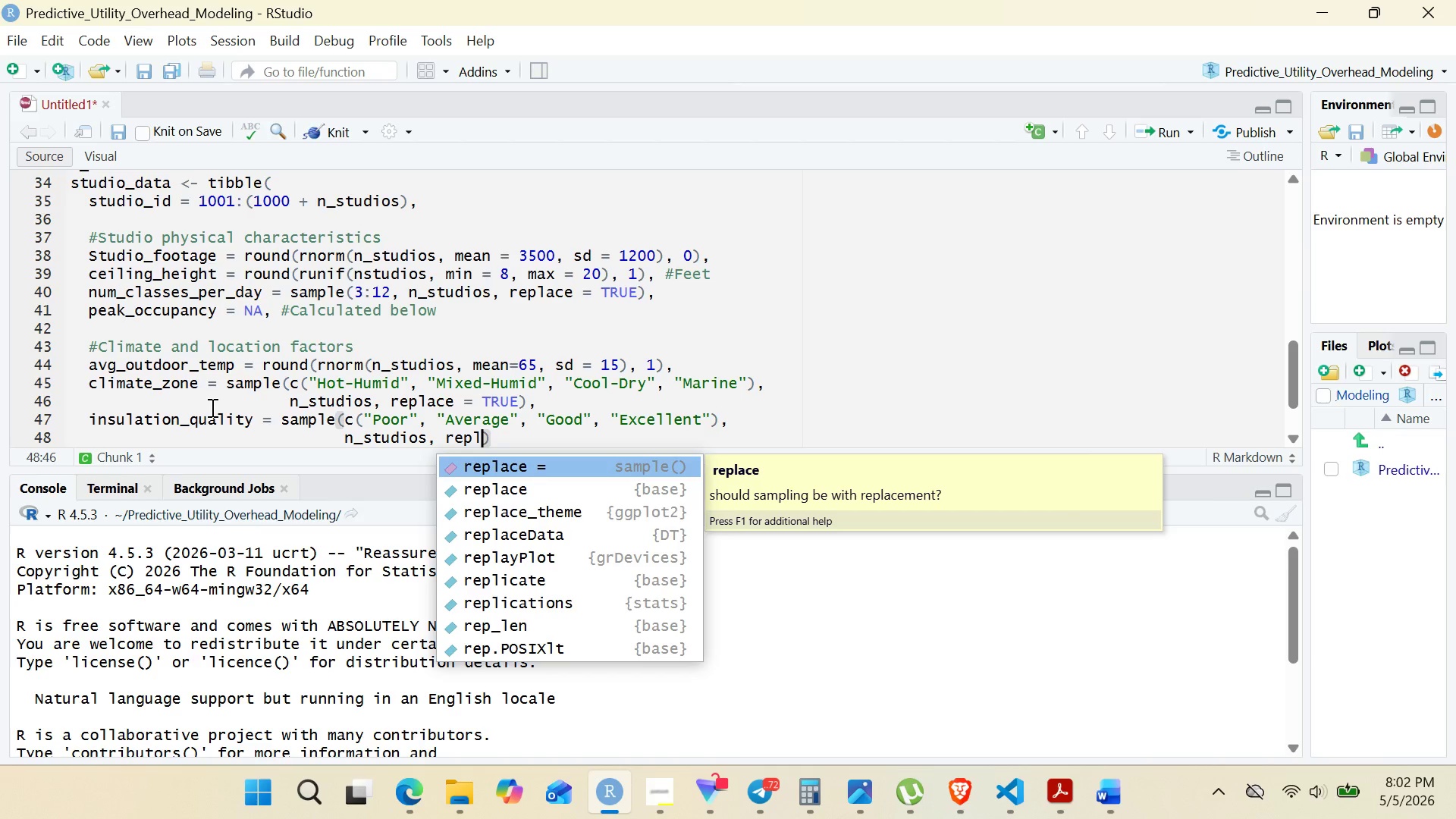 
key(Enter)
 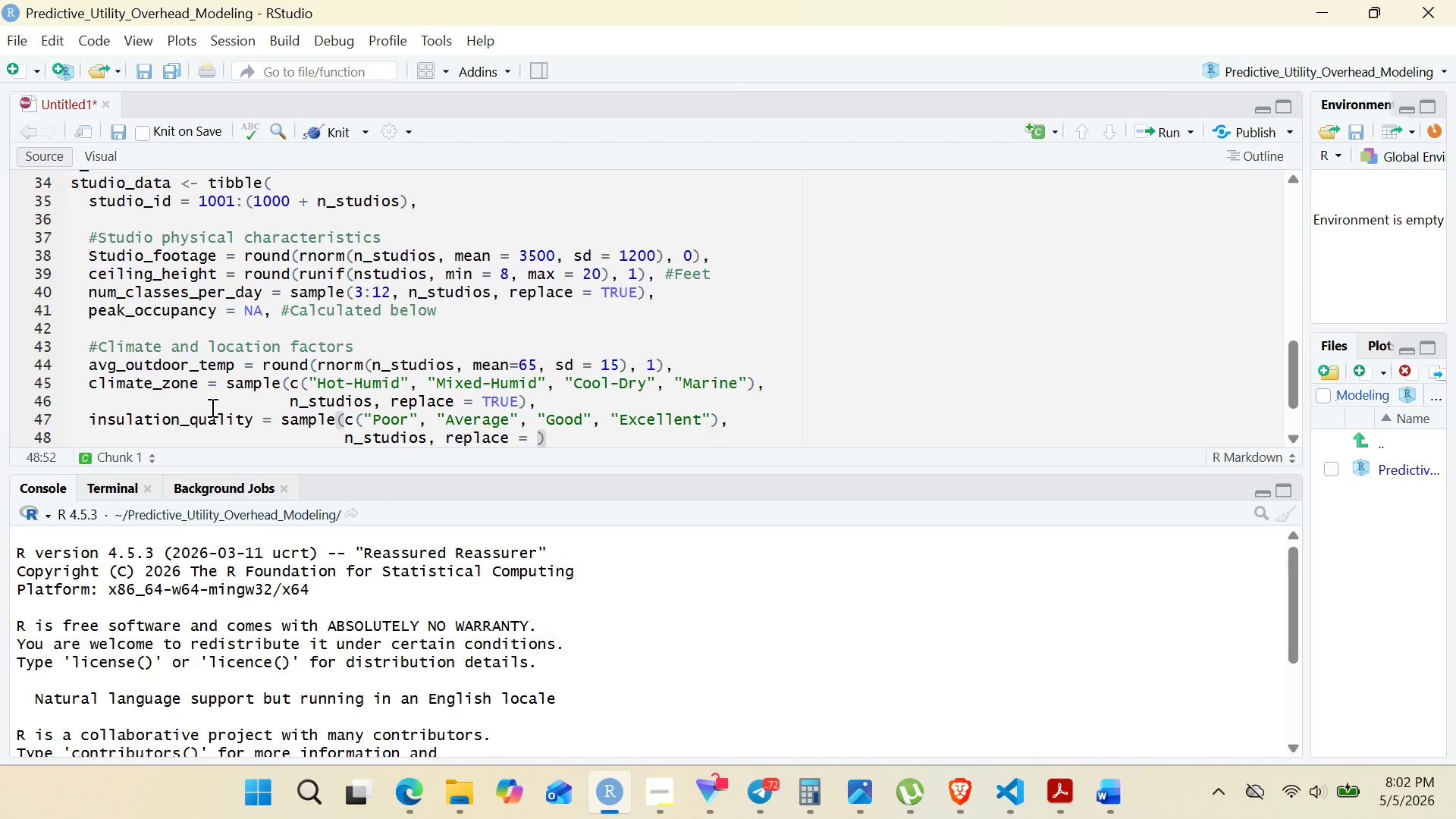 
type(TRUE, prob = c(0.15, )
 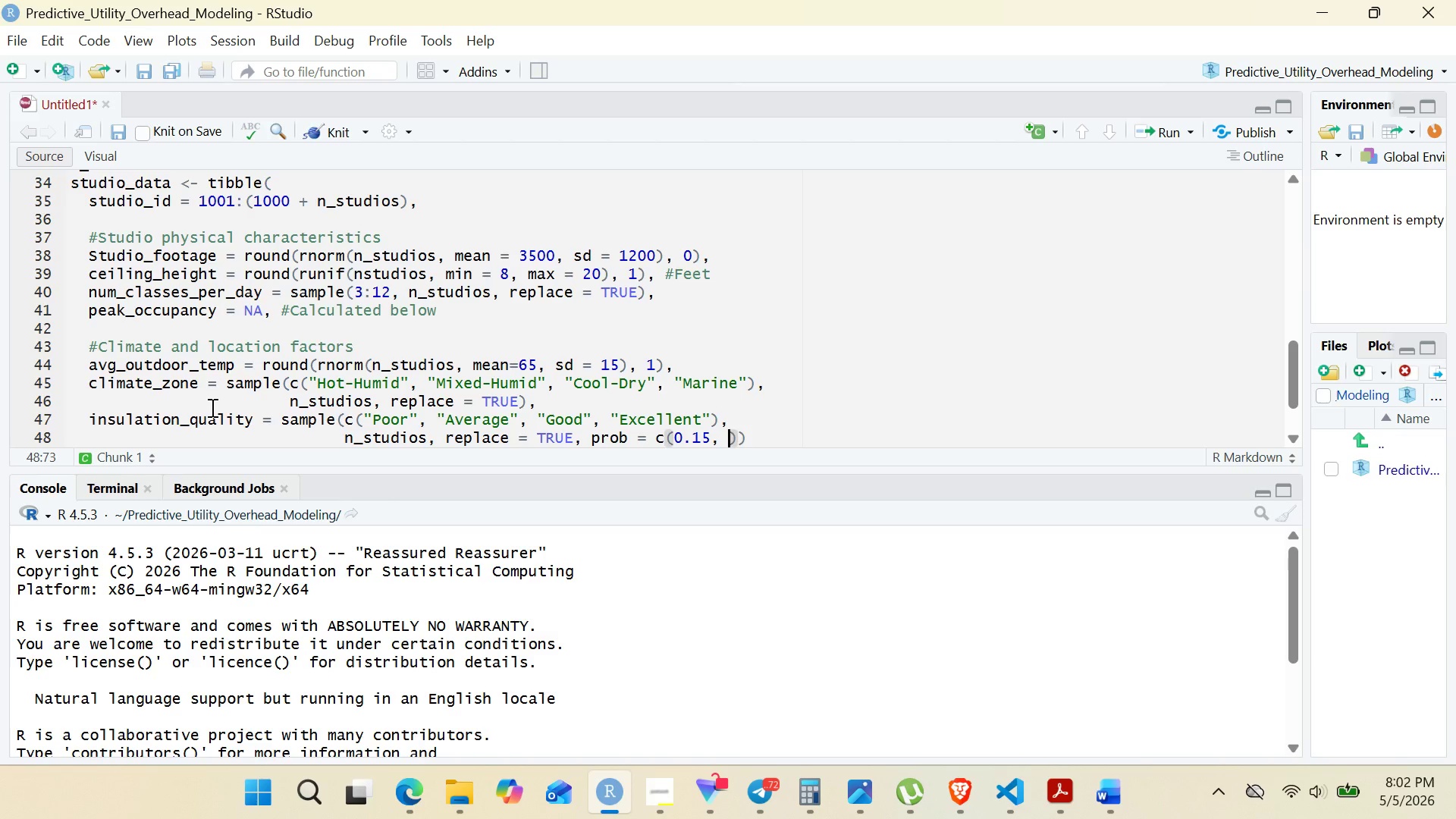 
wait(5.34)
 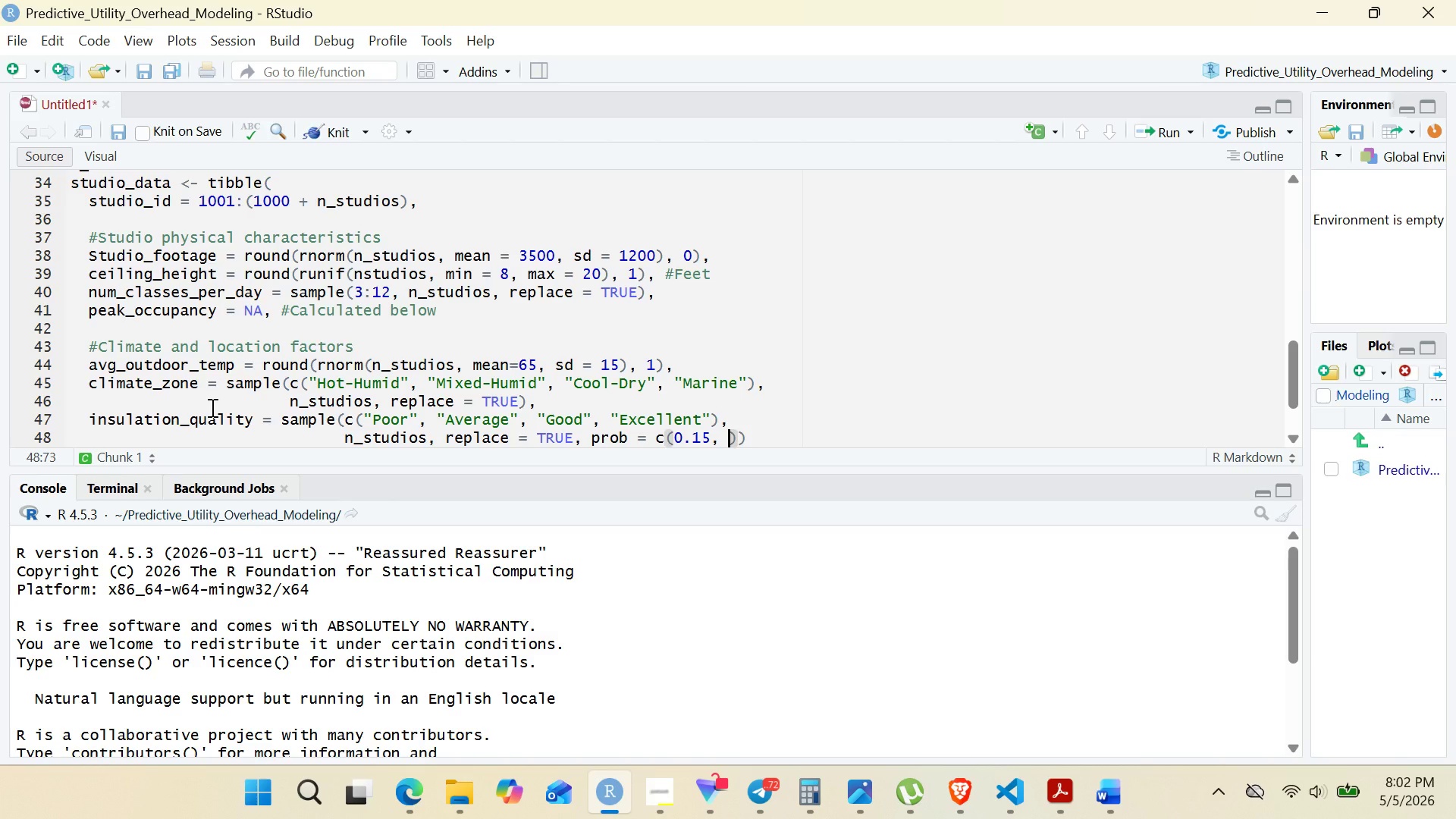 
type(0.40, 0.35, 0.10)
 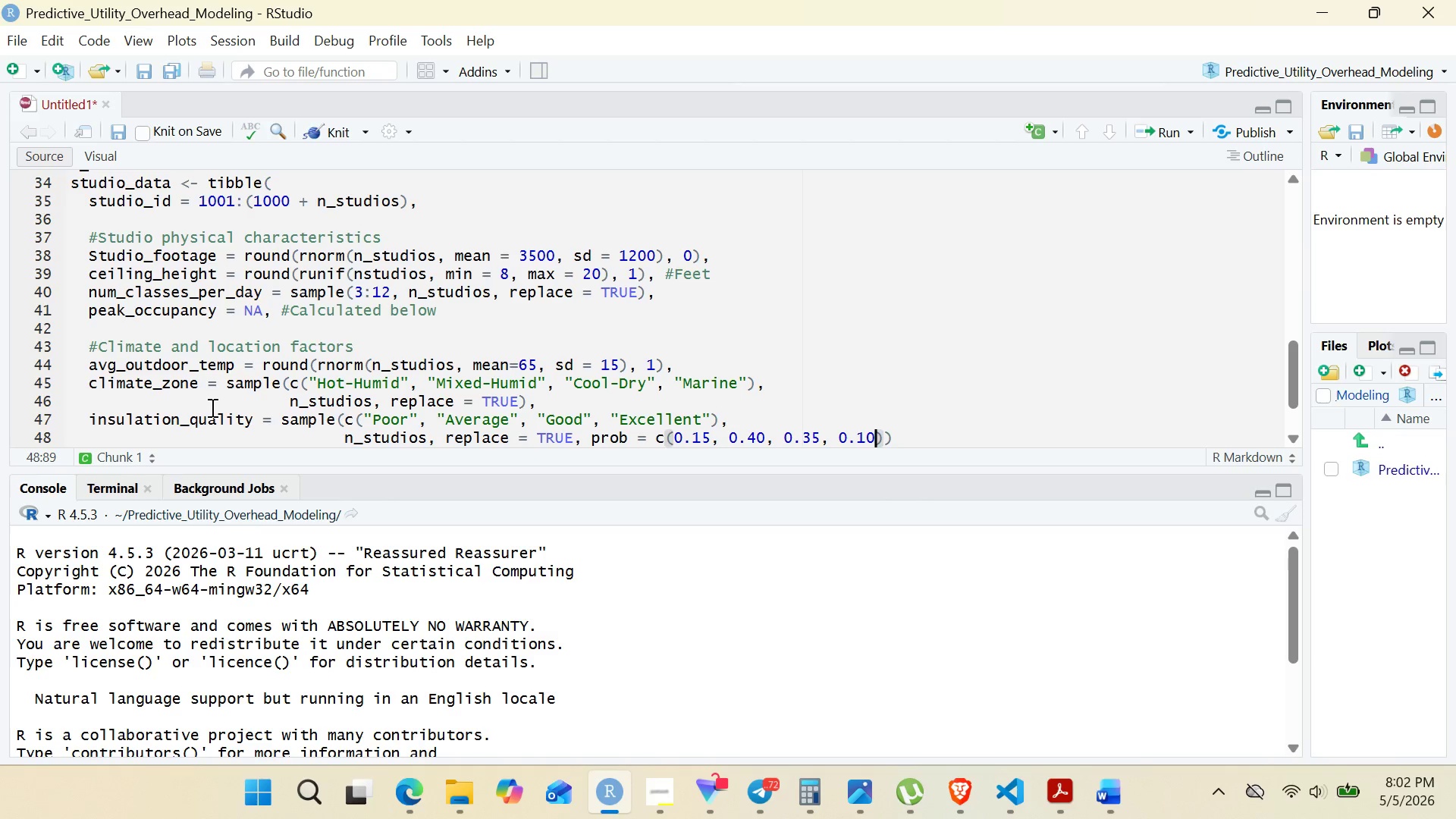 
wait(7.05)
 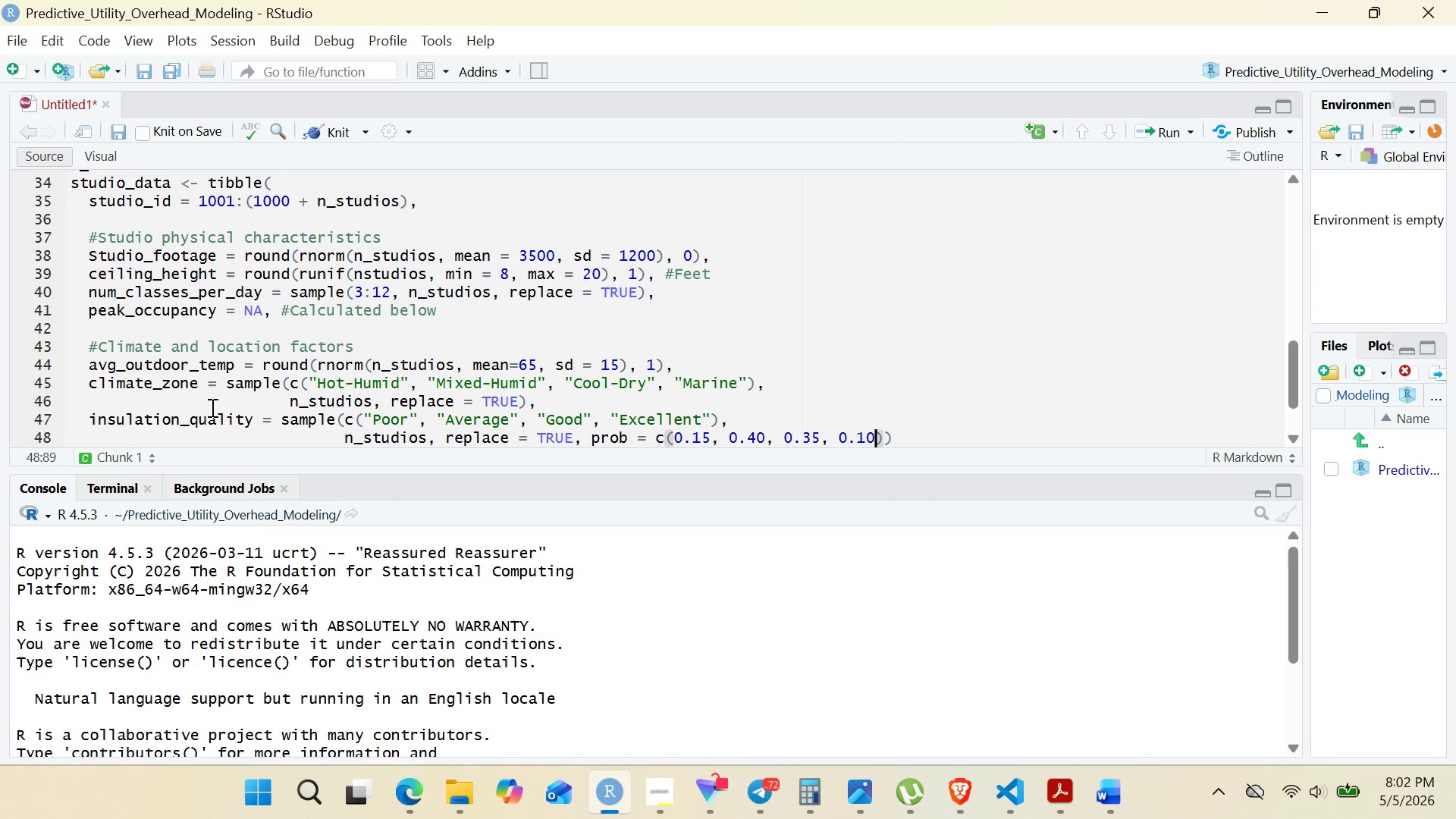 
key(ArrowRight)
 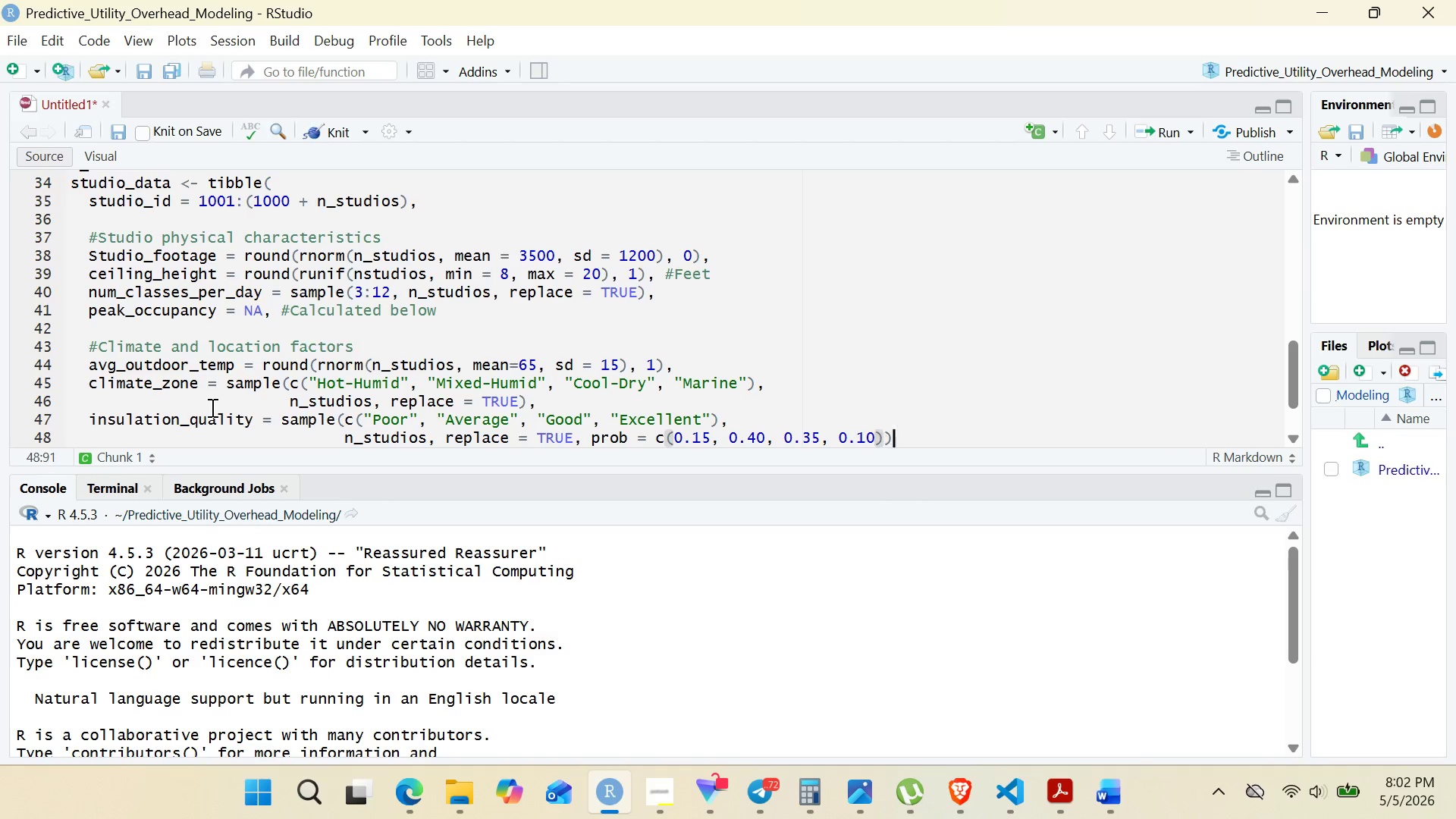 
key(ArrowRight)
 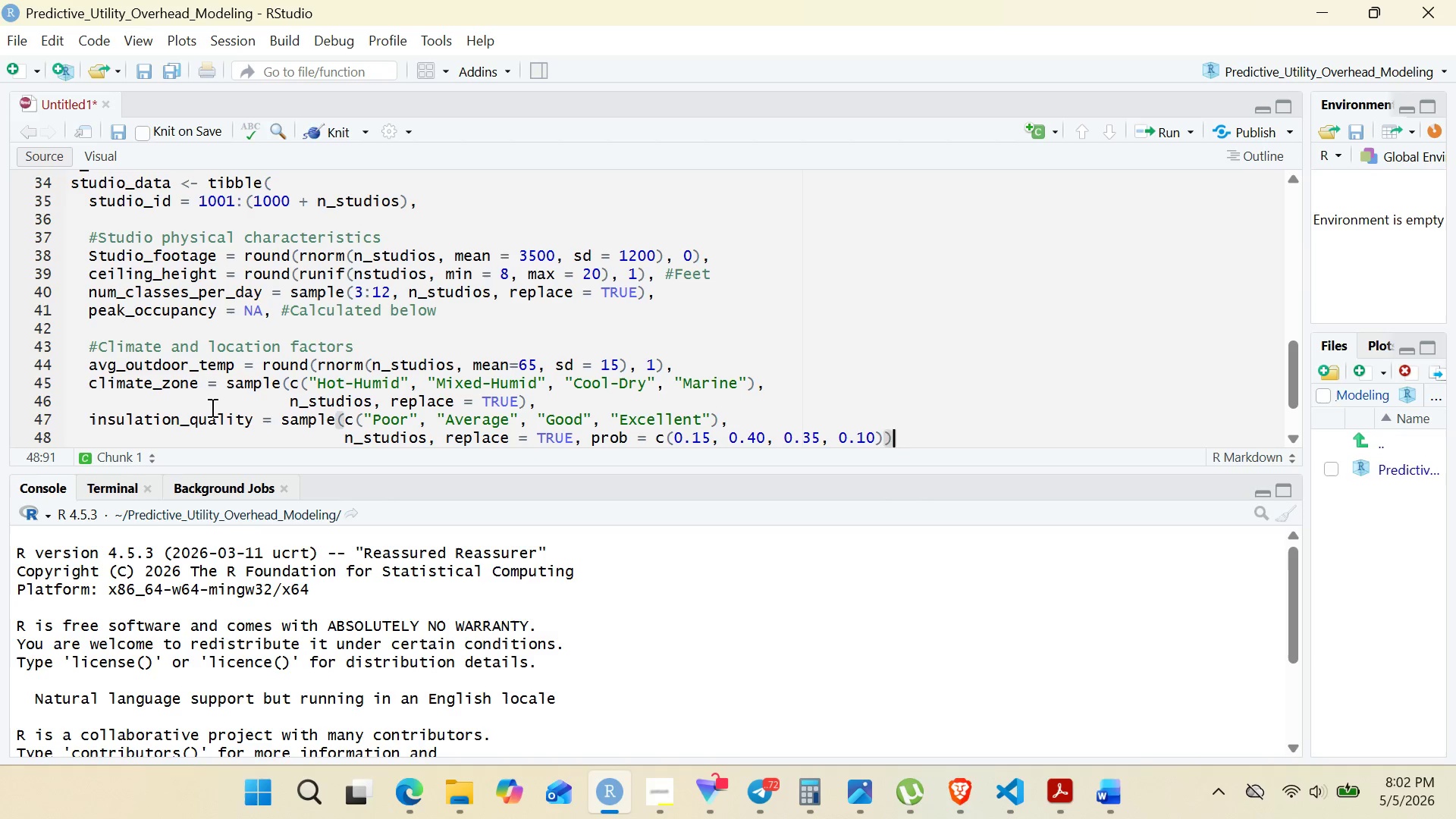 
key(Comma)
 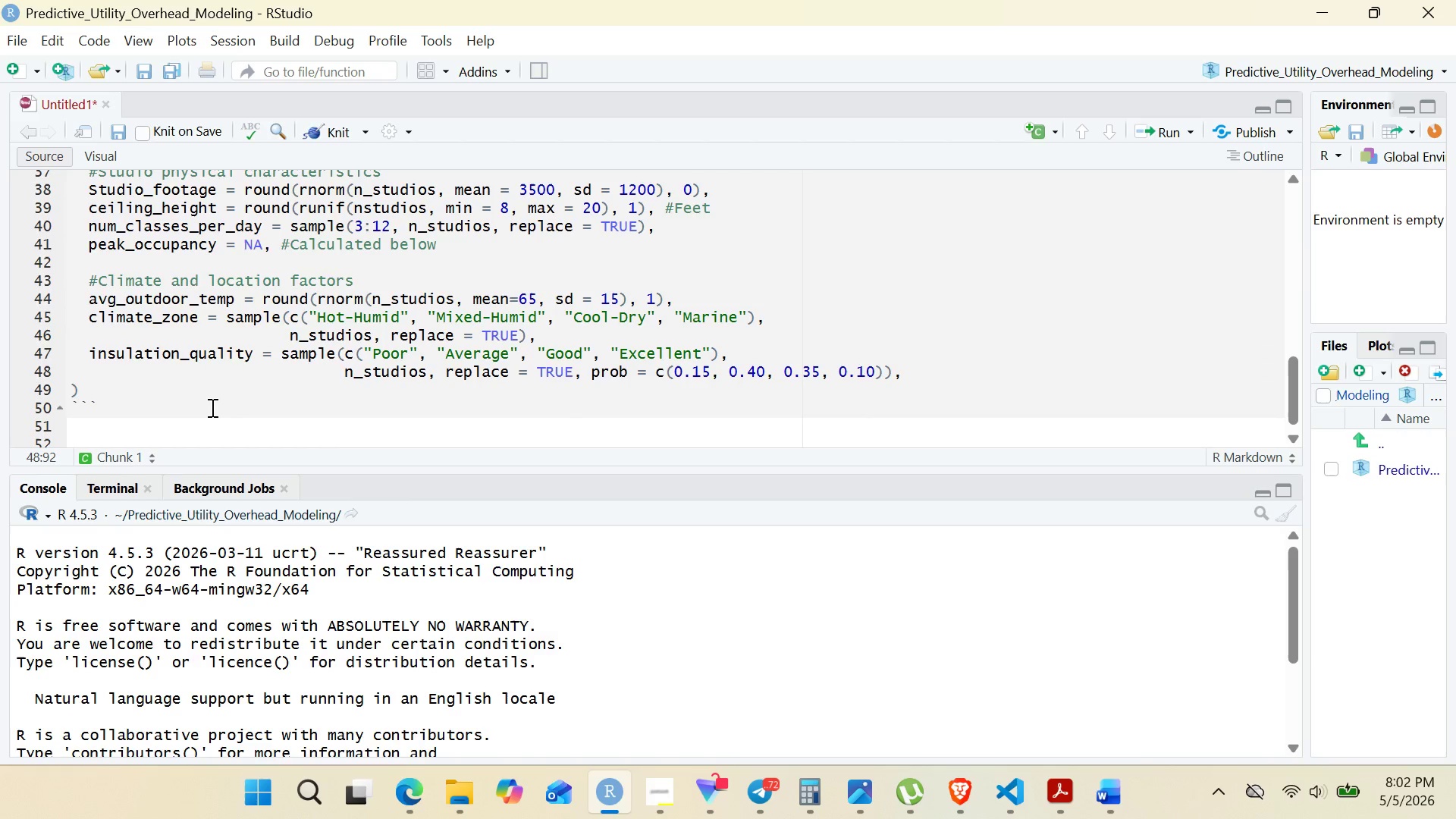 
key(Enter)
 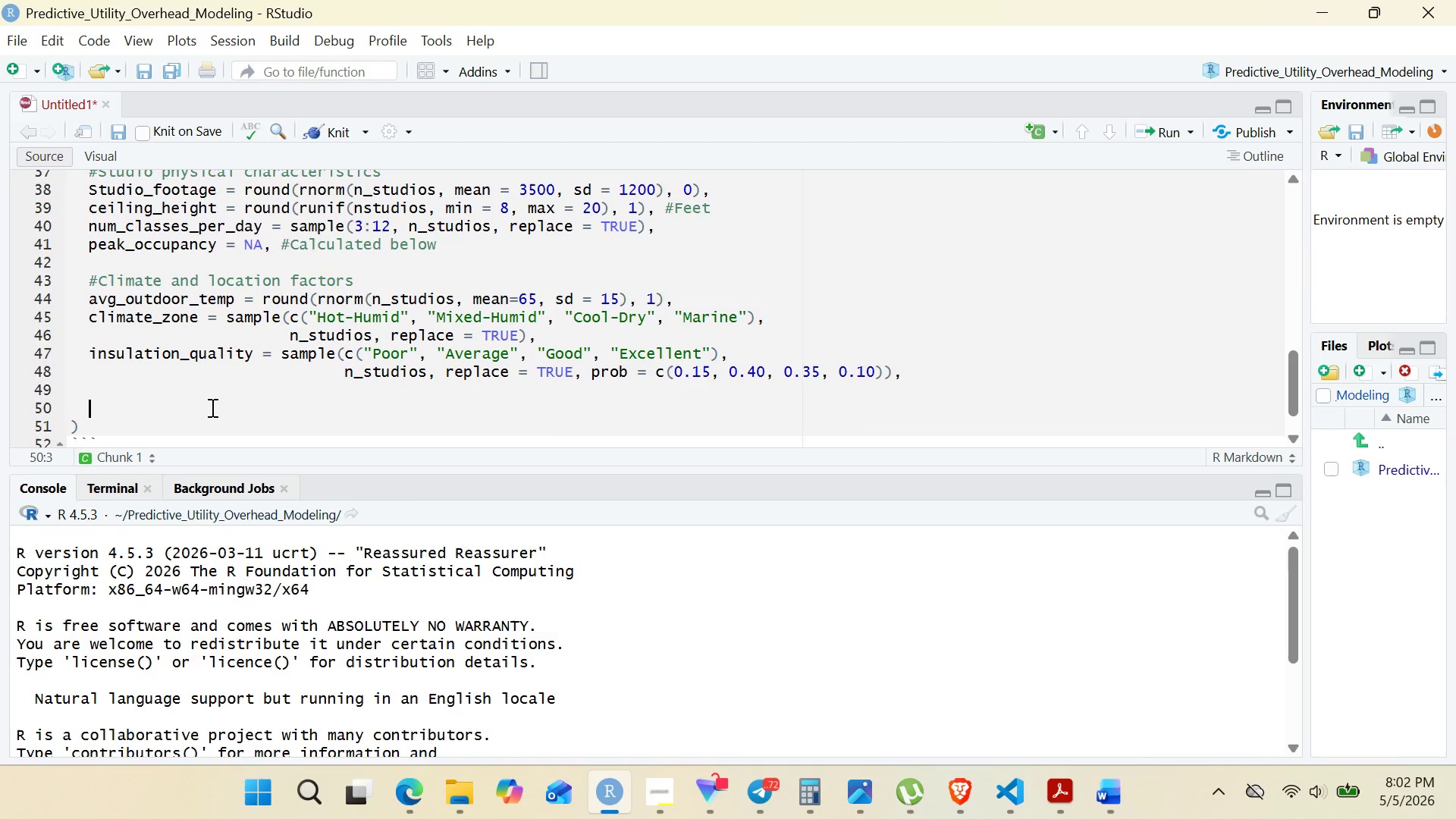 
key(Enter)
 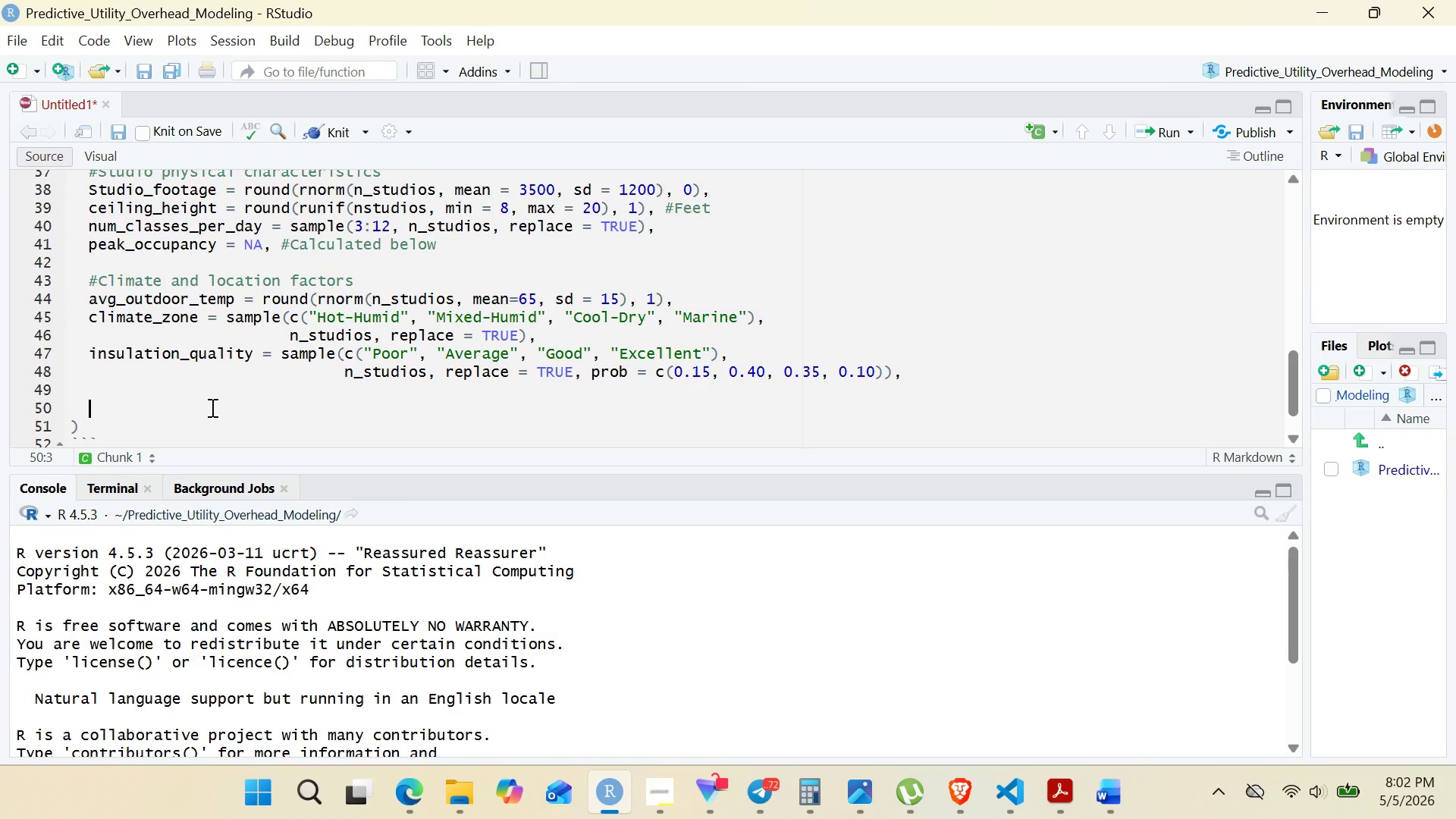 
type(#Operational variables)
 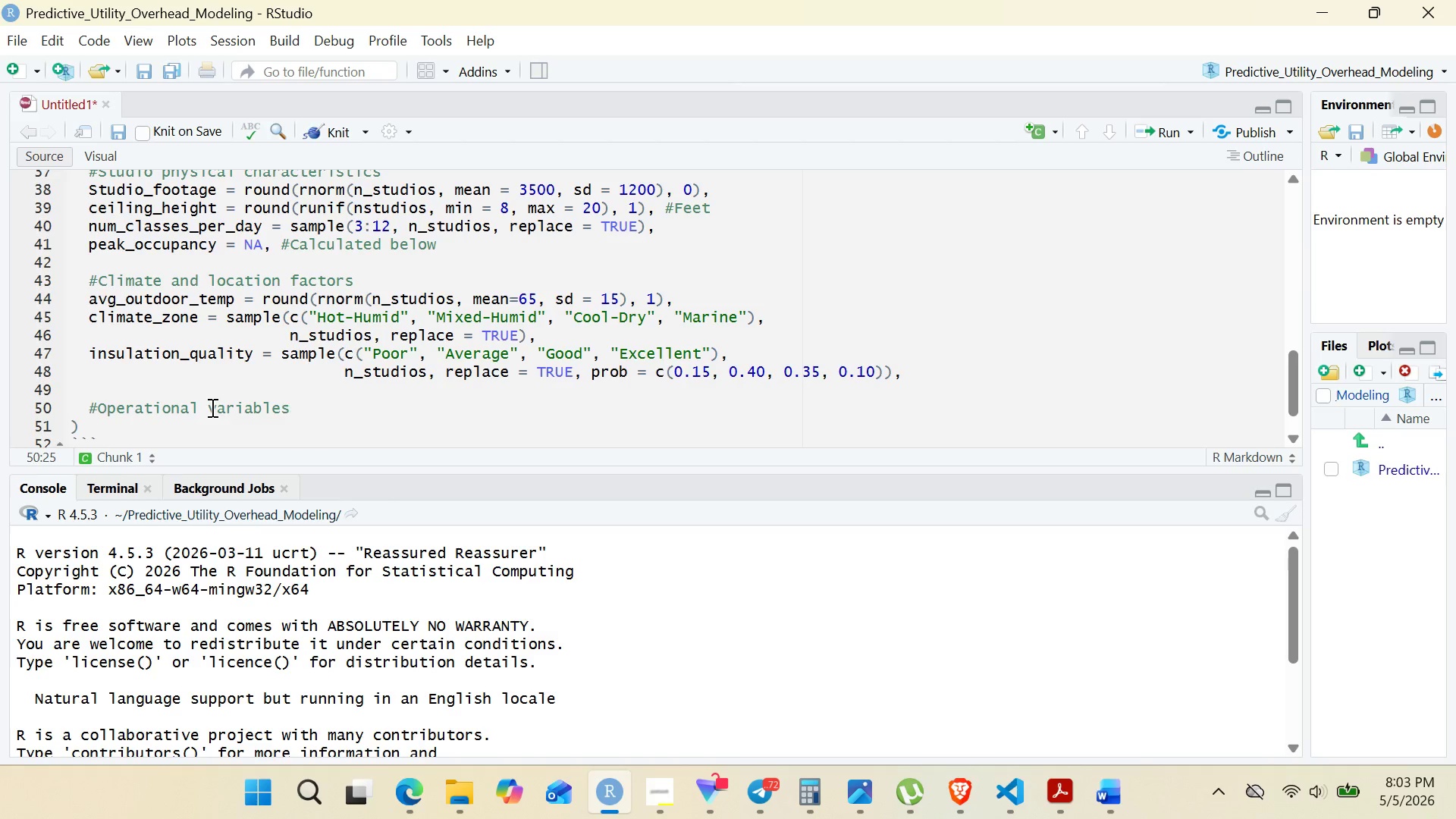 
key(Enter)
 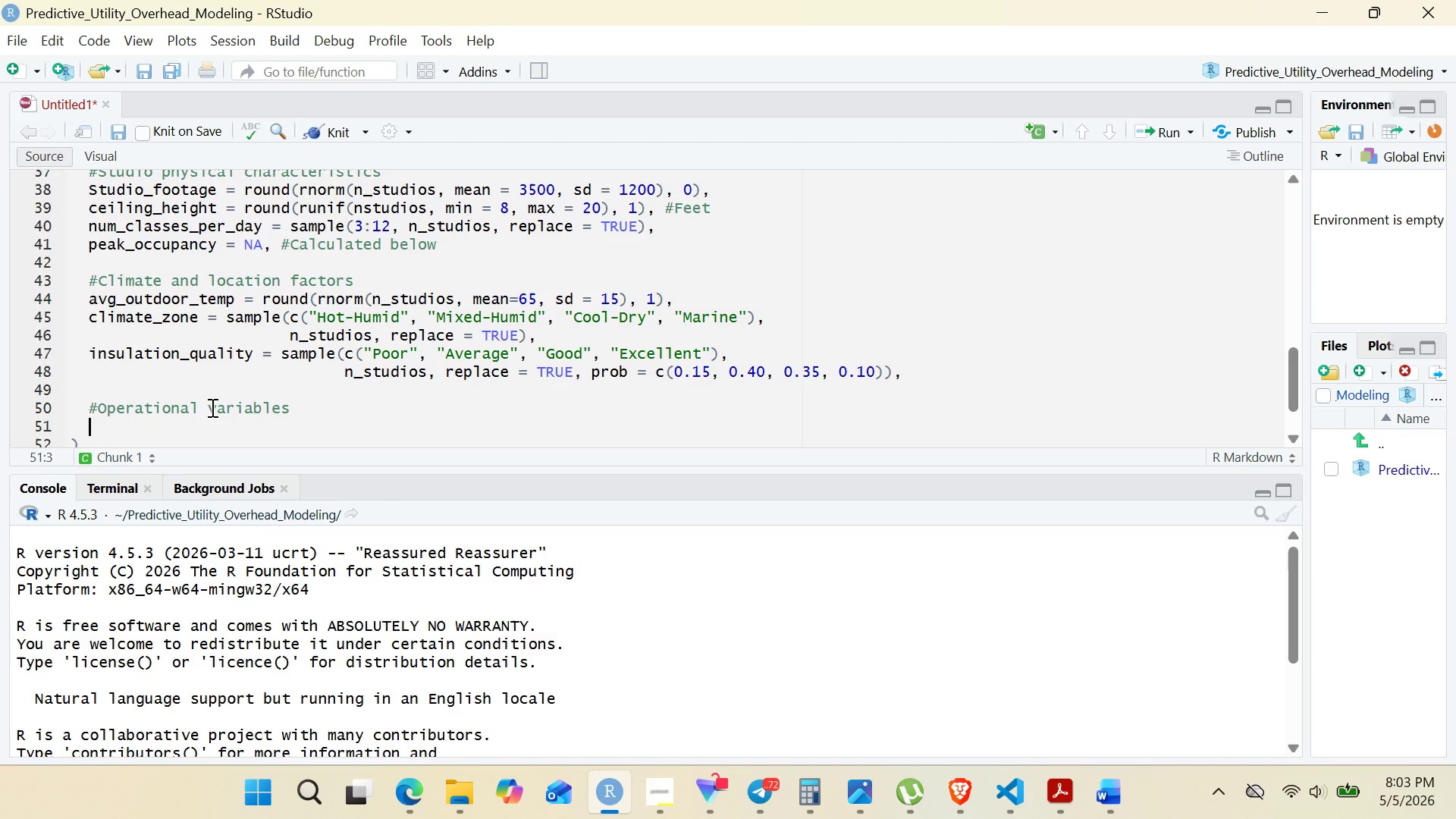 
type(avg_internal_)
 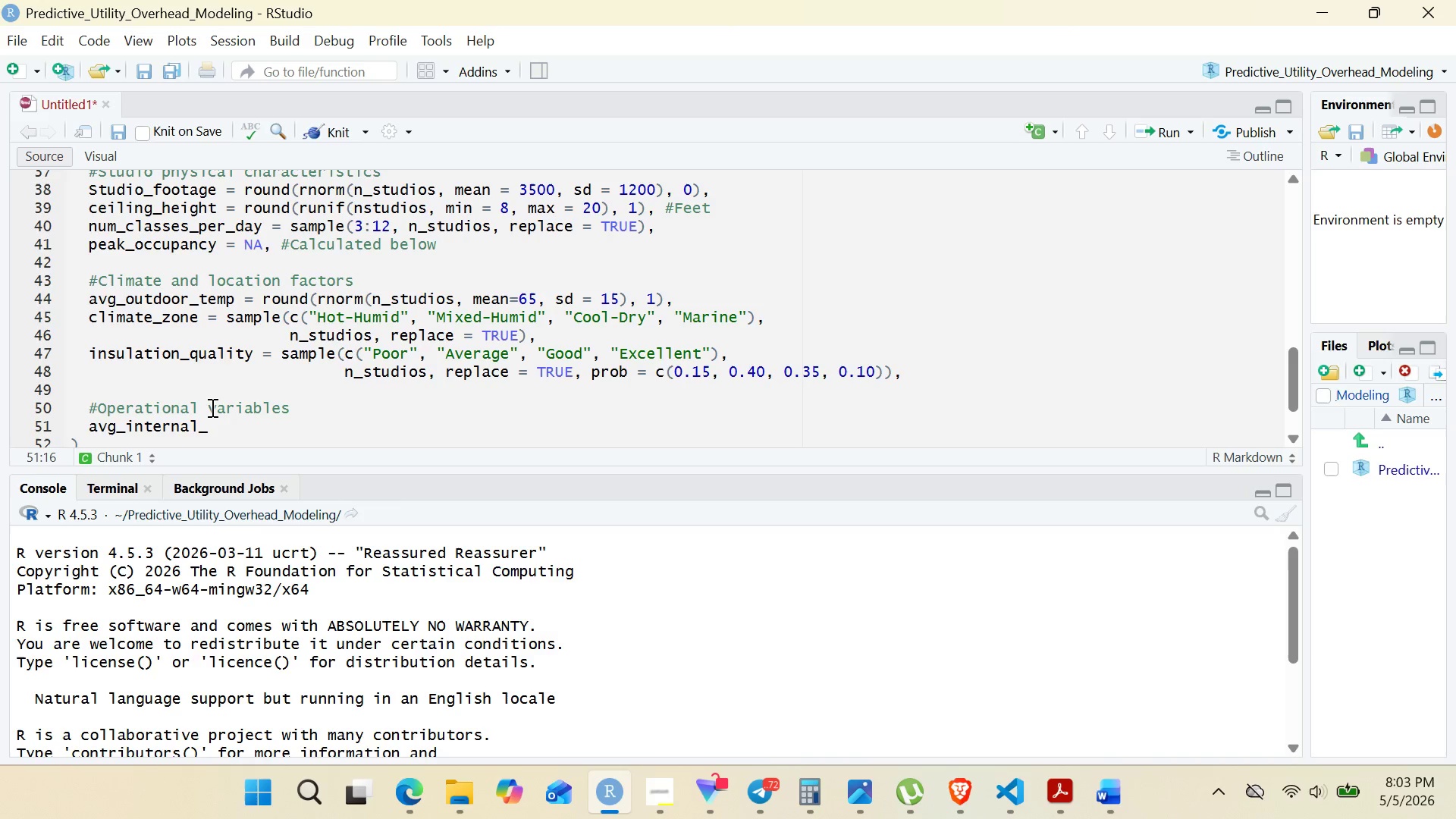 
wait(57.88)
 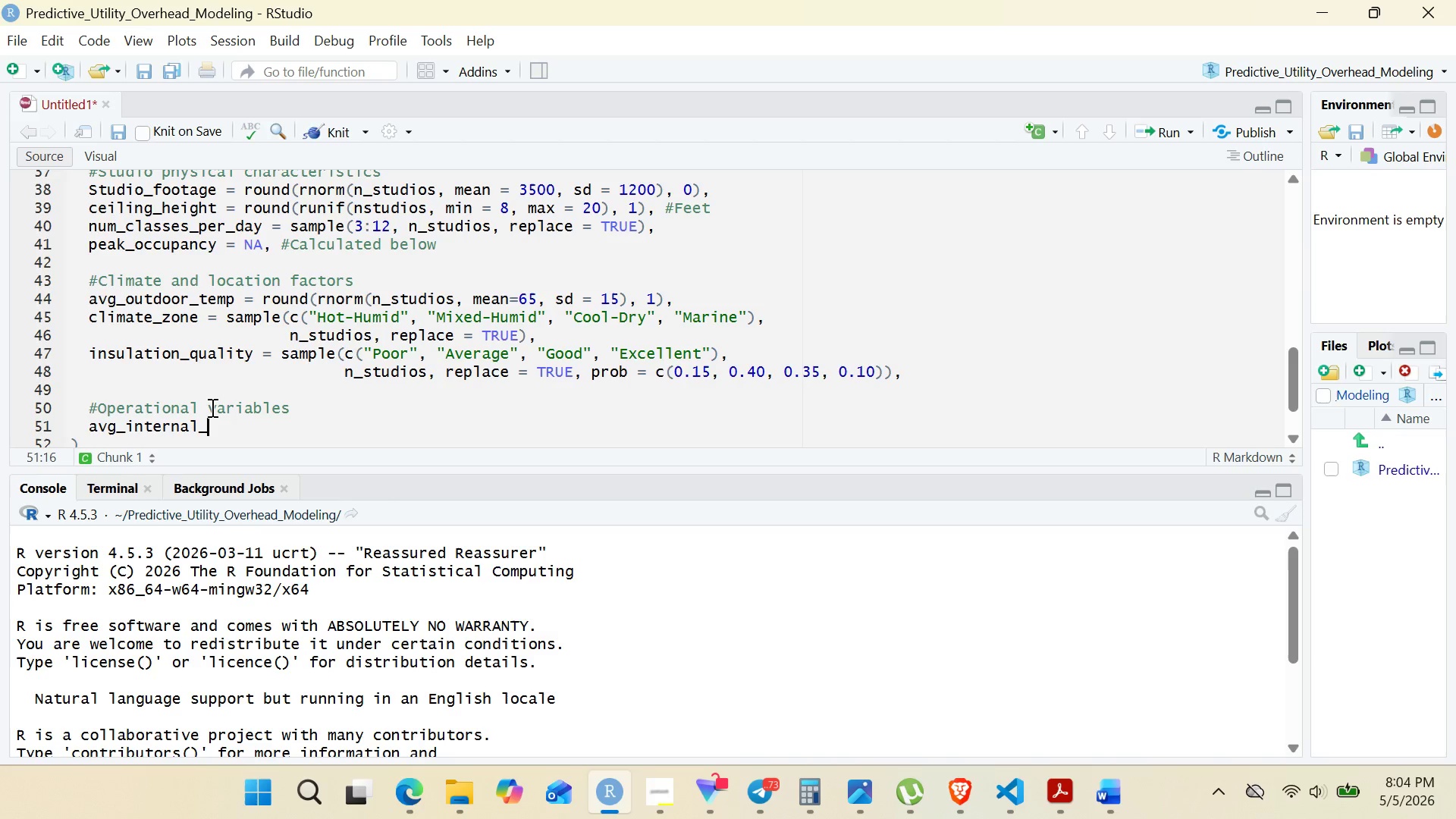 
type(TEMP + NA, m)
key(Backspace)
type(#Target)
 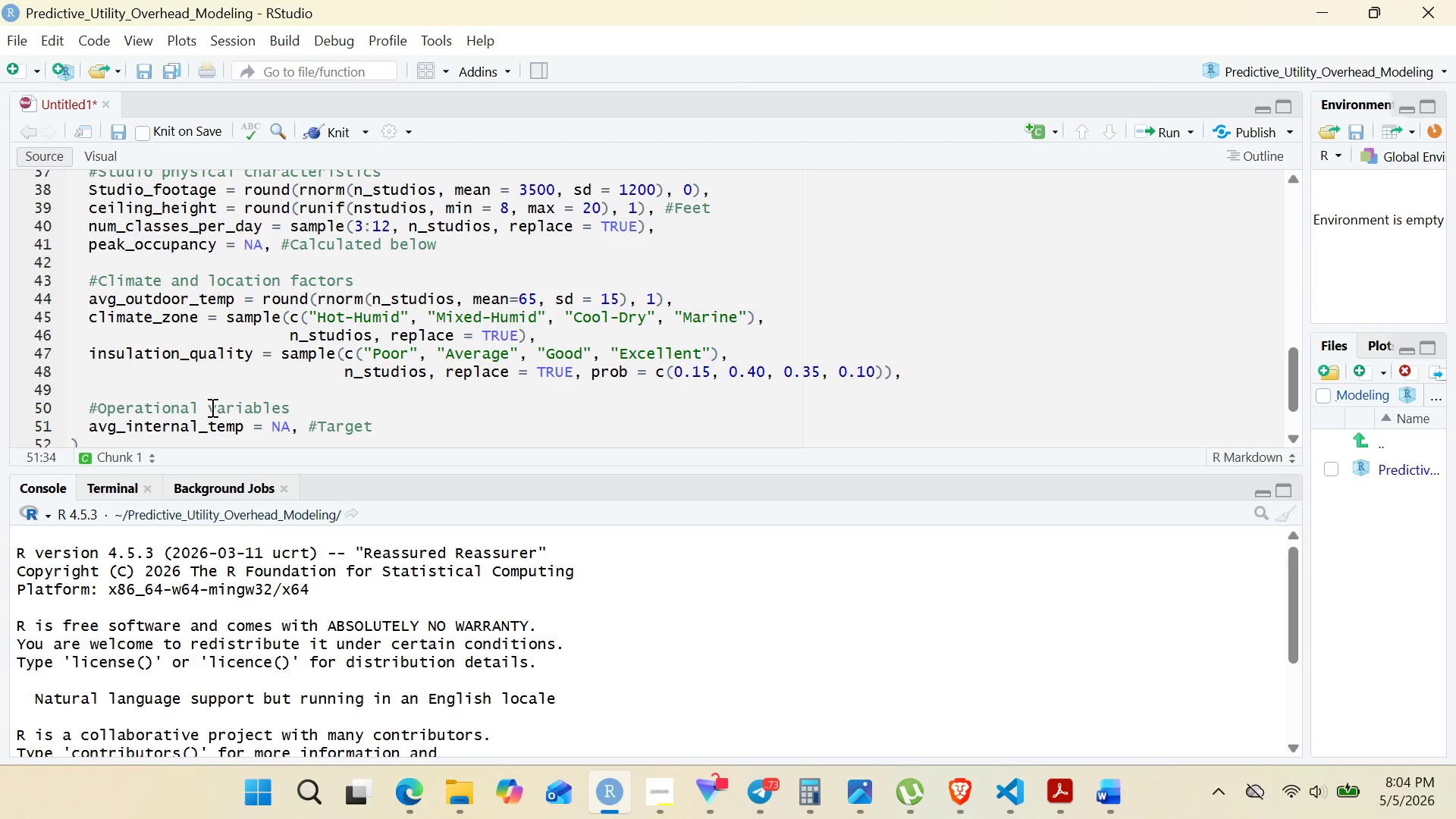 
type( temprature (setpoint)
 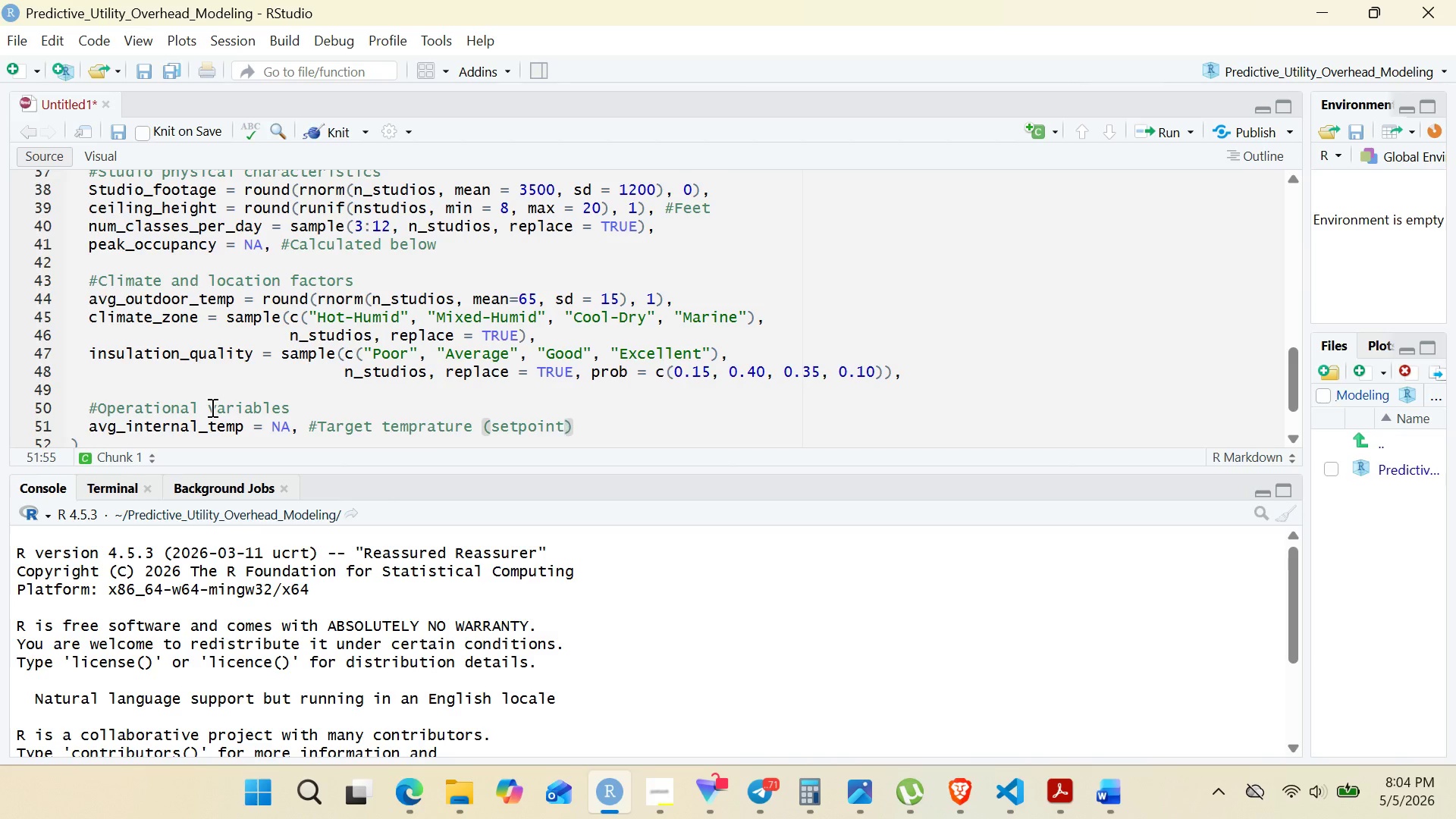 
wait(26.8)
 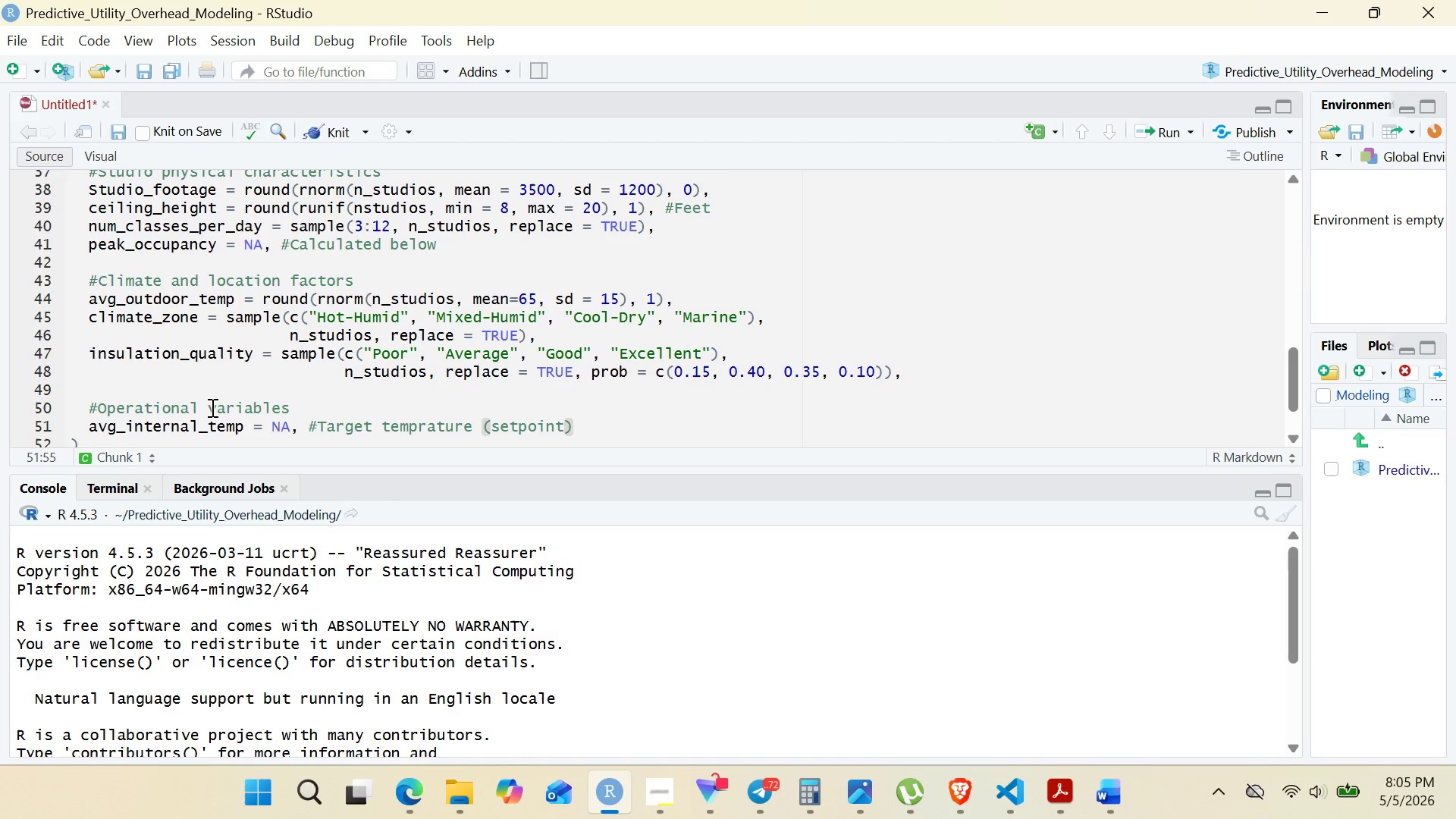 
key(ArrowRight)
 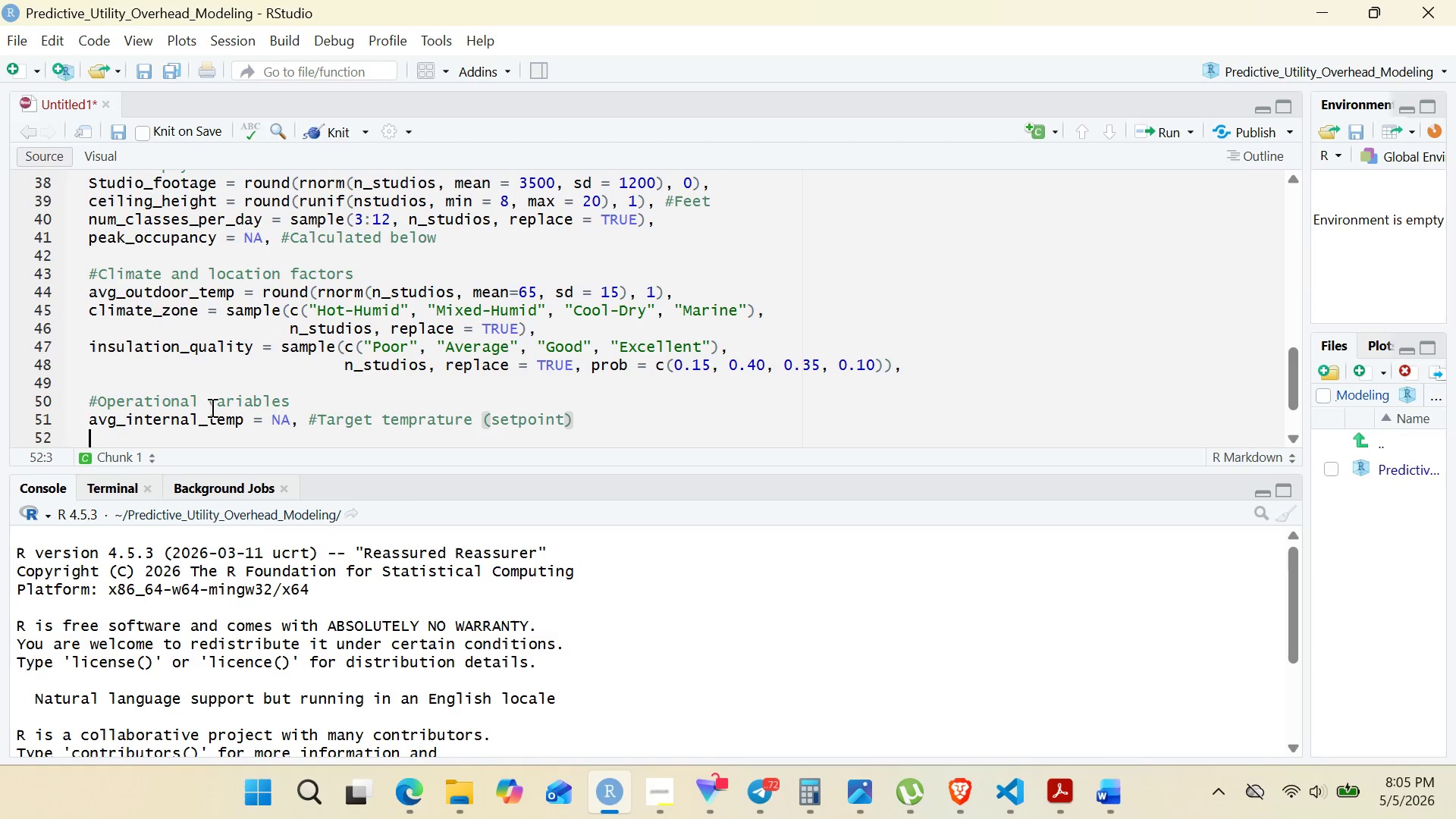 
key(Enter)
 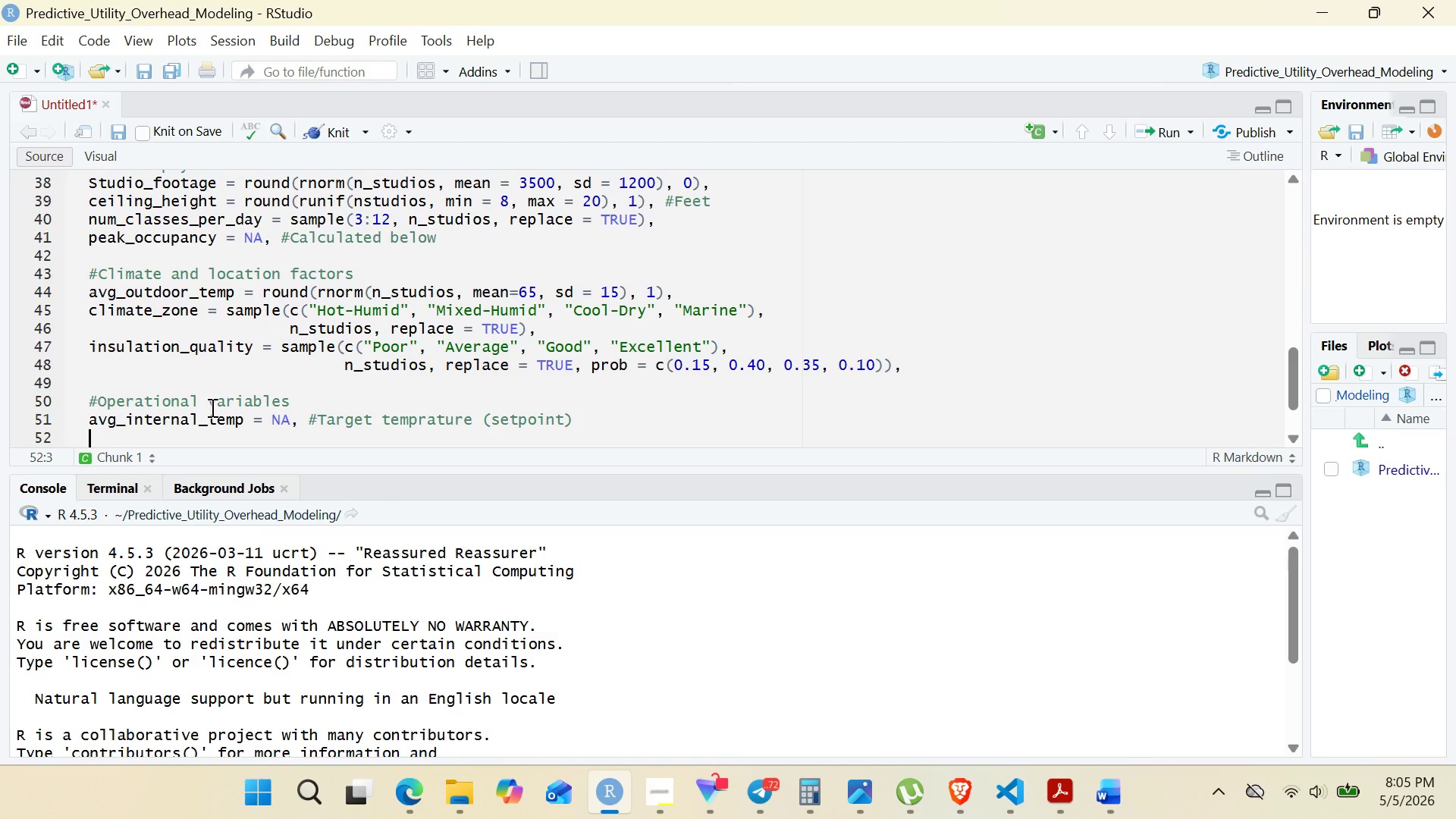 
type(hvac_hour)
 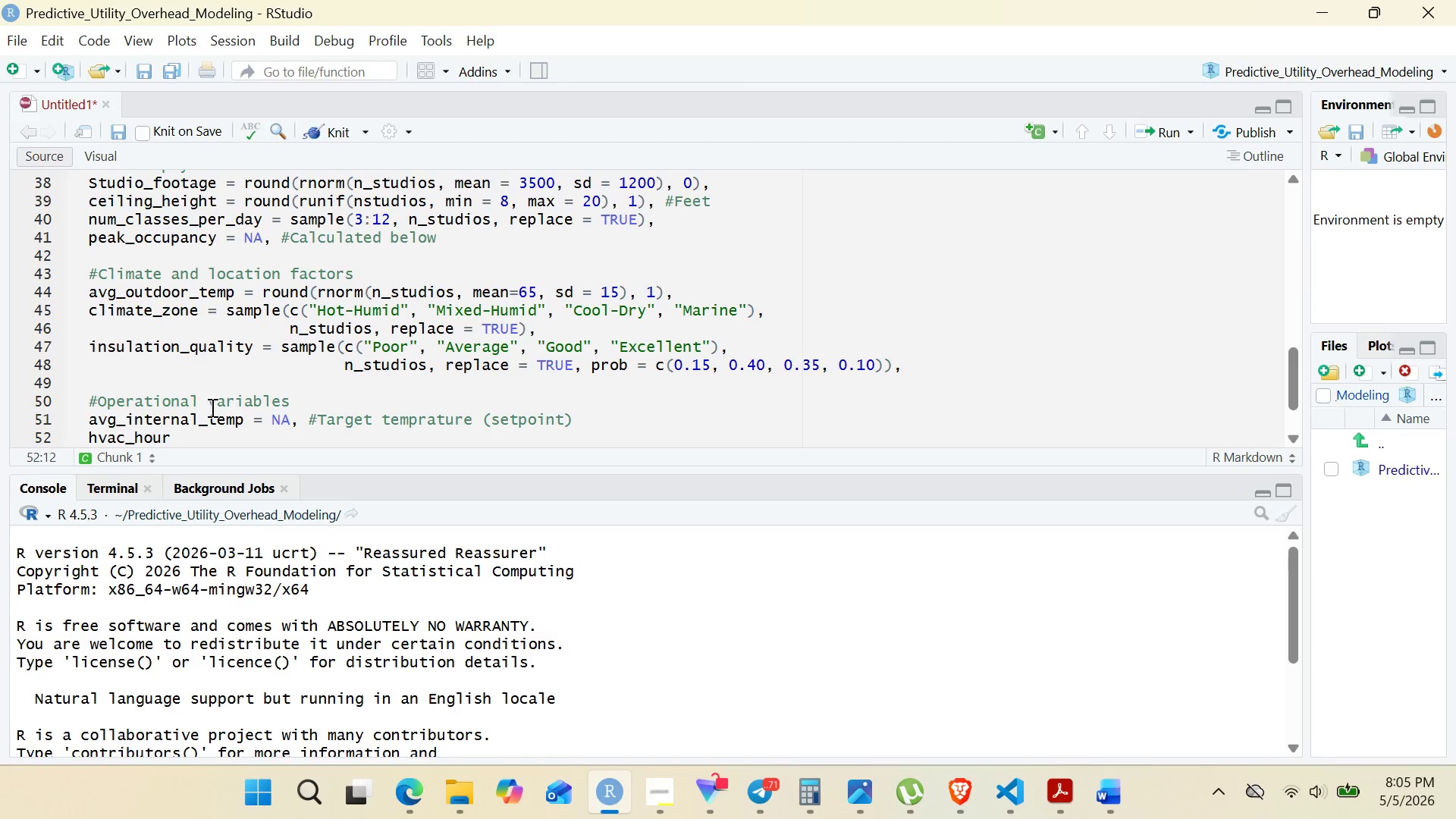 
wait(33.62)
 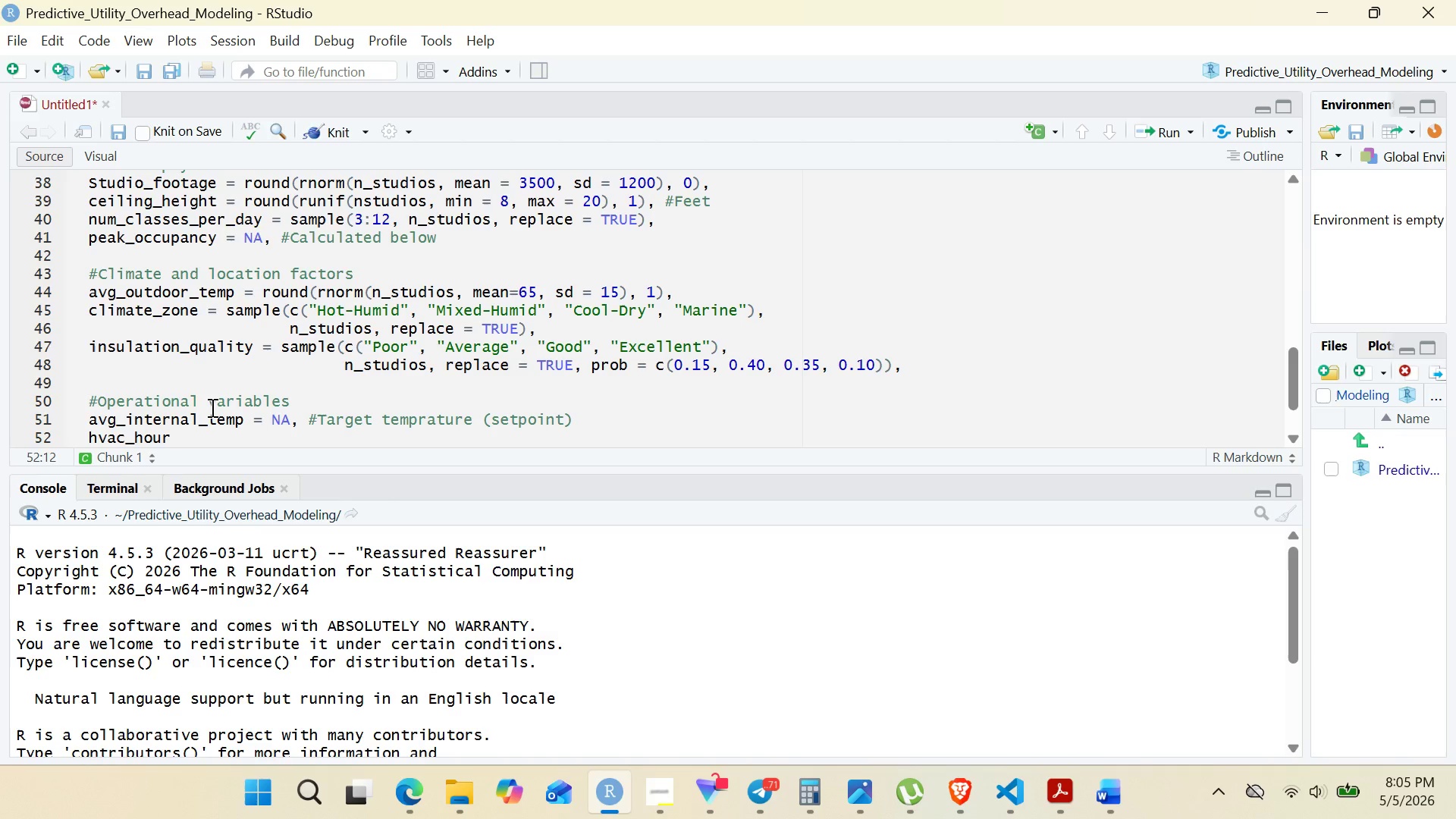 
key(S)
 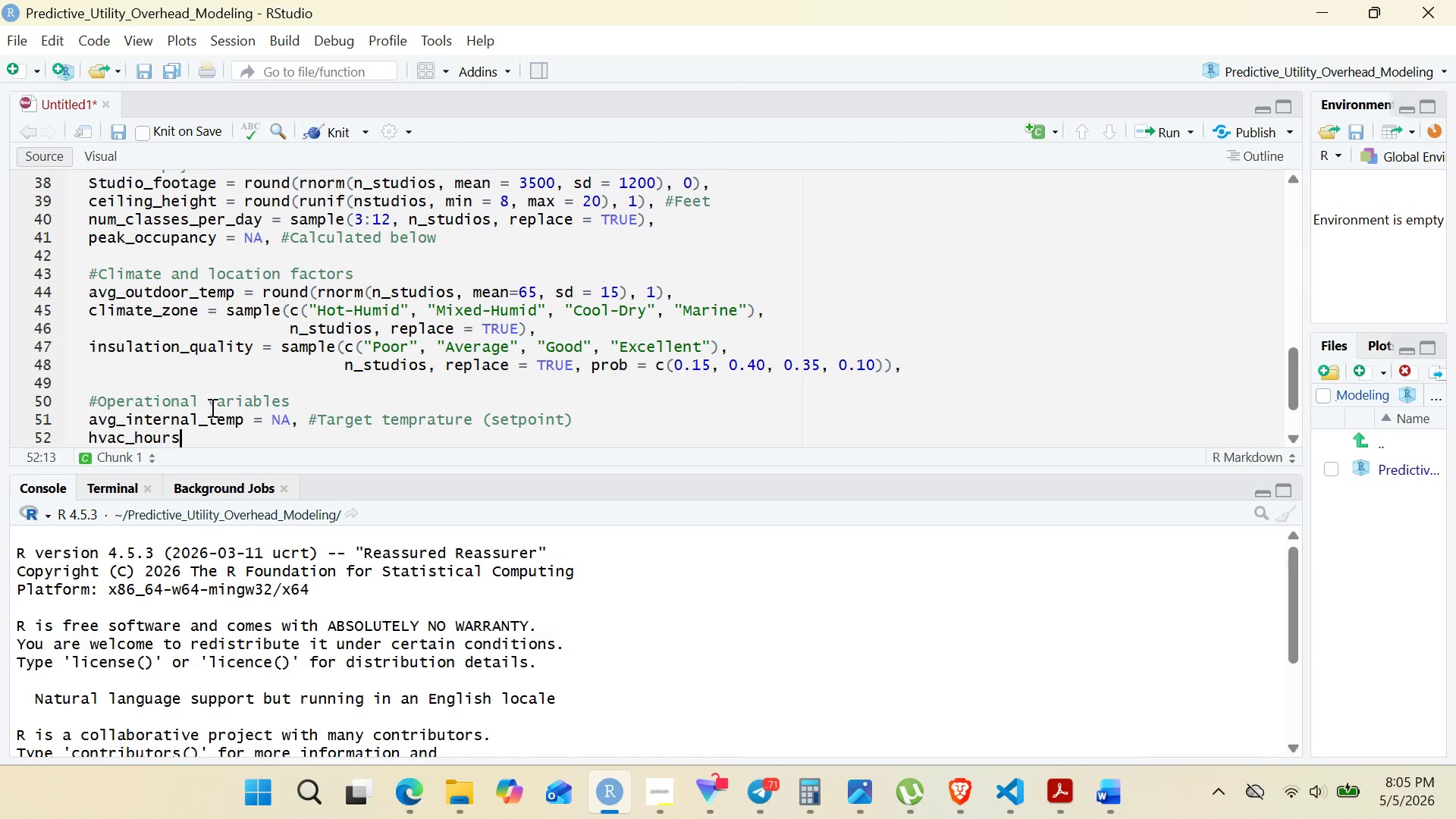 
key(Shift+Minus)
 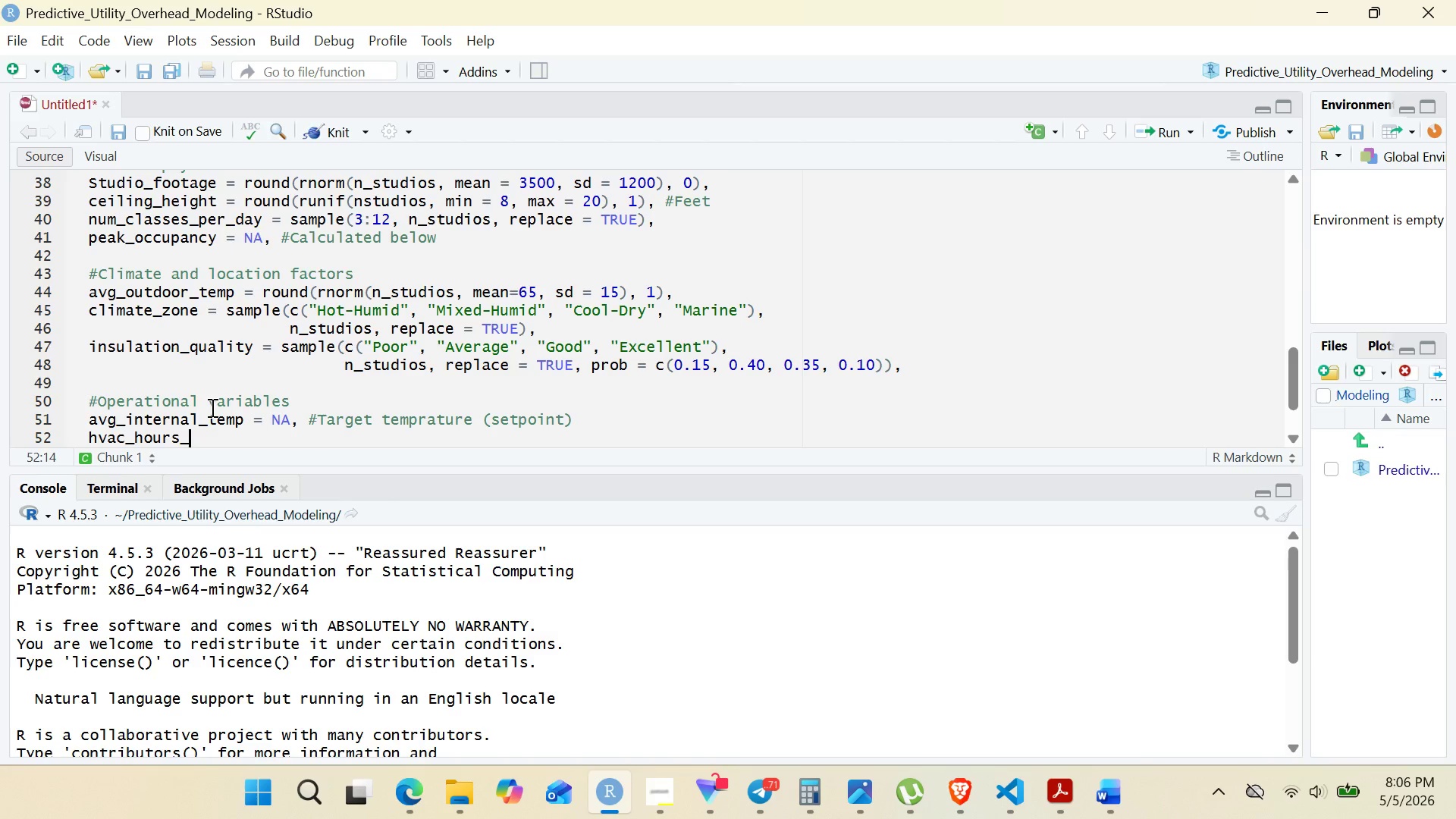 
wait(27.48)
 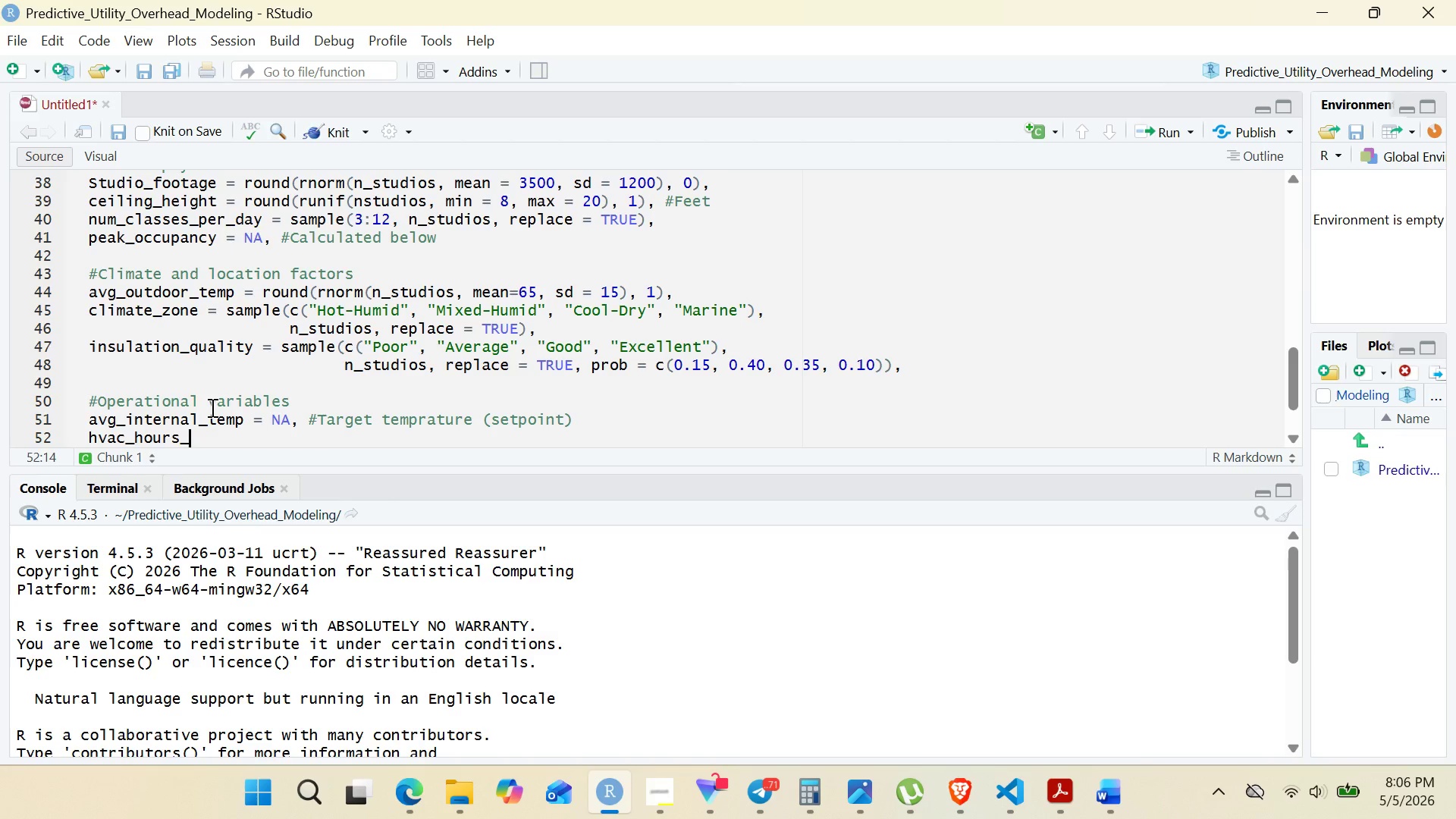 
type(per_da)
 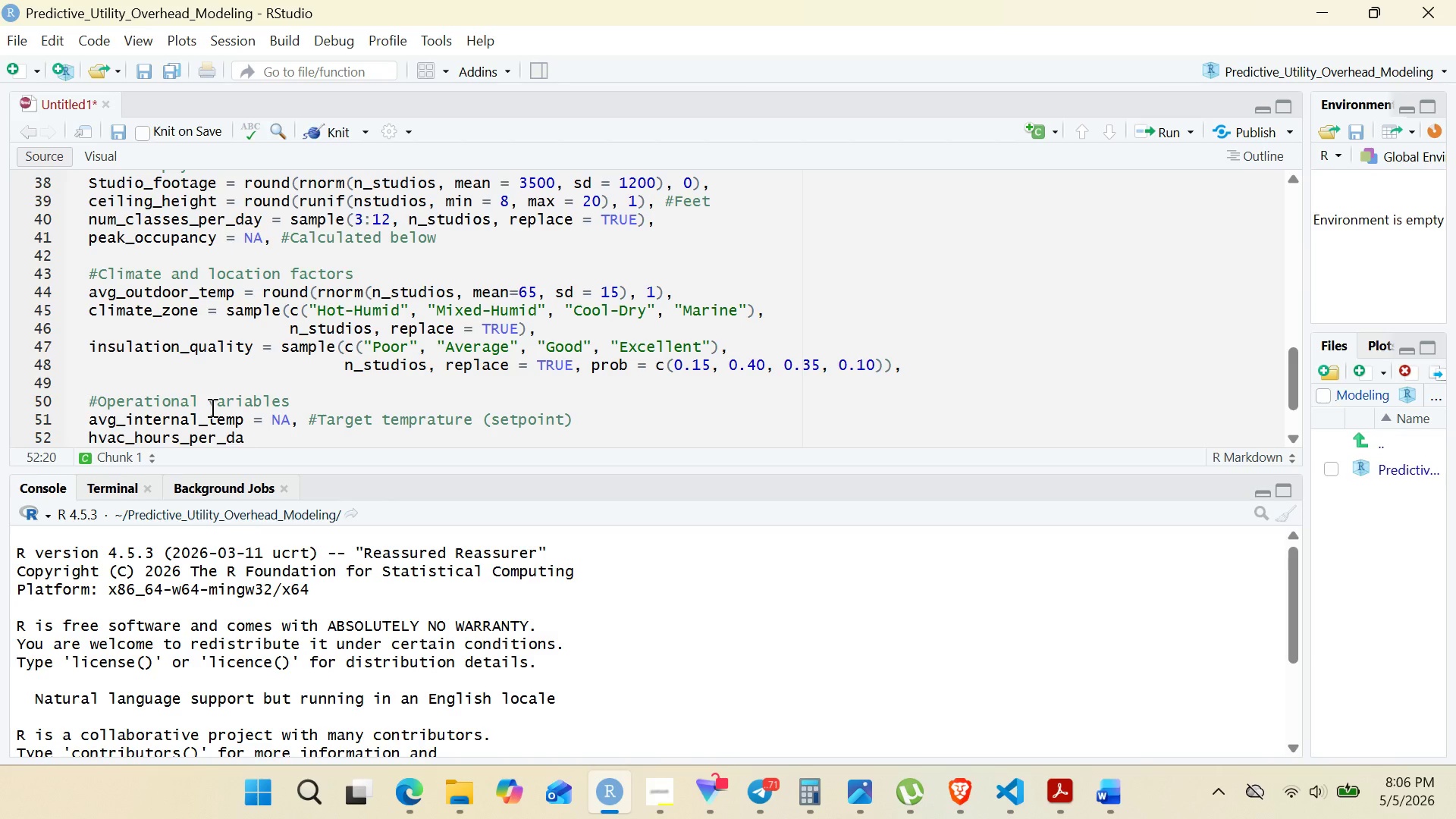 
key(Y)
 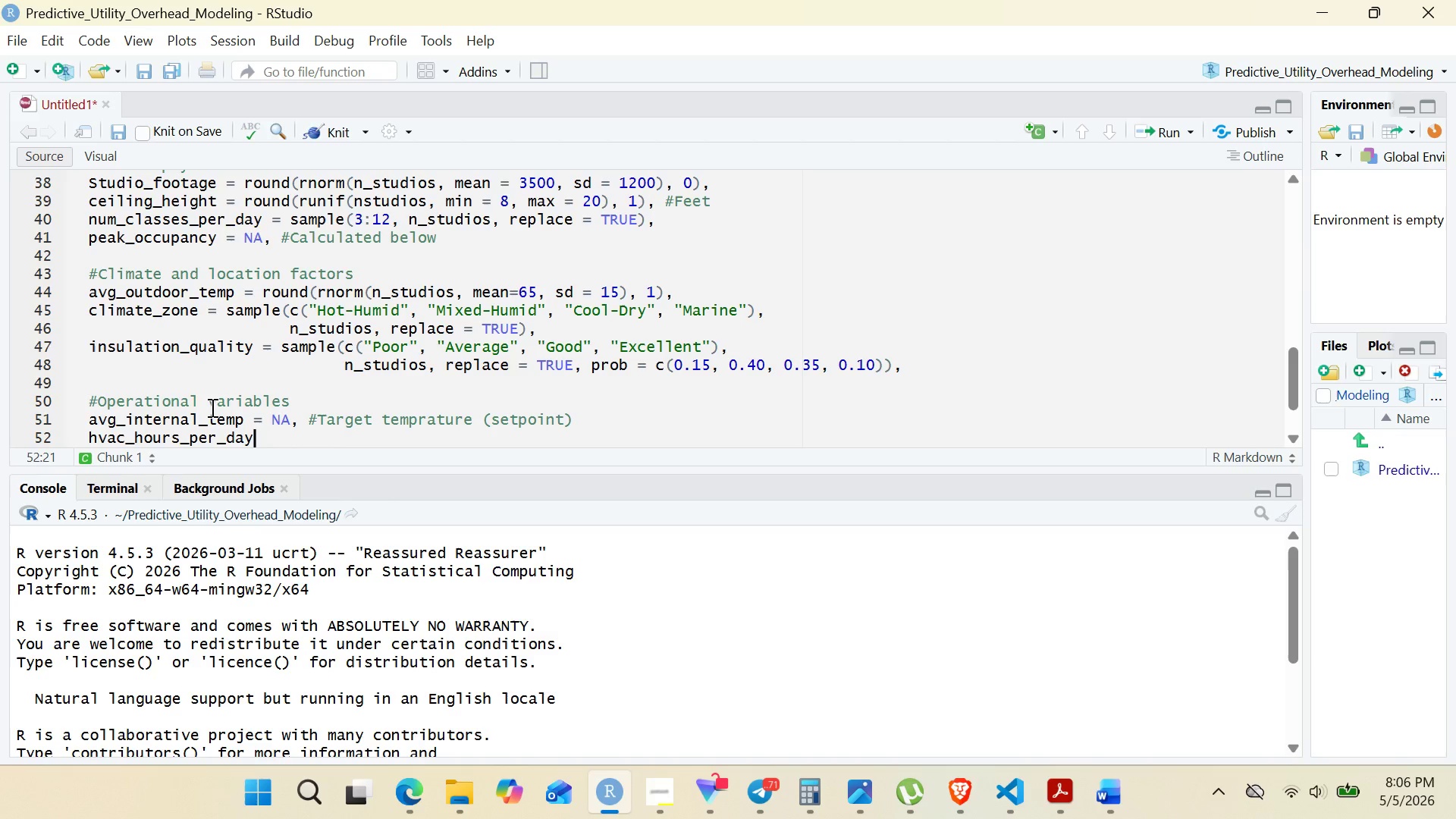 
key(Space)
 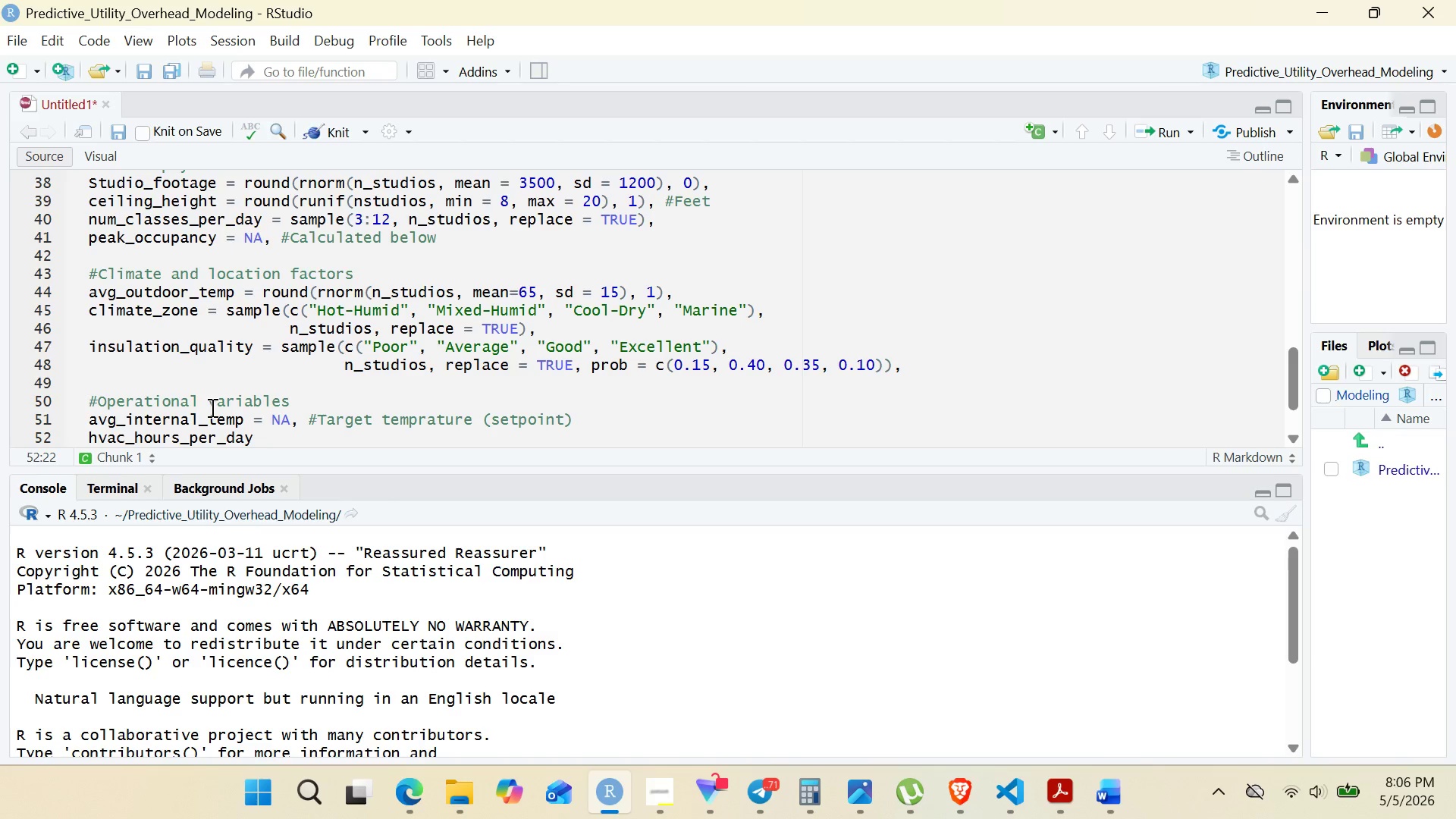 
key(Equal)
 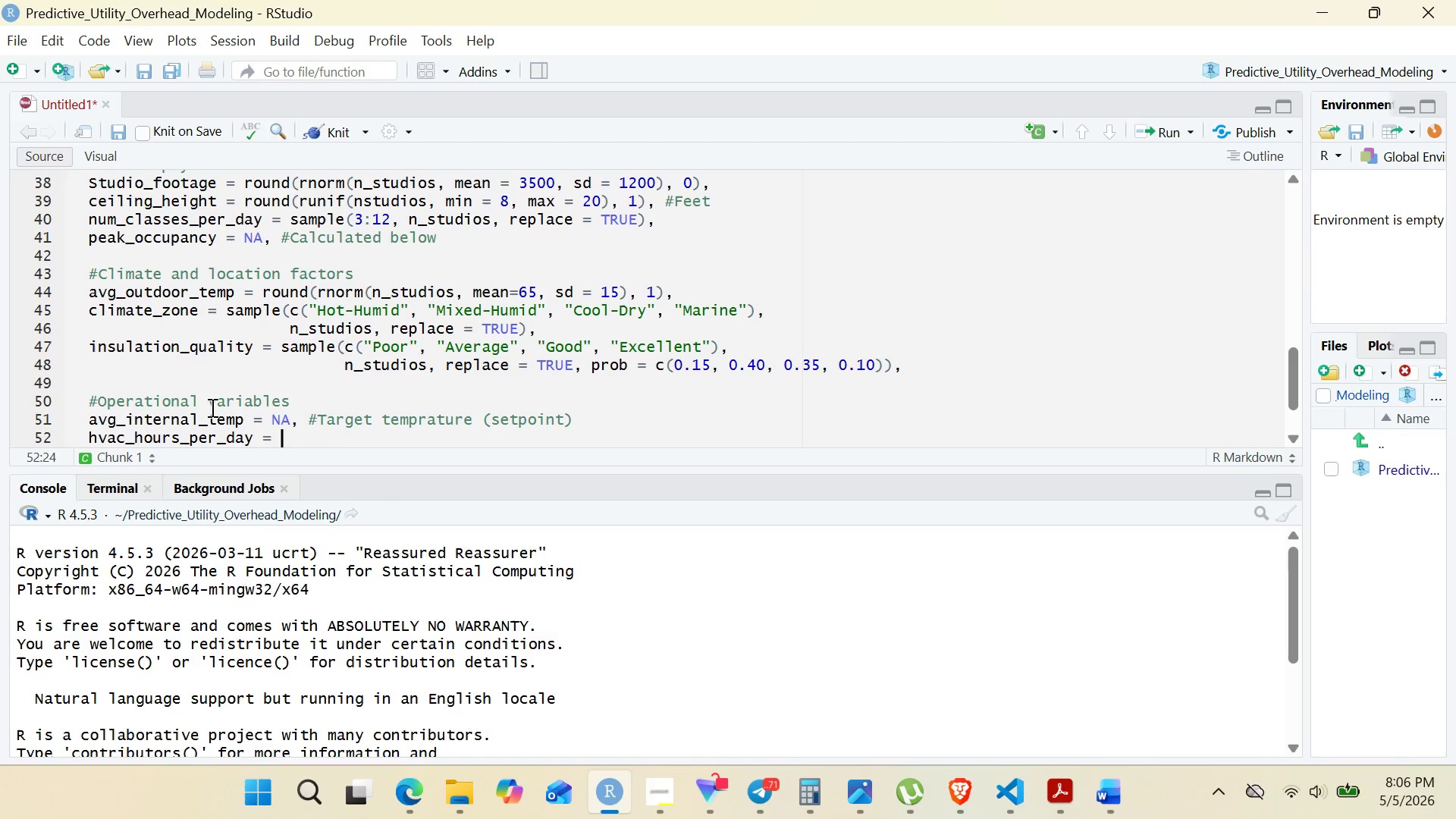 
key(Space)
 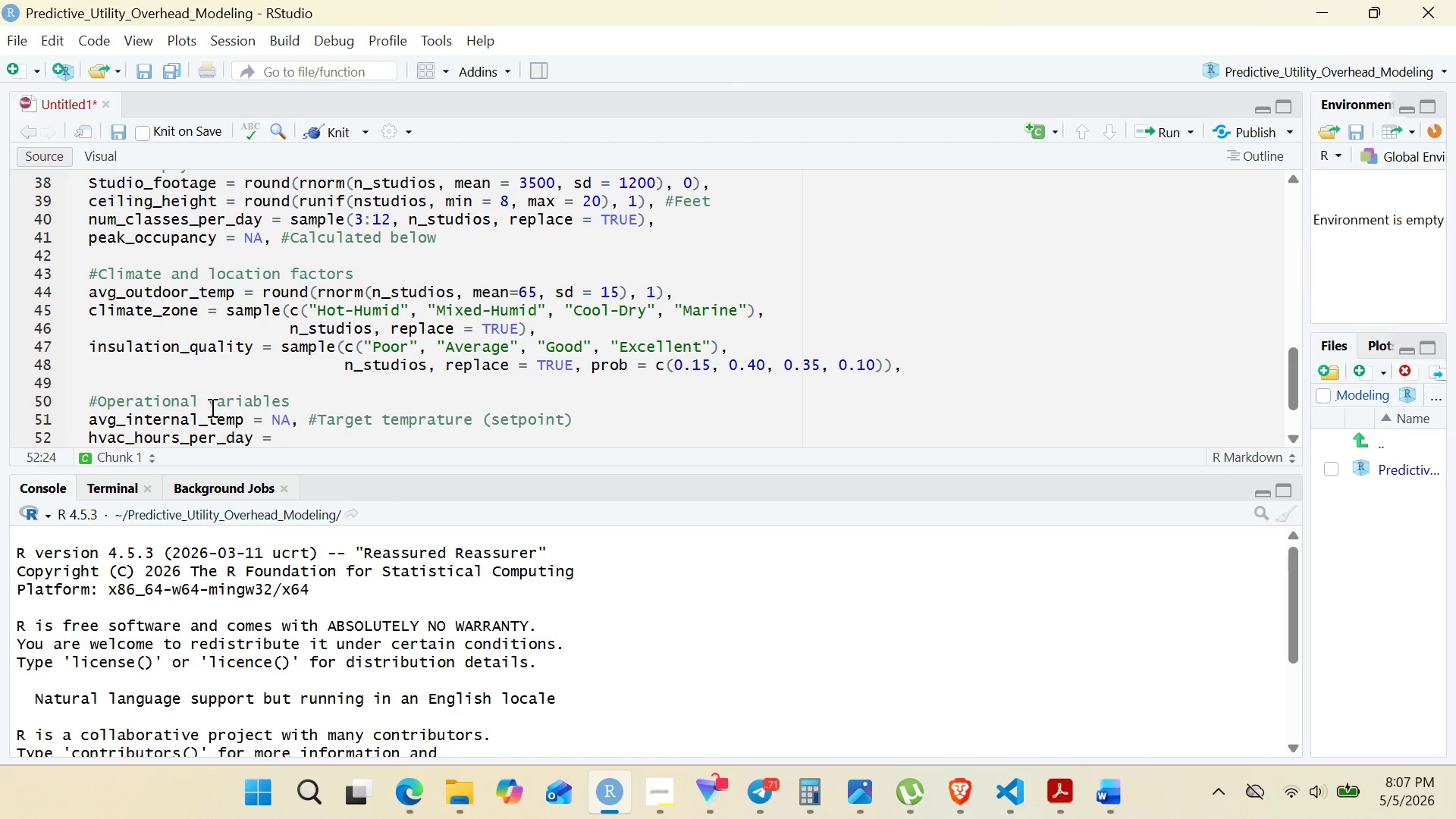 
wait(49.94)
 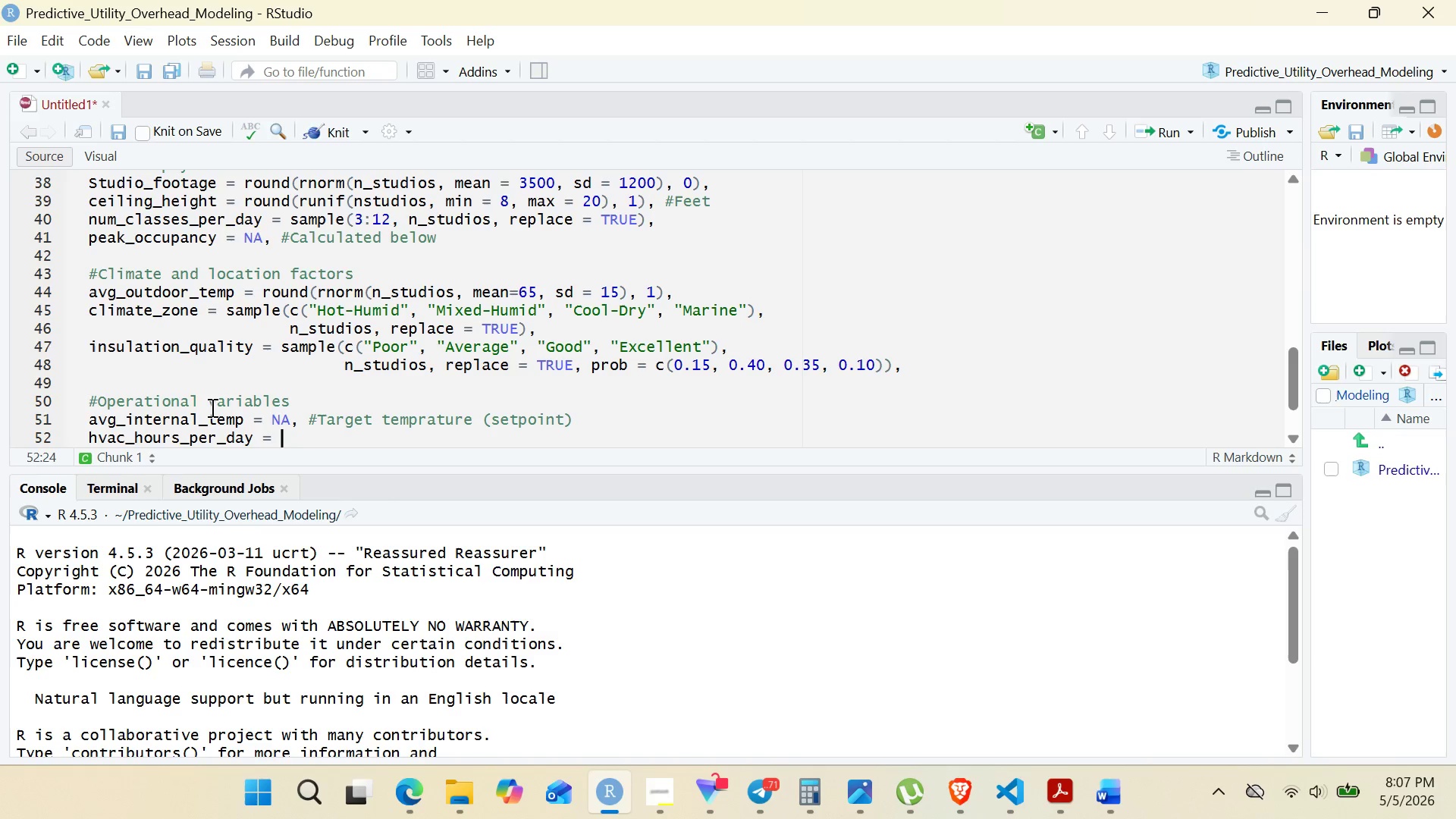 
type(NA,)
 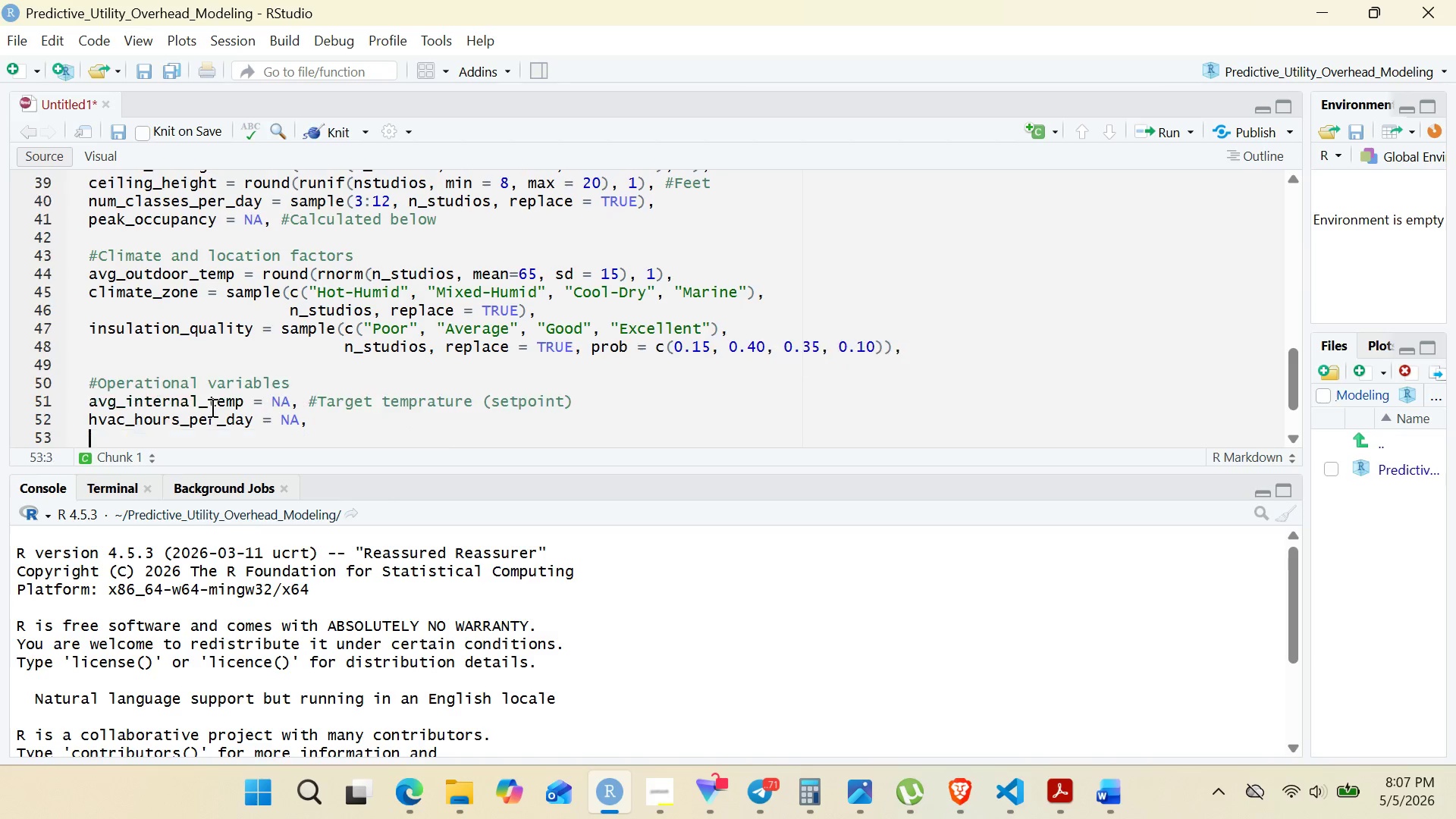 
key(Enter)
 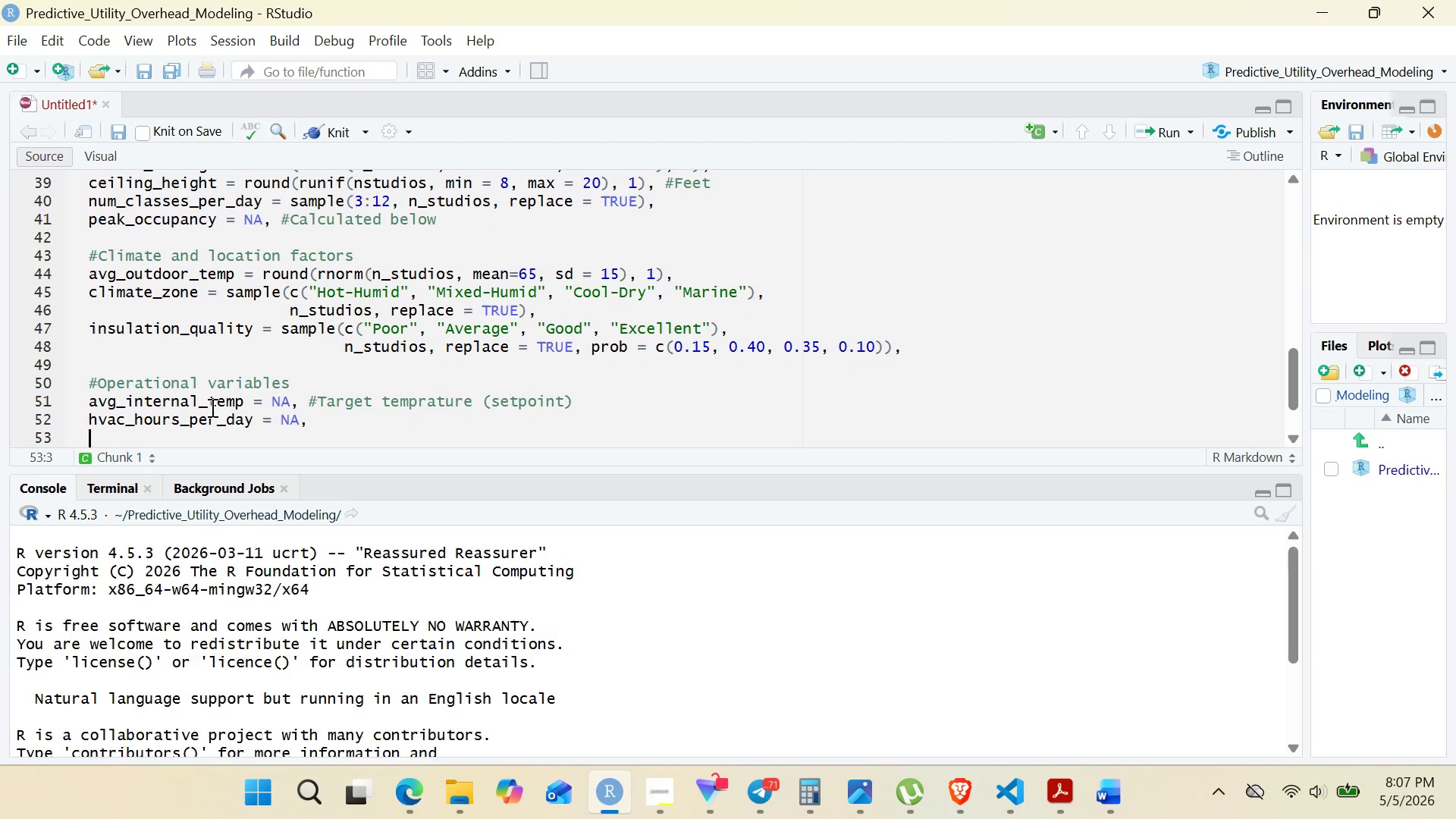 
type(lighting_kw = NA,)
 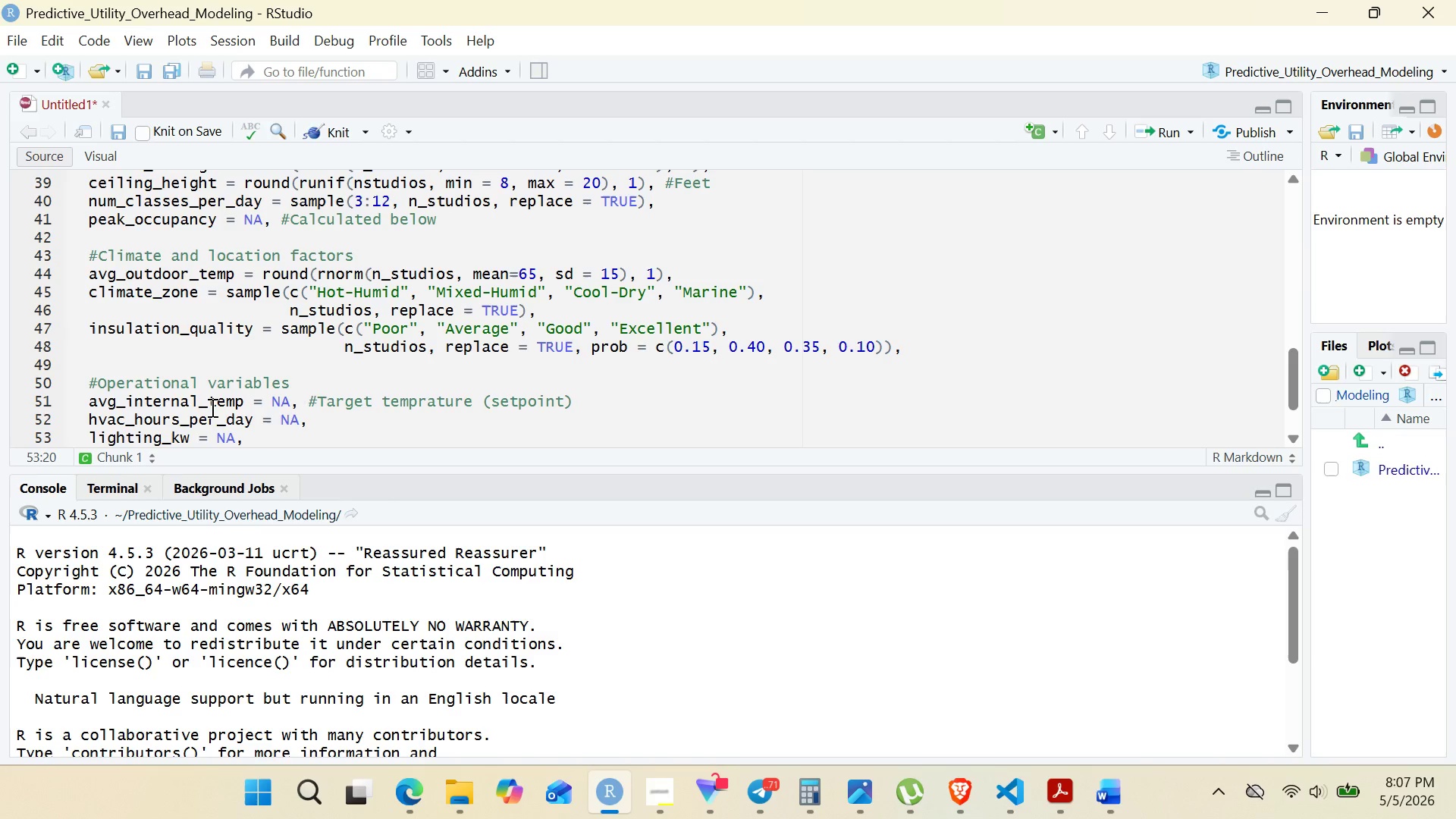 
key(Enter)
 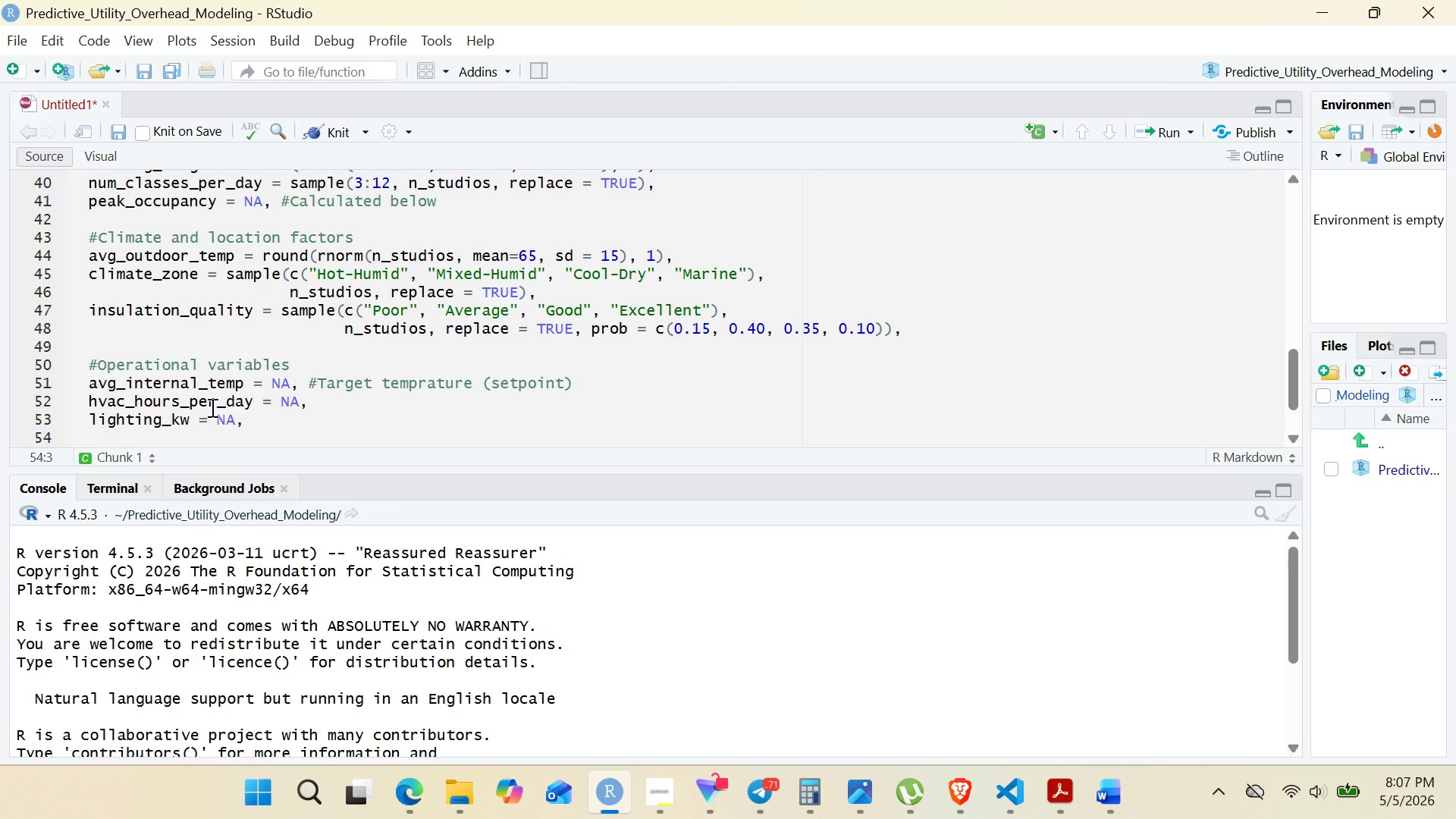 
type(equipment_kw = )
 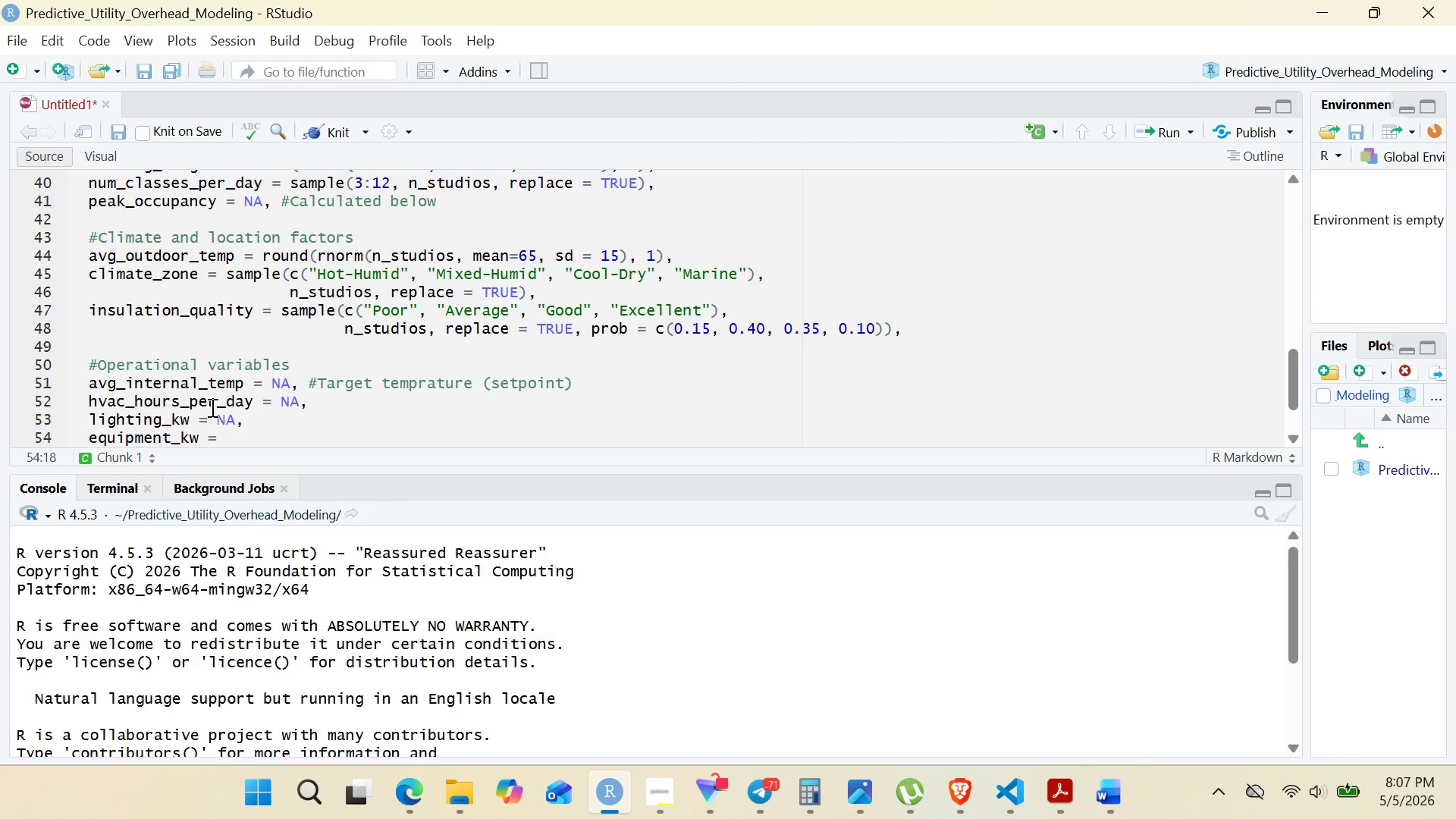 
type(NA,)
 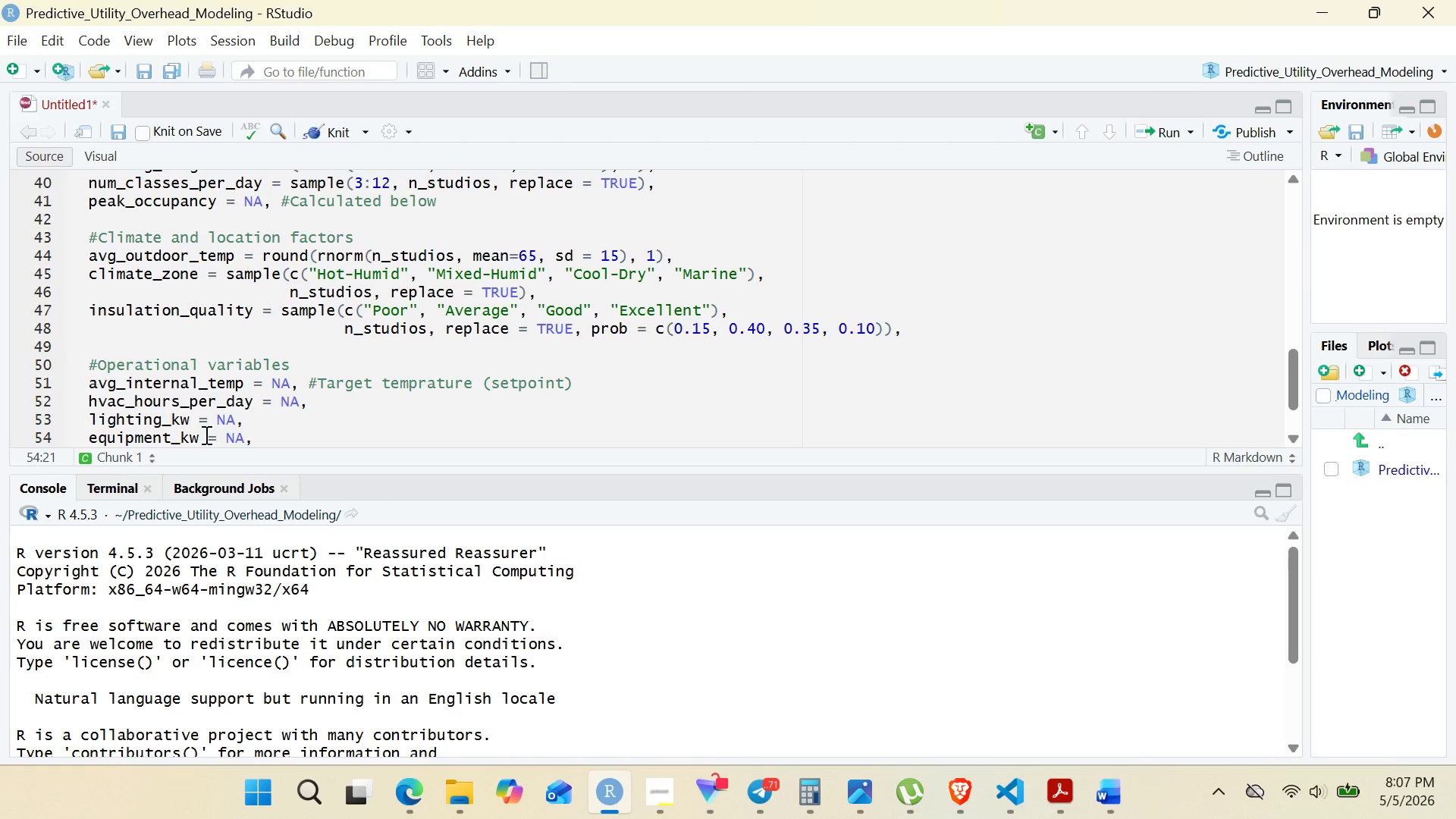 
key(Enter)
 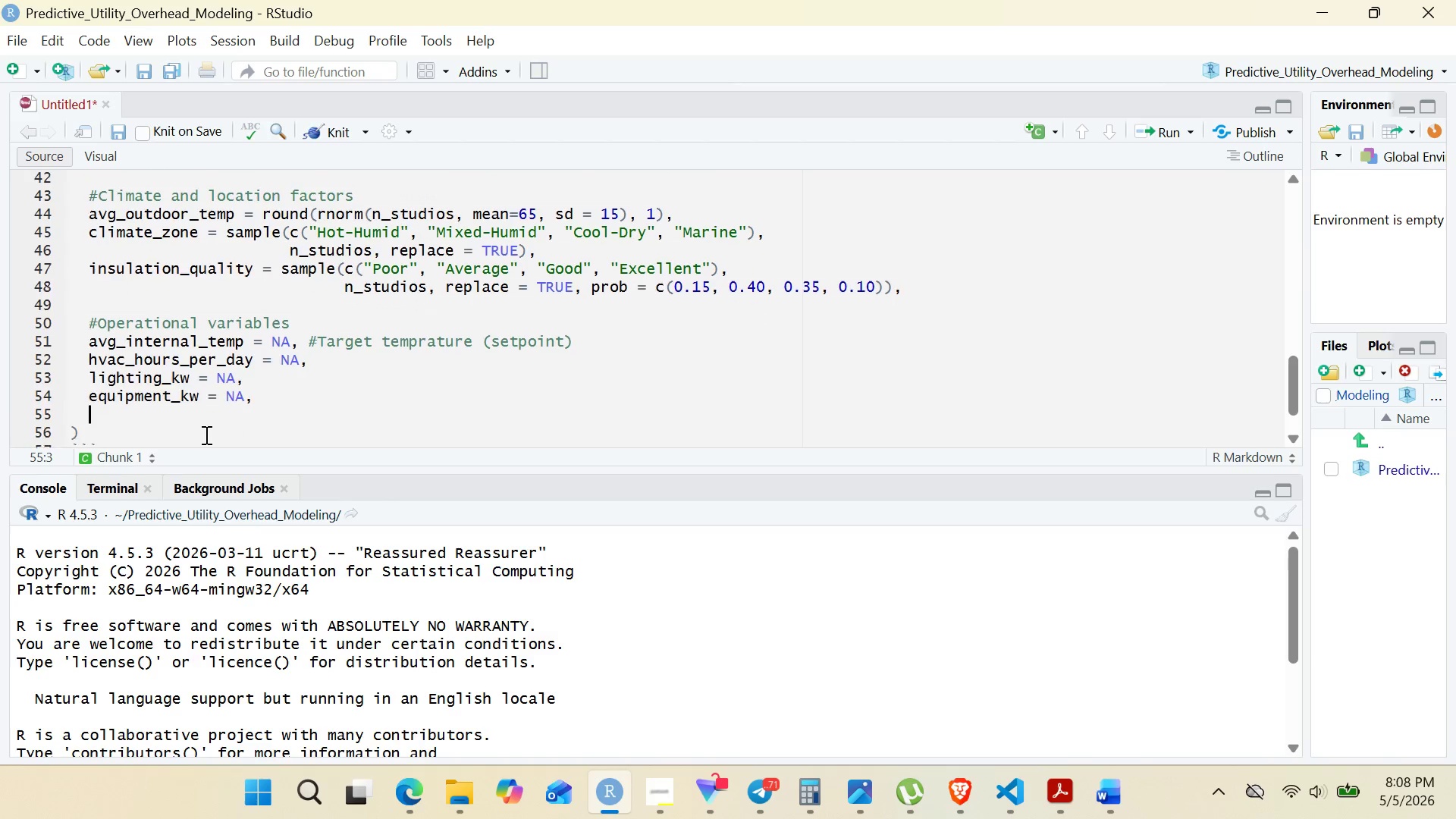 
key(Enter)
 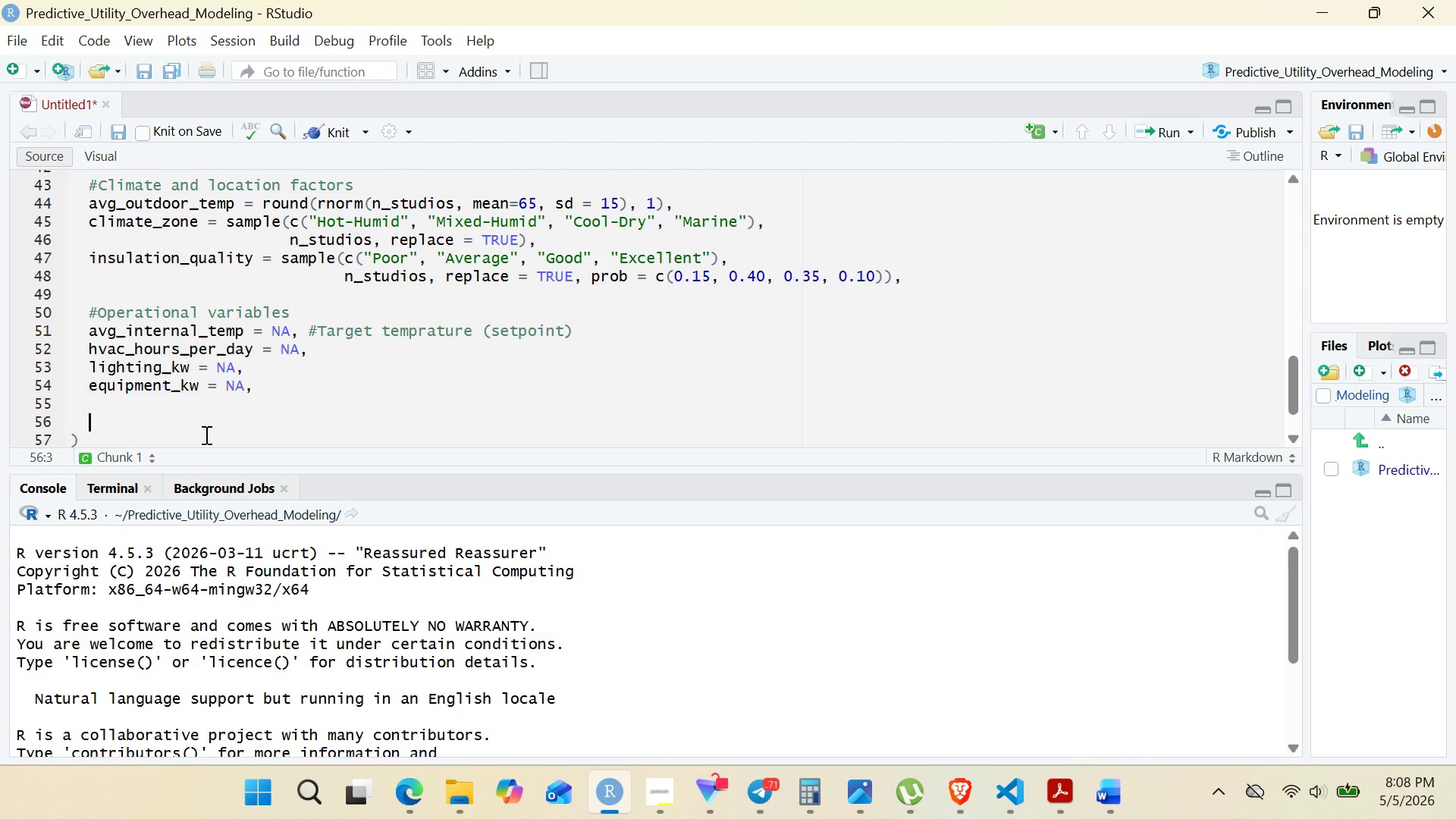 
type(#Outcome variable)
 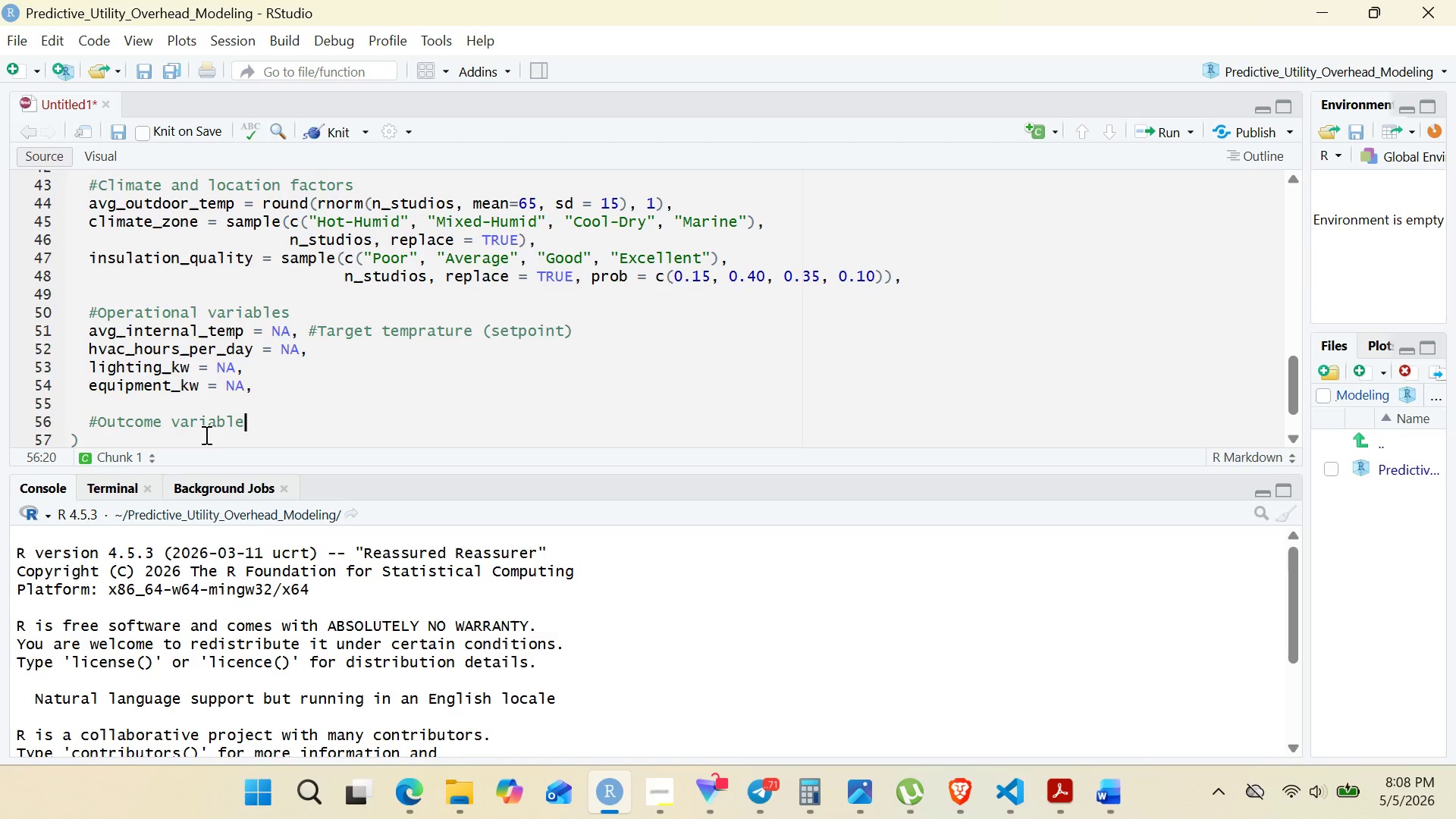 
key(Enter)
 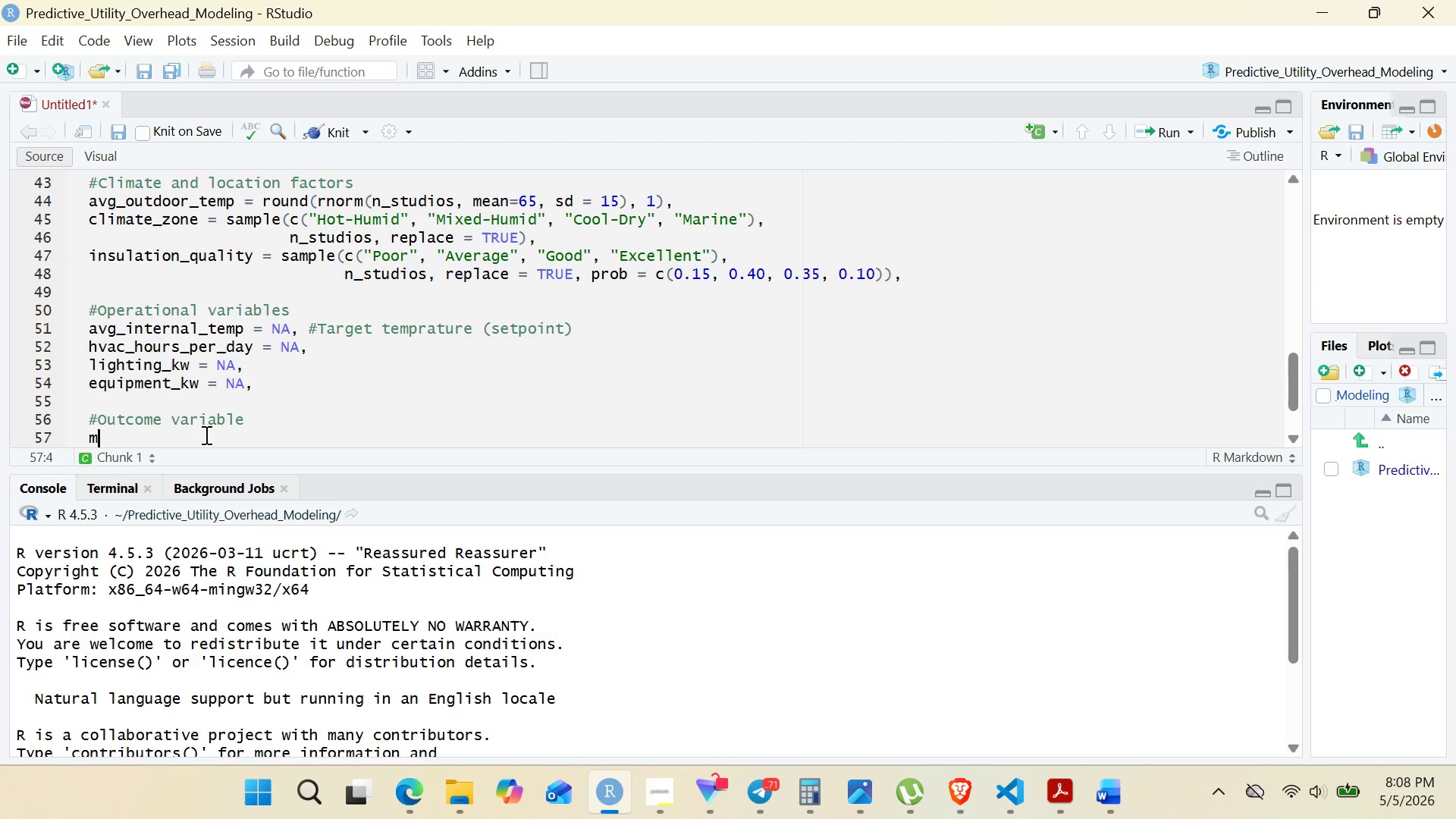 
type(monthly_utility)
 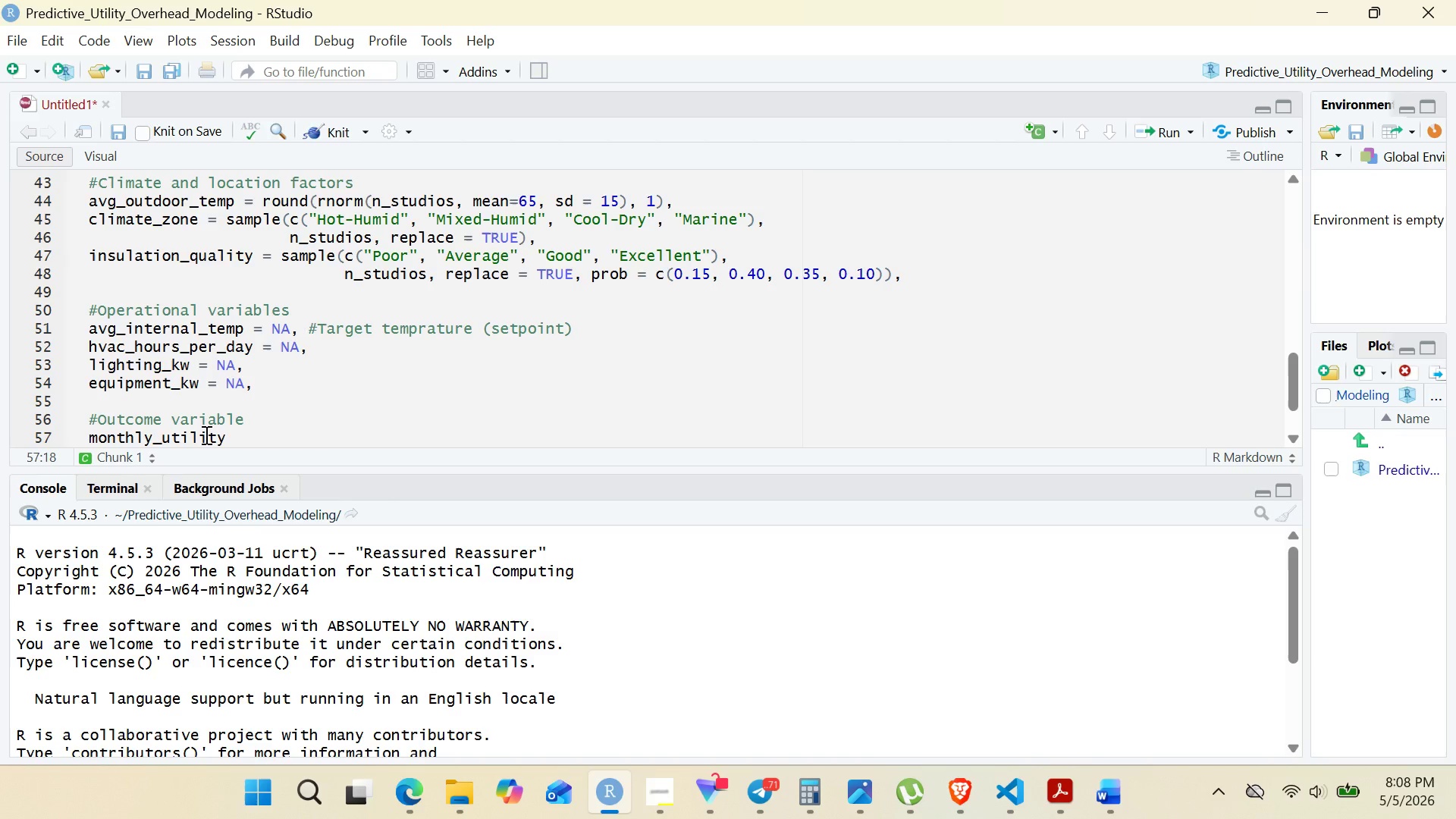 
type(_cost = NA,)
 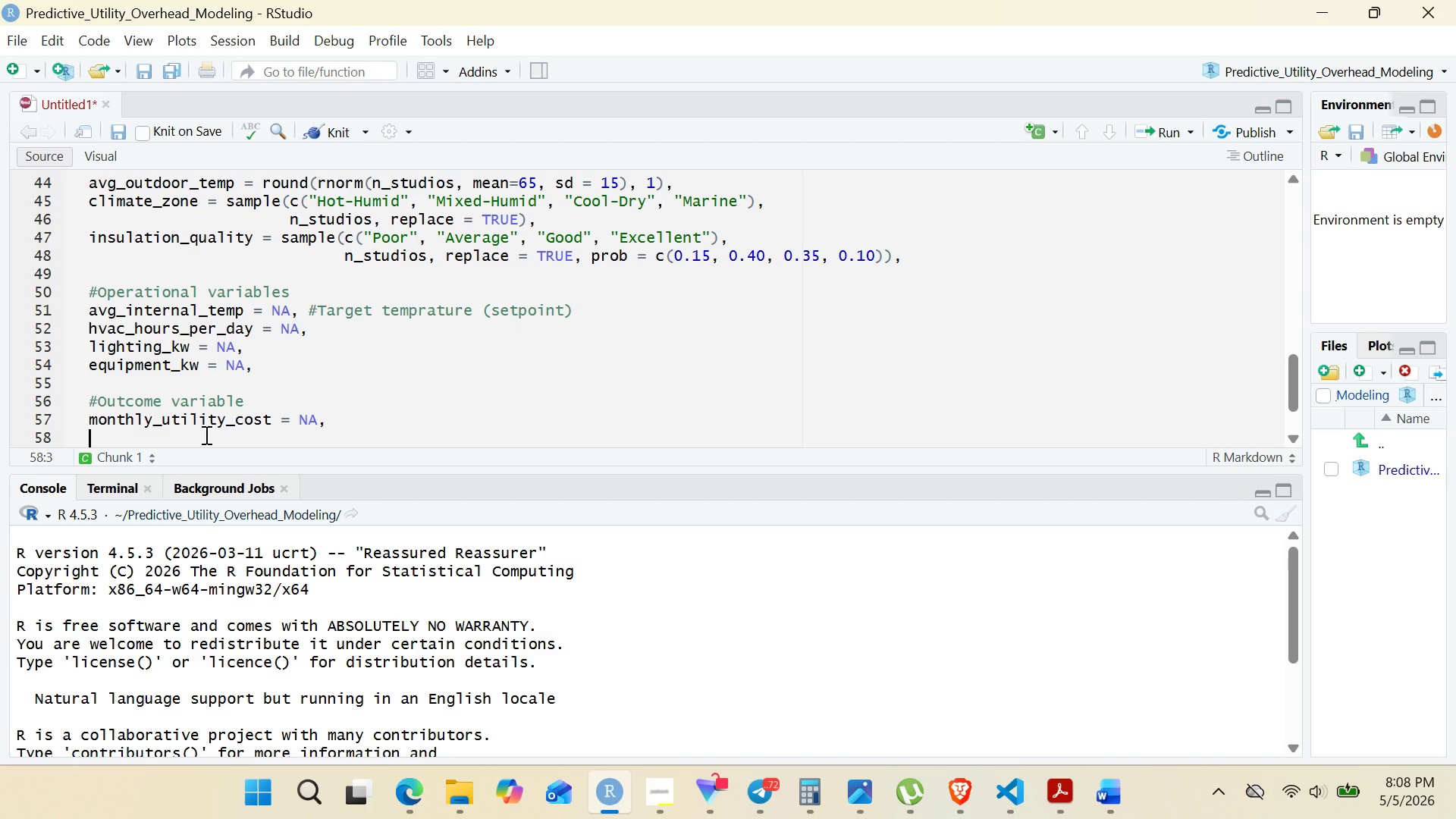 
 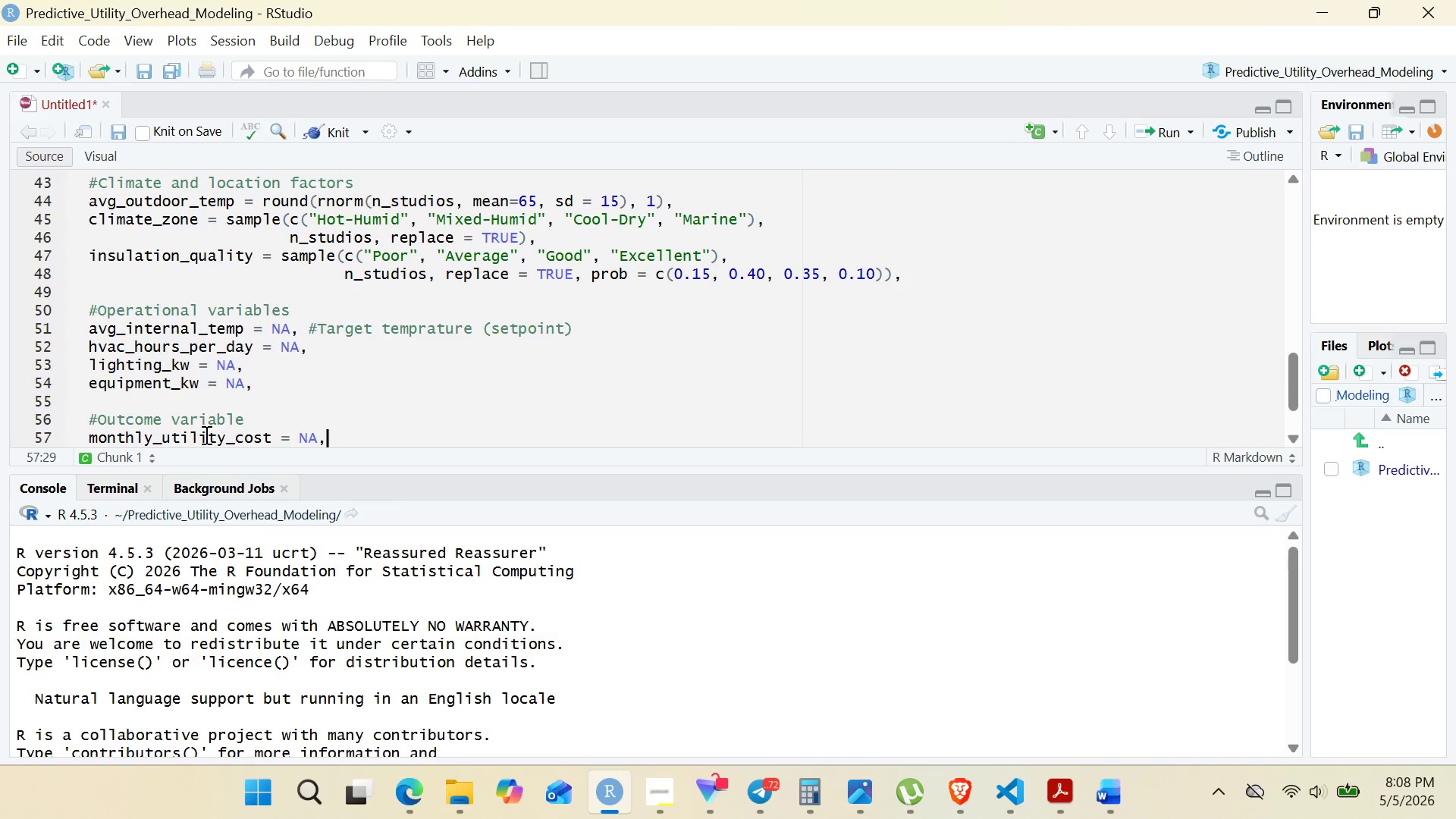 
key(Enter)
 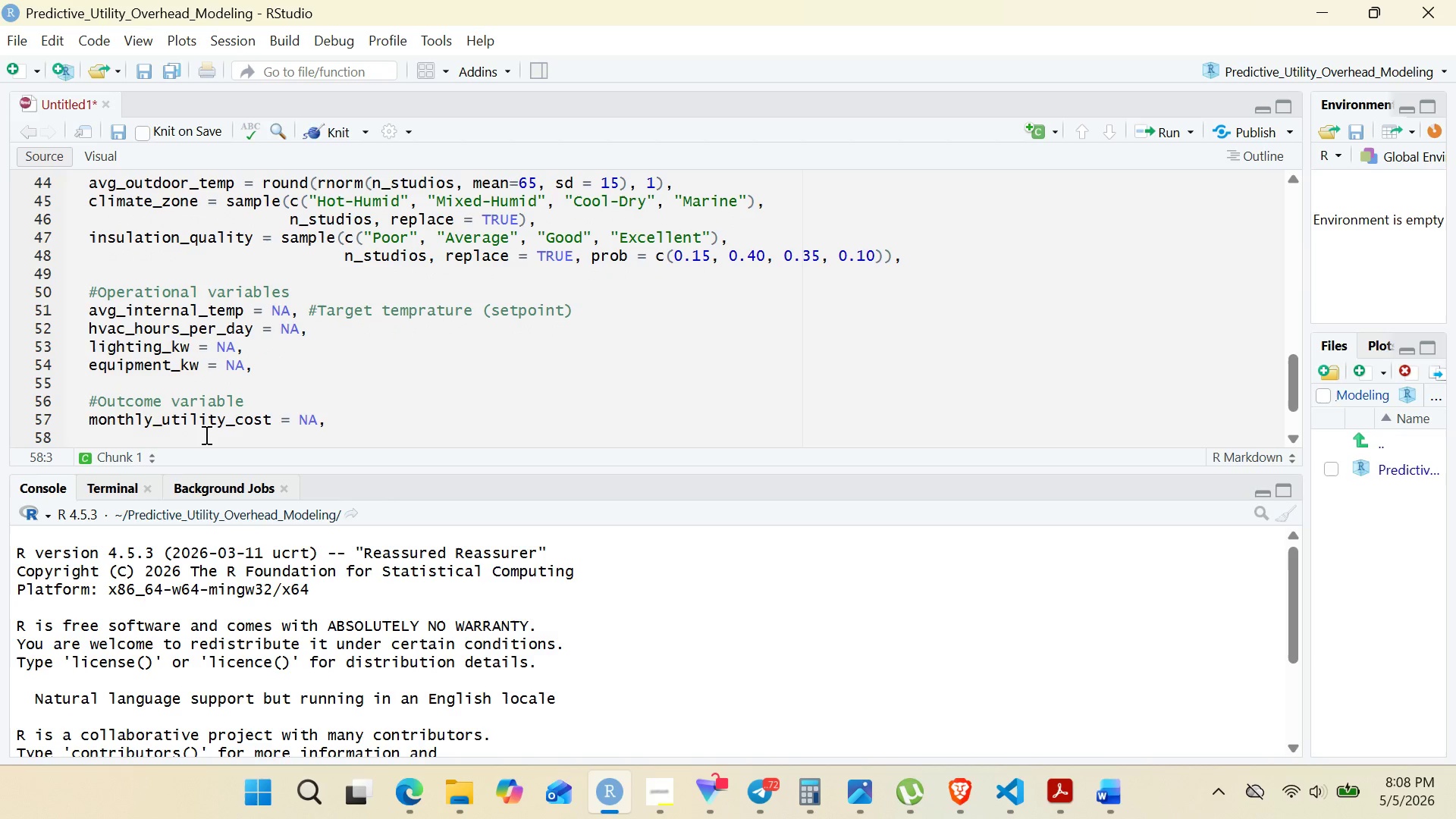 
type(monthly_main)
 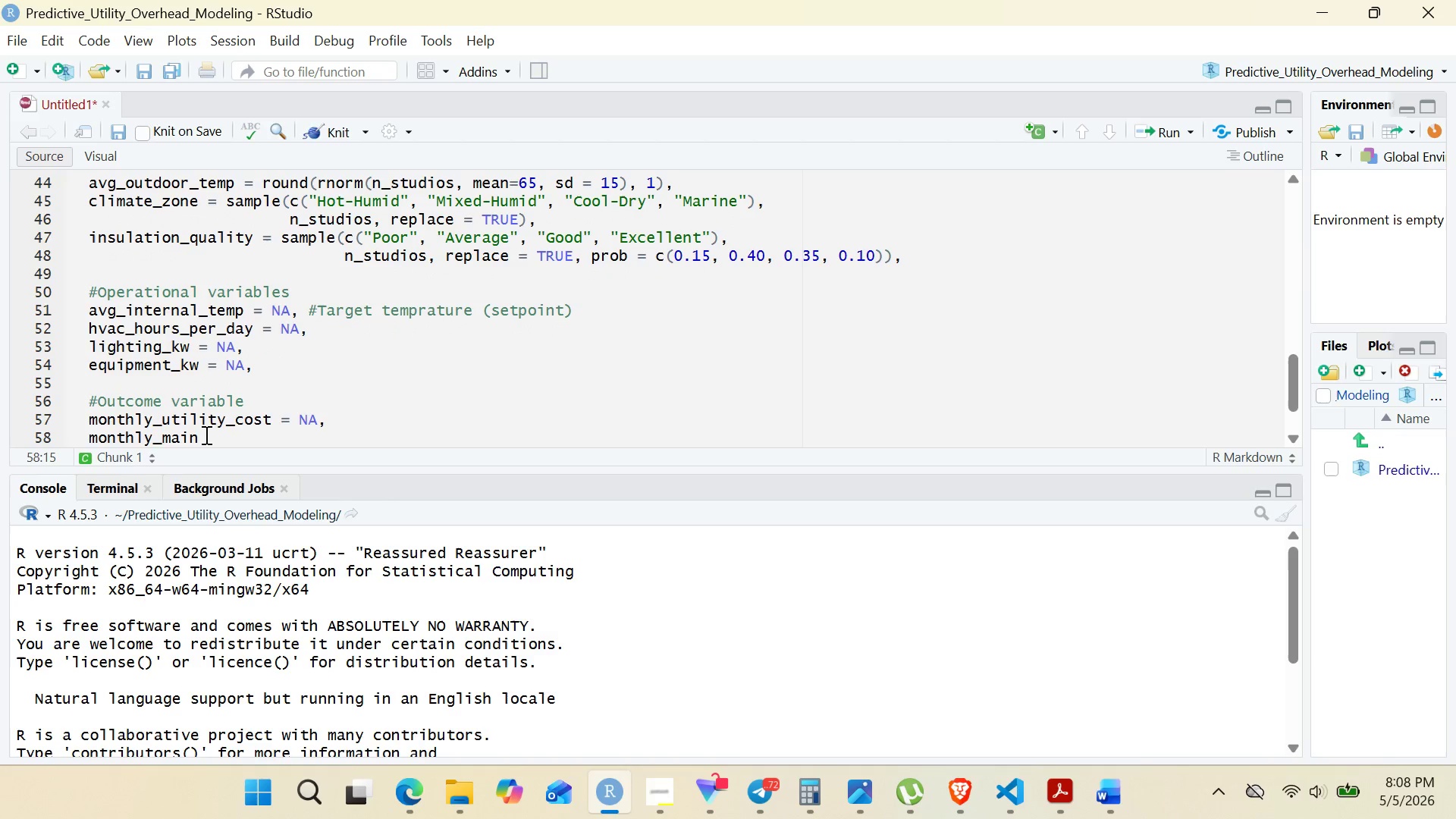 
wait(6.88)
 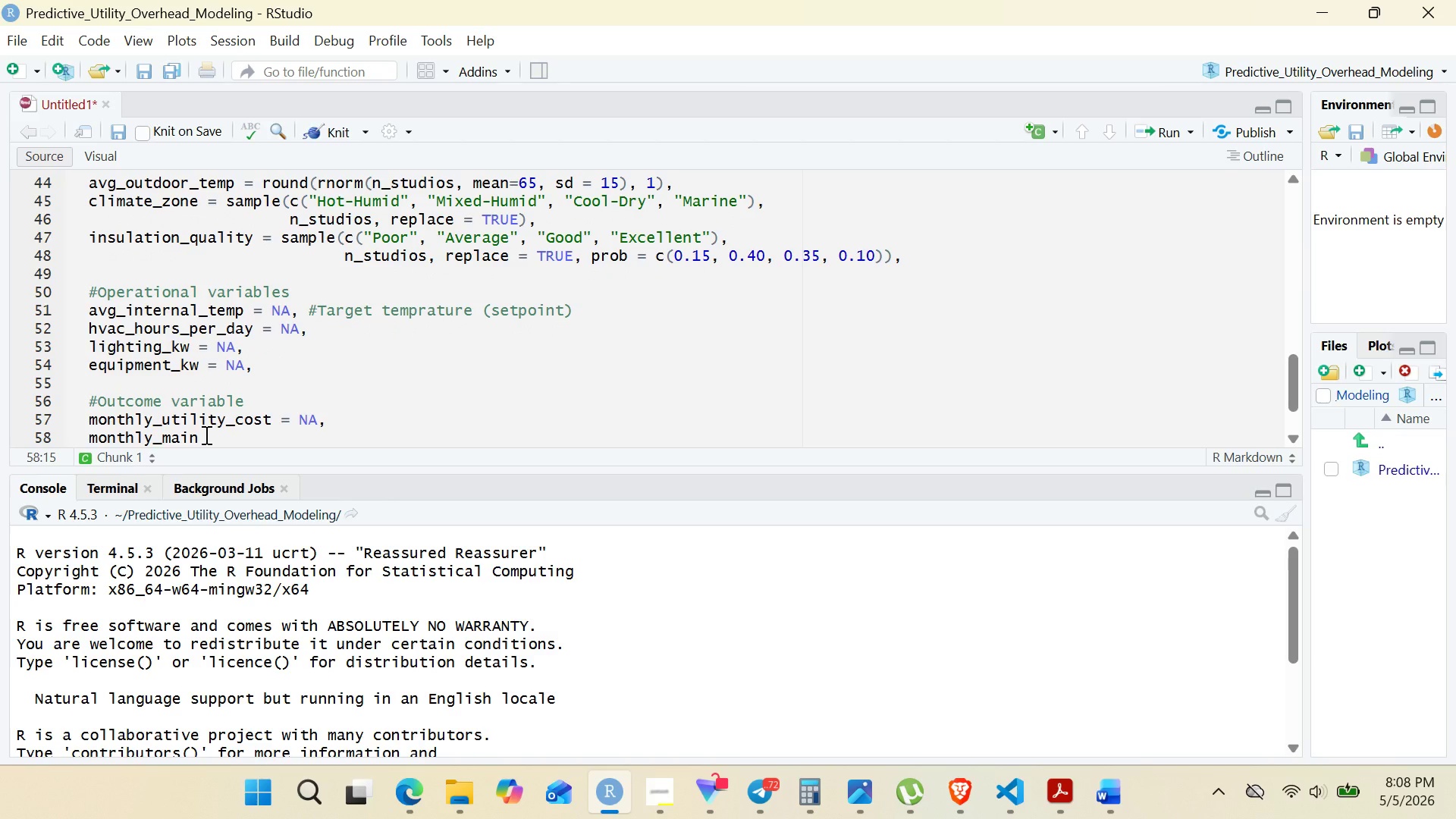 
type(tena)
 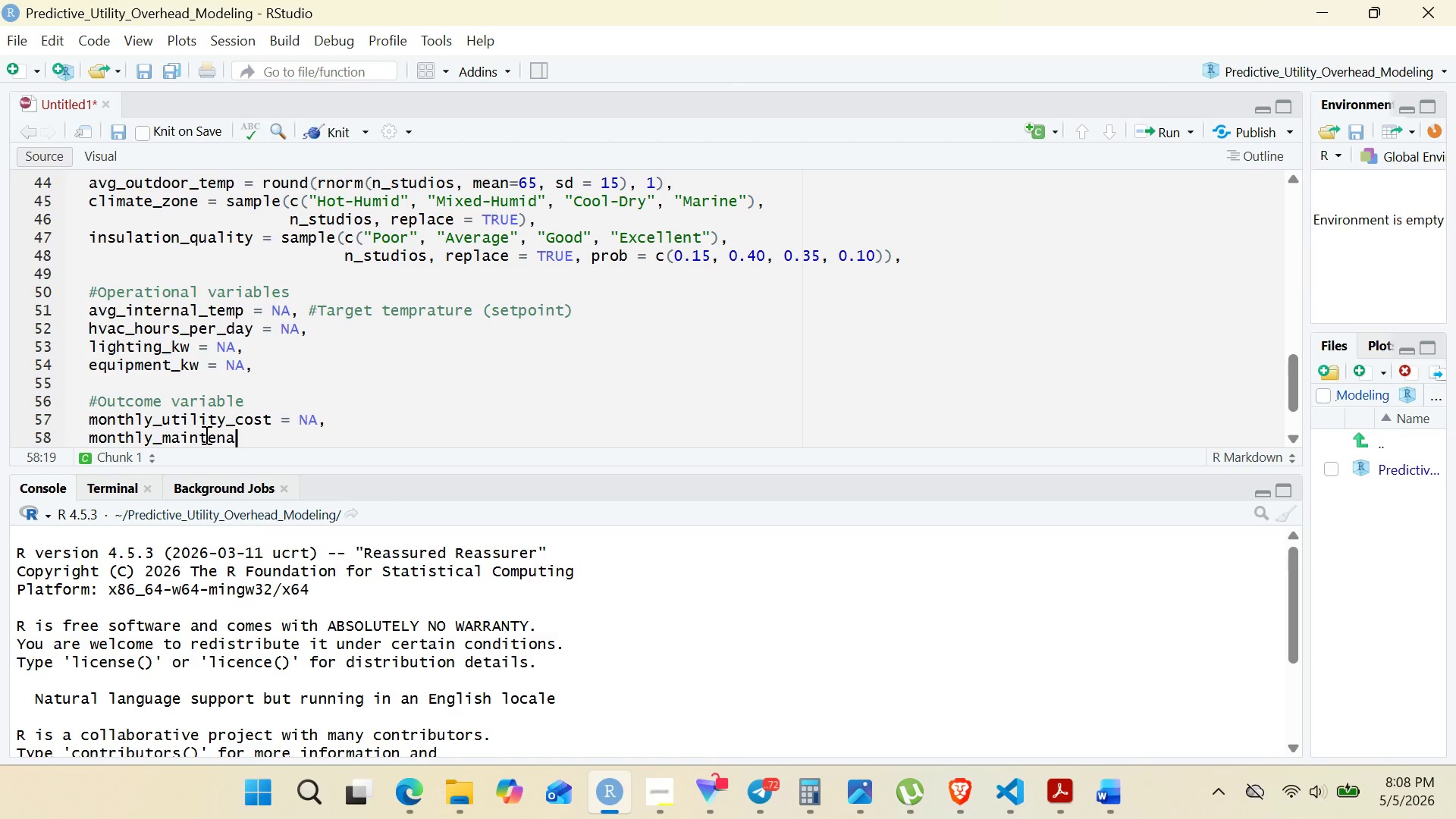 
wait(8.31)
 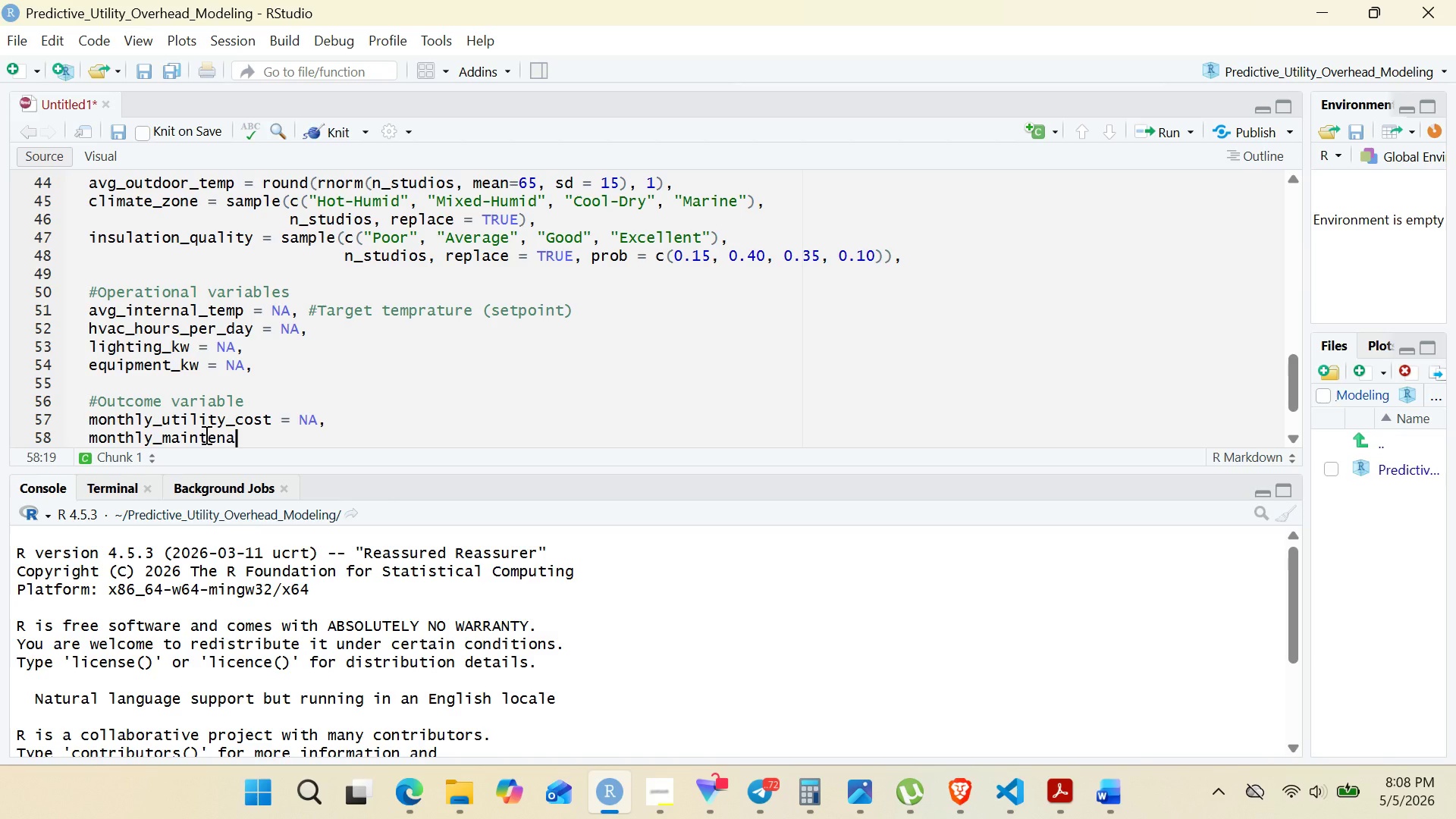 
type(nce_cost = NA)
 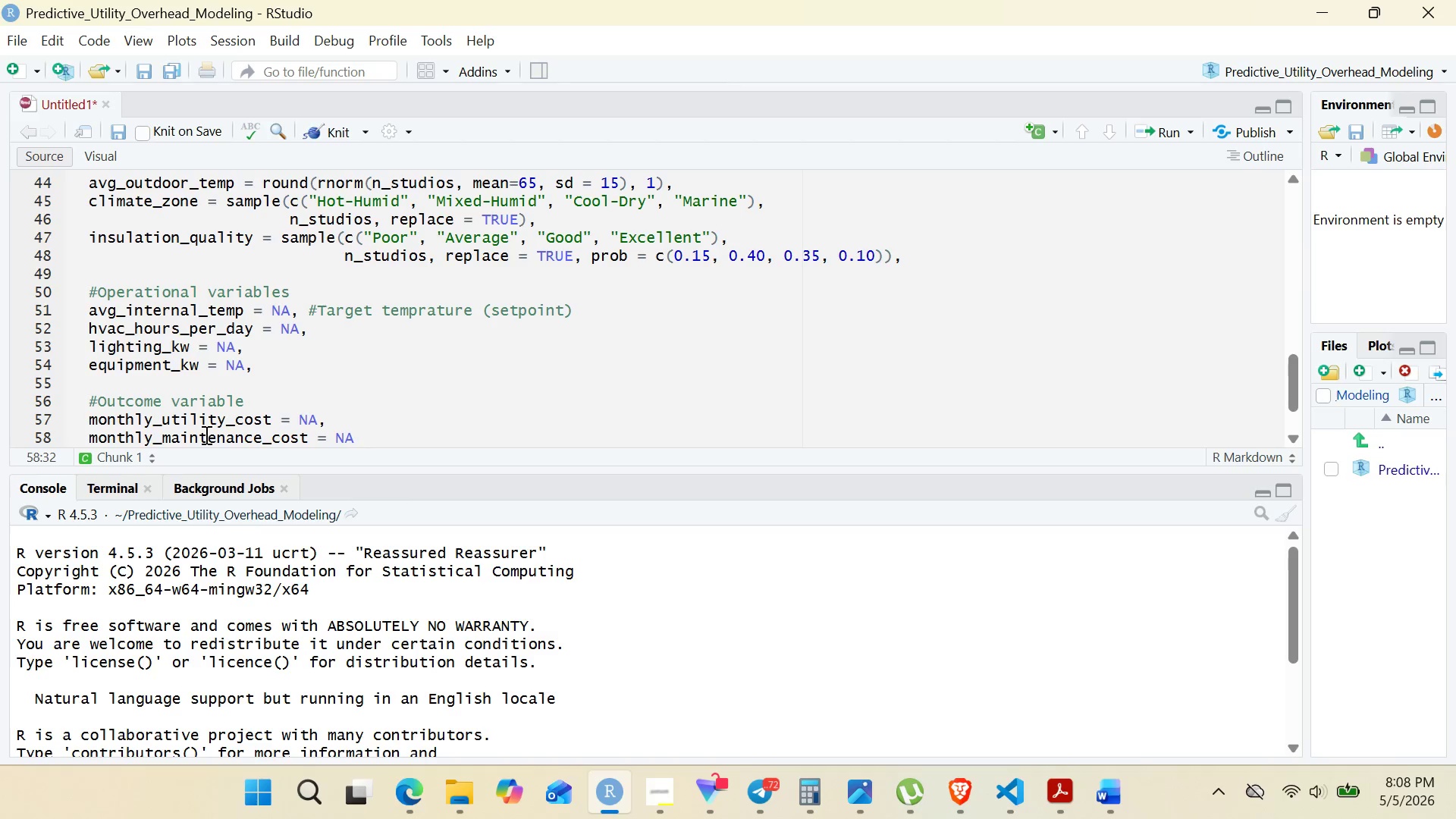 
left_click([112, 378])
 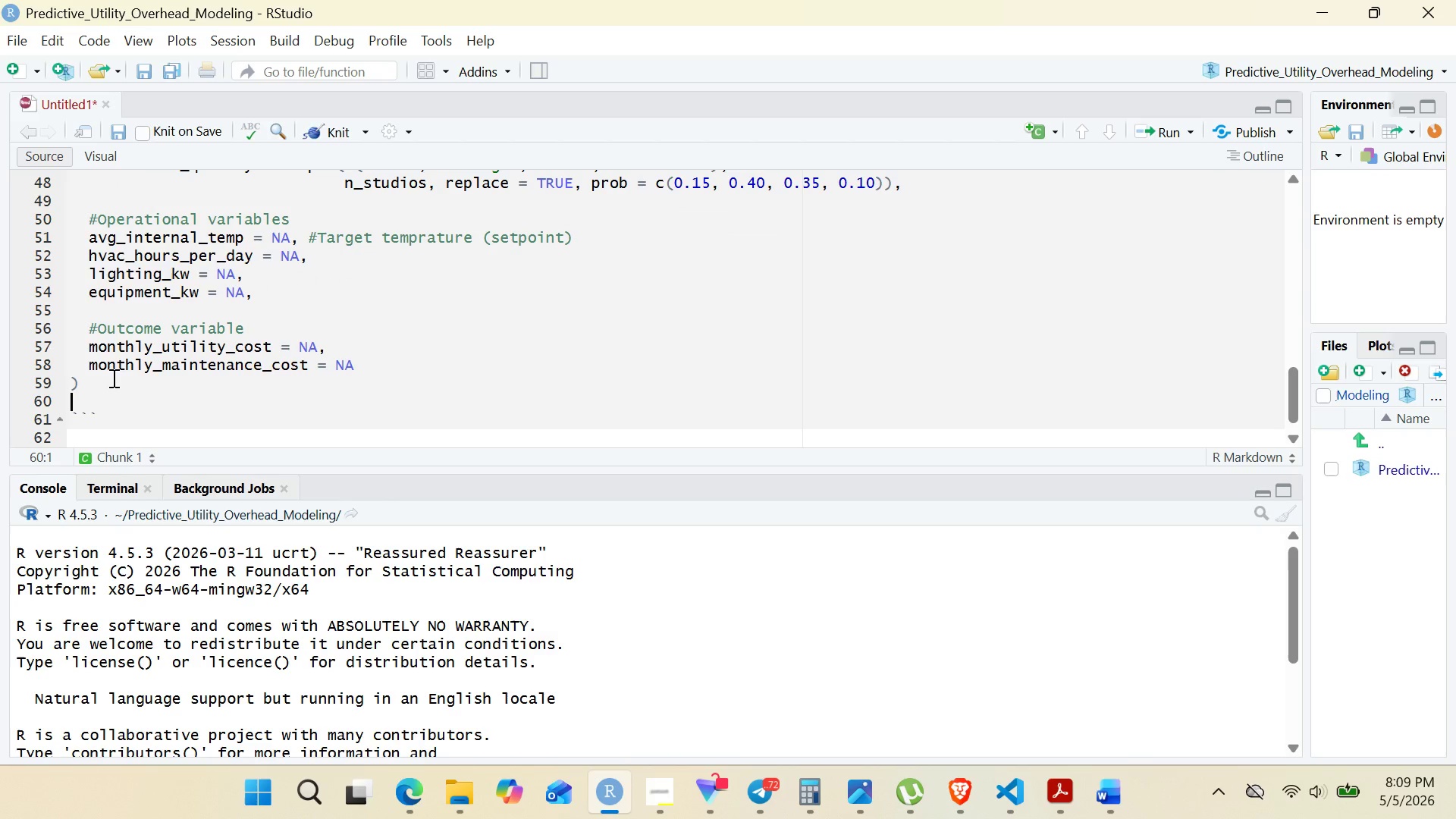 
key(Enter)
 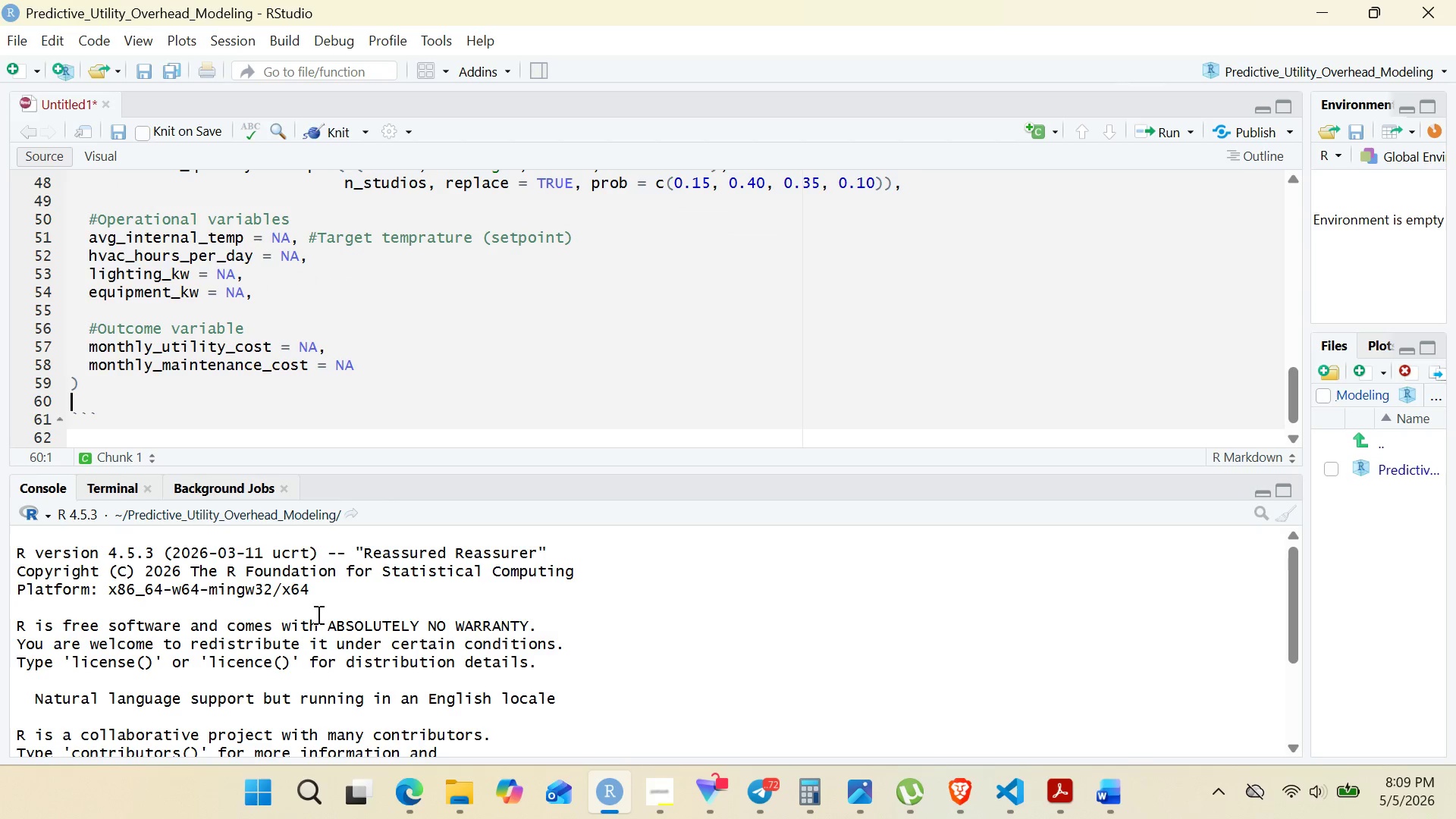 
wait(5.53)
 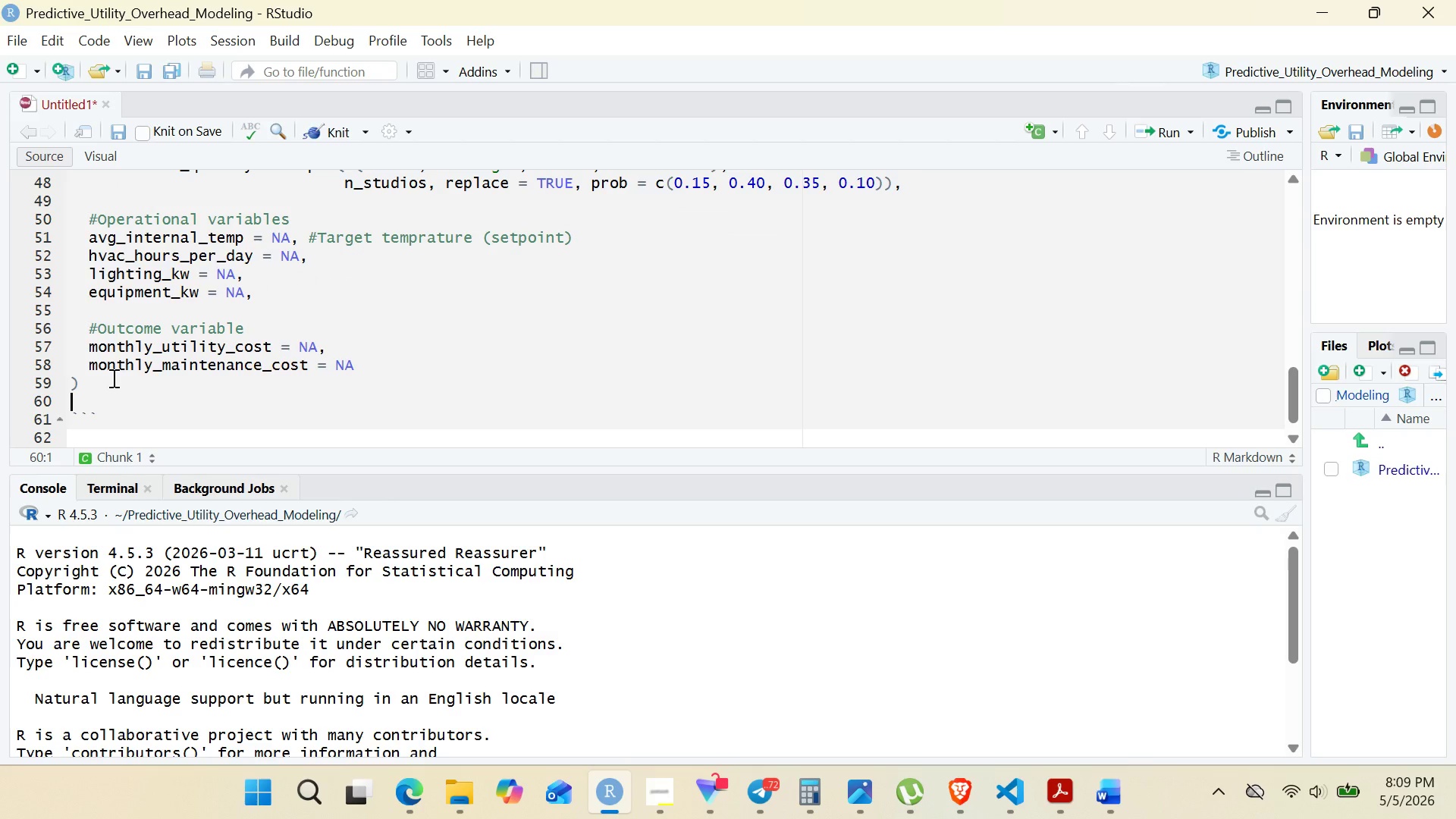 
left_click([662, 789])